 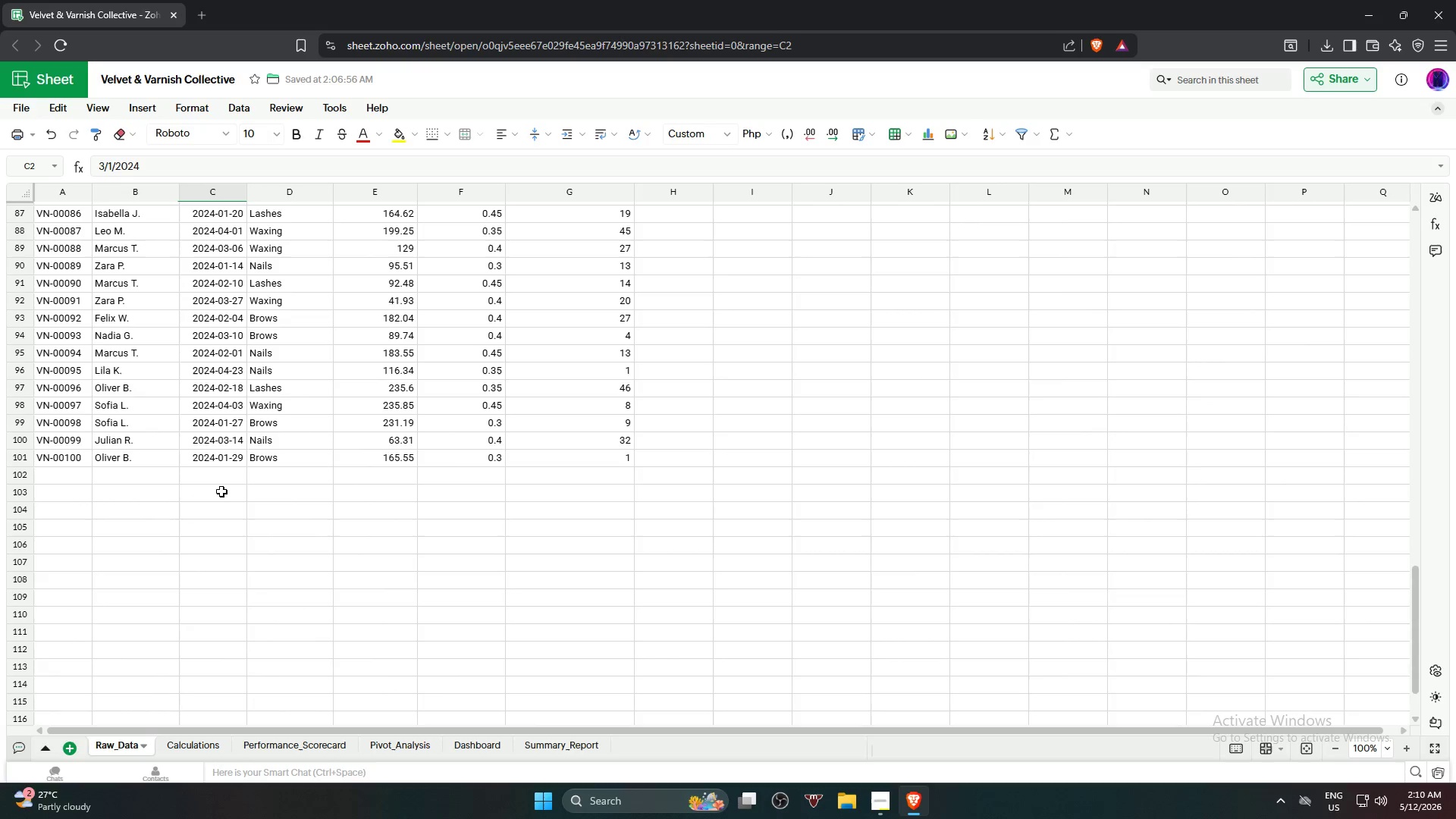 
hold_key(key=ShiftLeft, duration=0.48)
 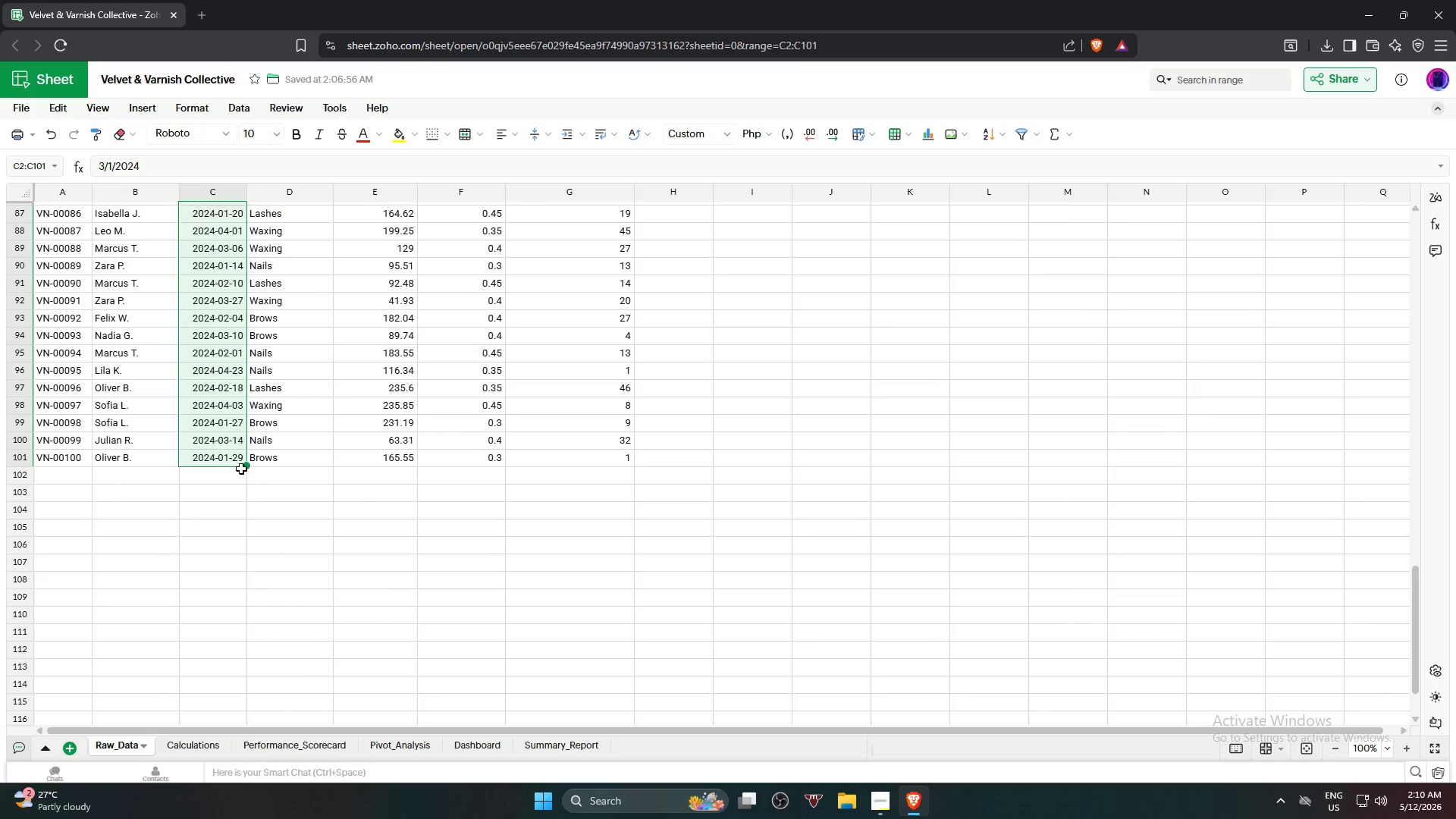 
scroll: coordinate [214, 481], scroll_direction: down, amount: 19.0
 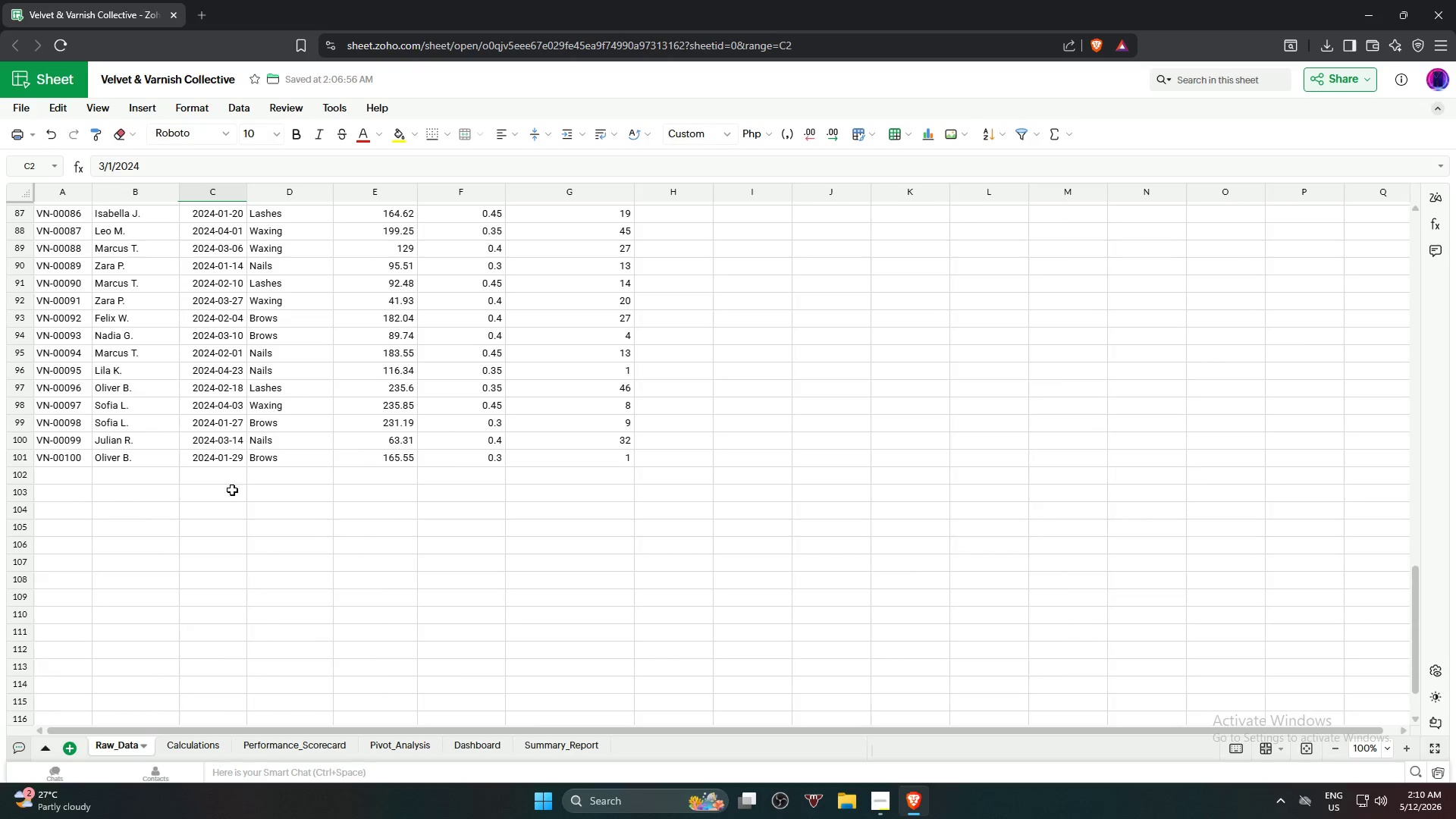 
scroll: coordinate [321, 355], scroll_direction: up, amount: 27.0
 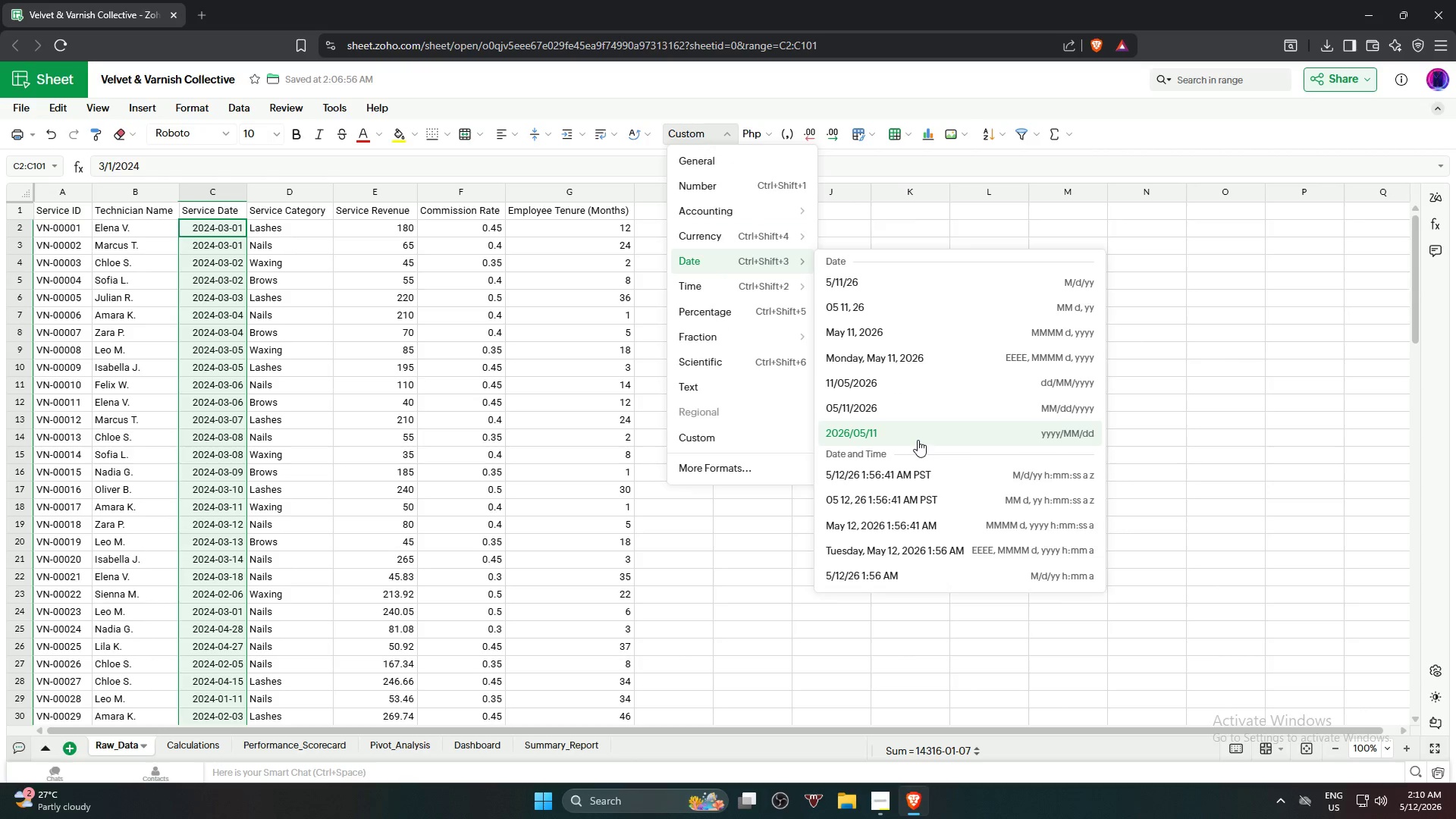 
left_click([915, 435])
 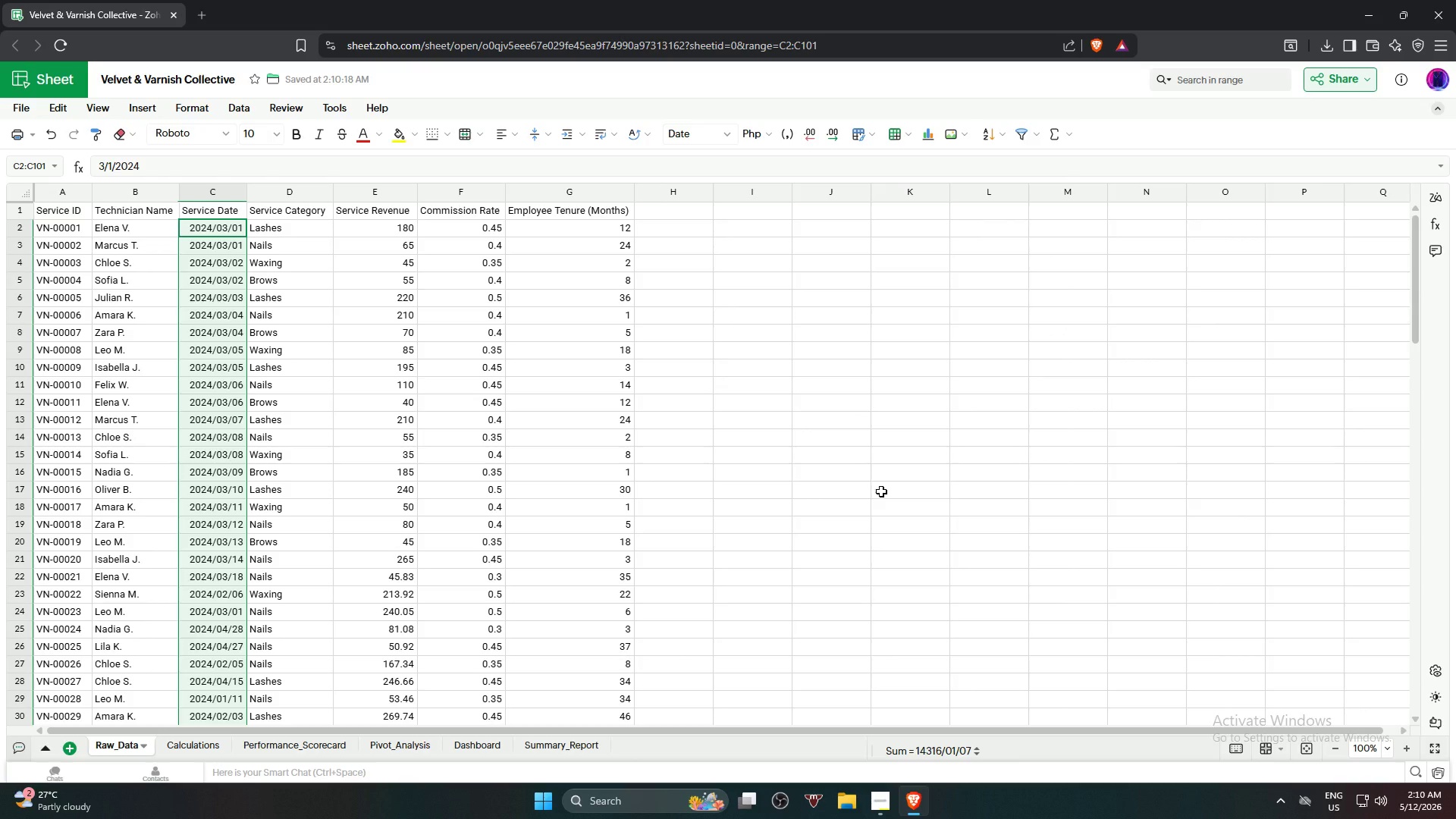 
wait(5.16)
 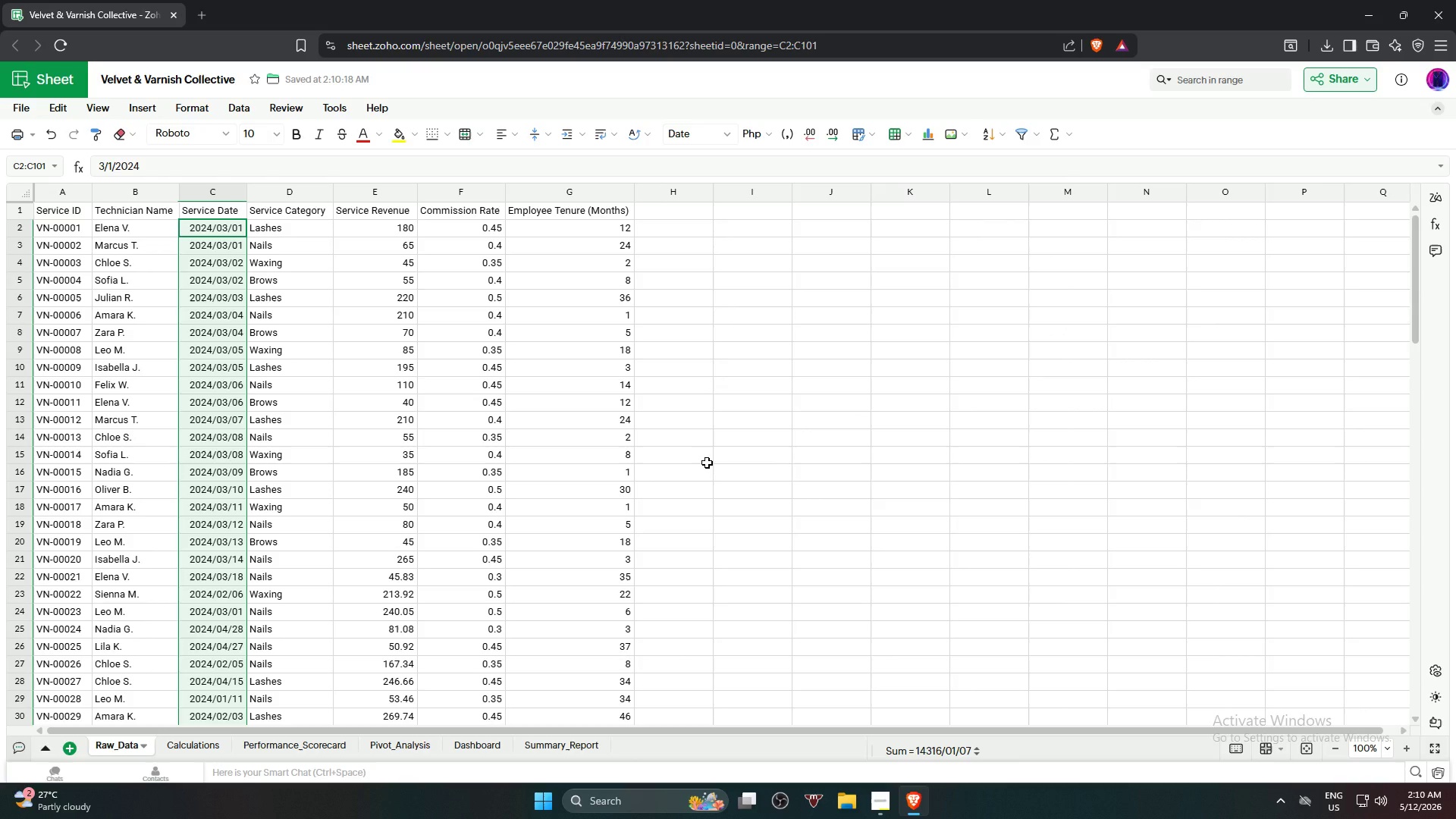 
left_click([881, 491])
 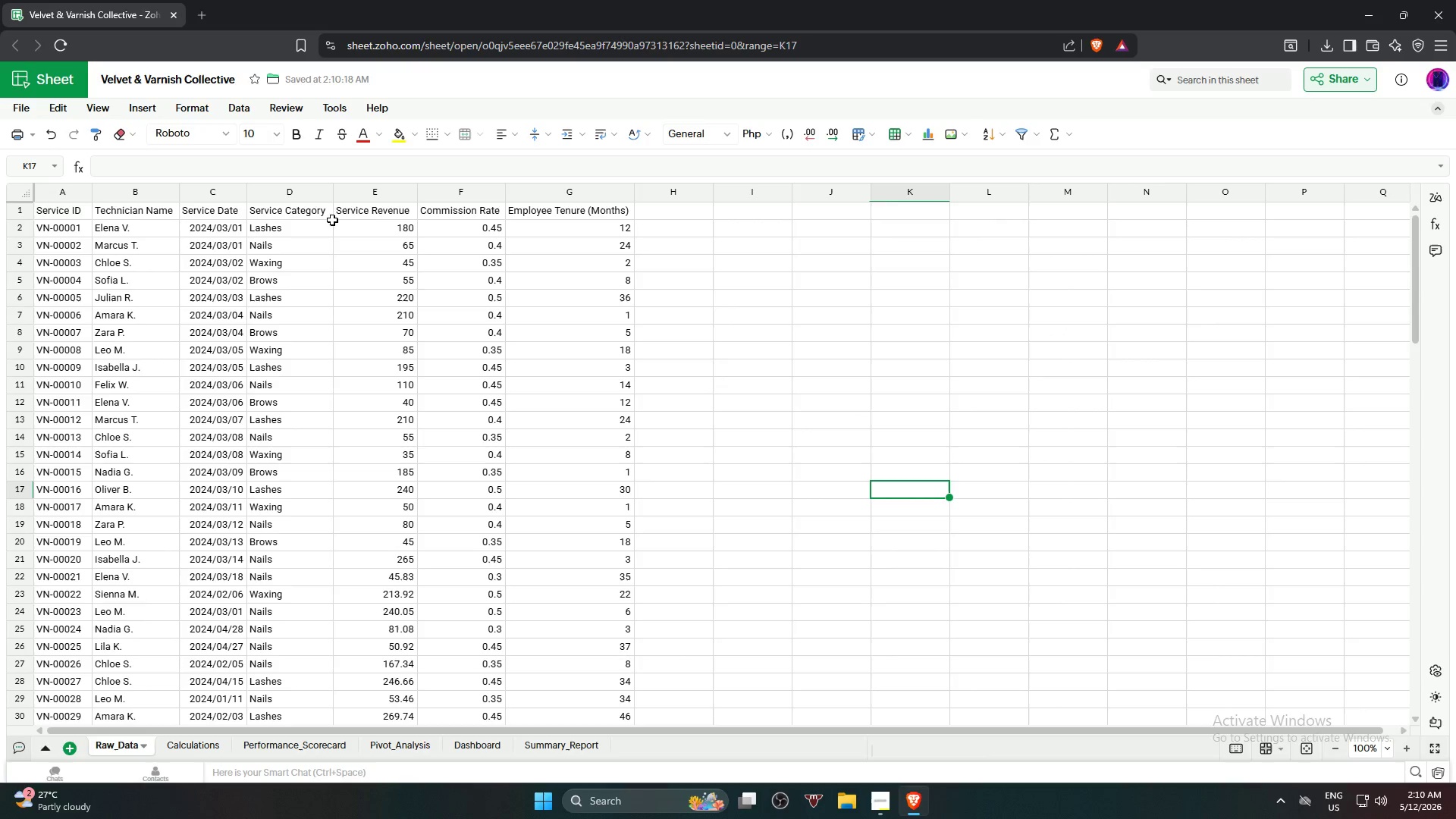 
left_click([385, 230])
 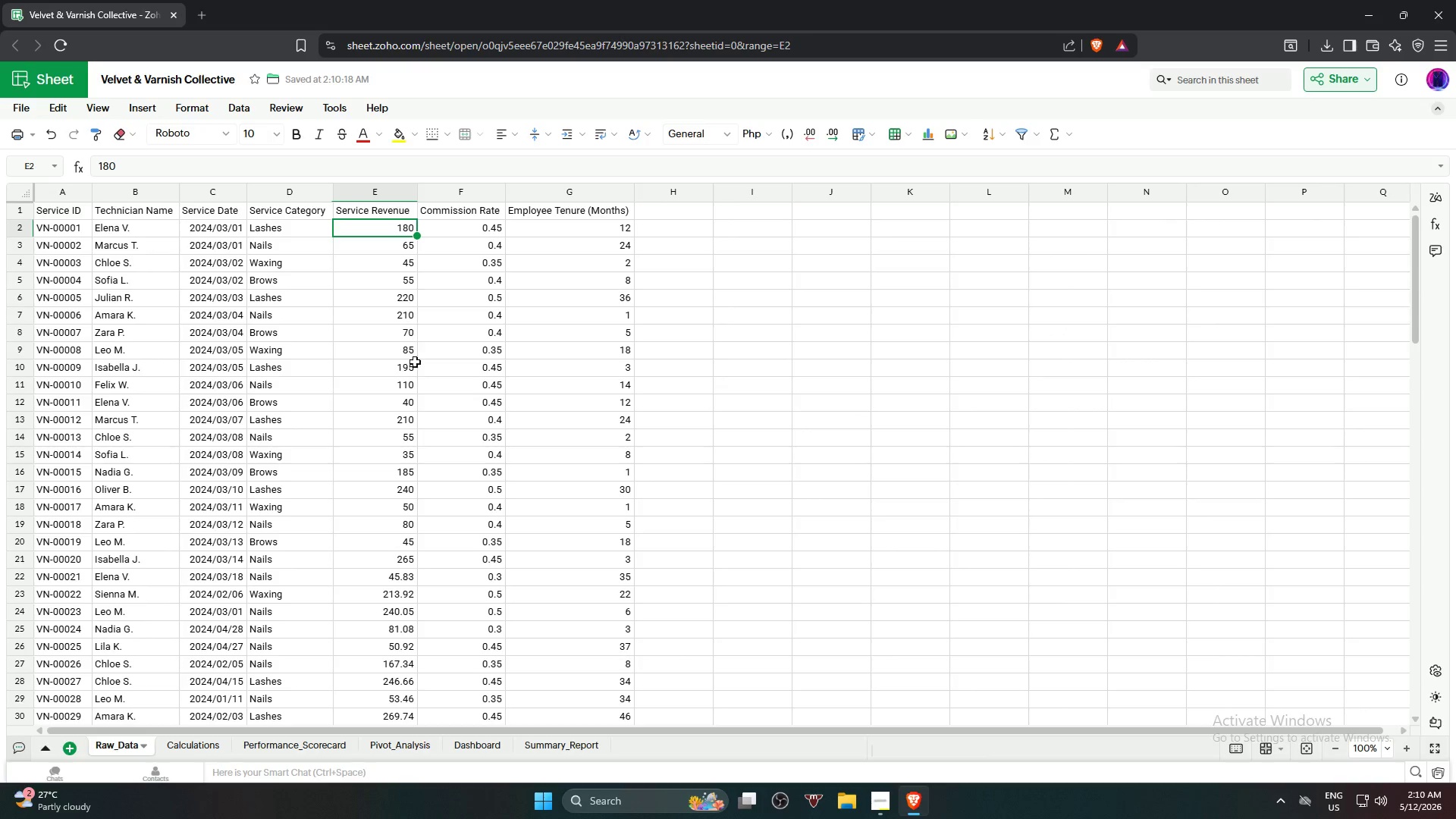 
scroll: coordinate [415, 367], scroll_direction: down, amount: 1.0
 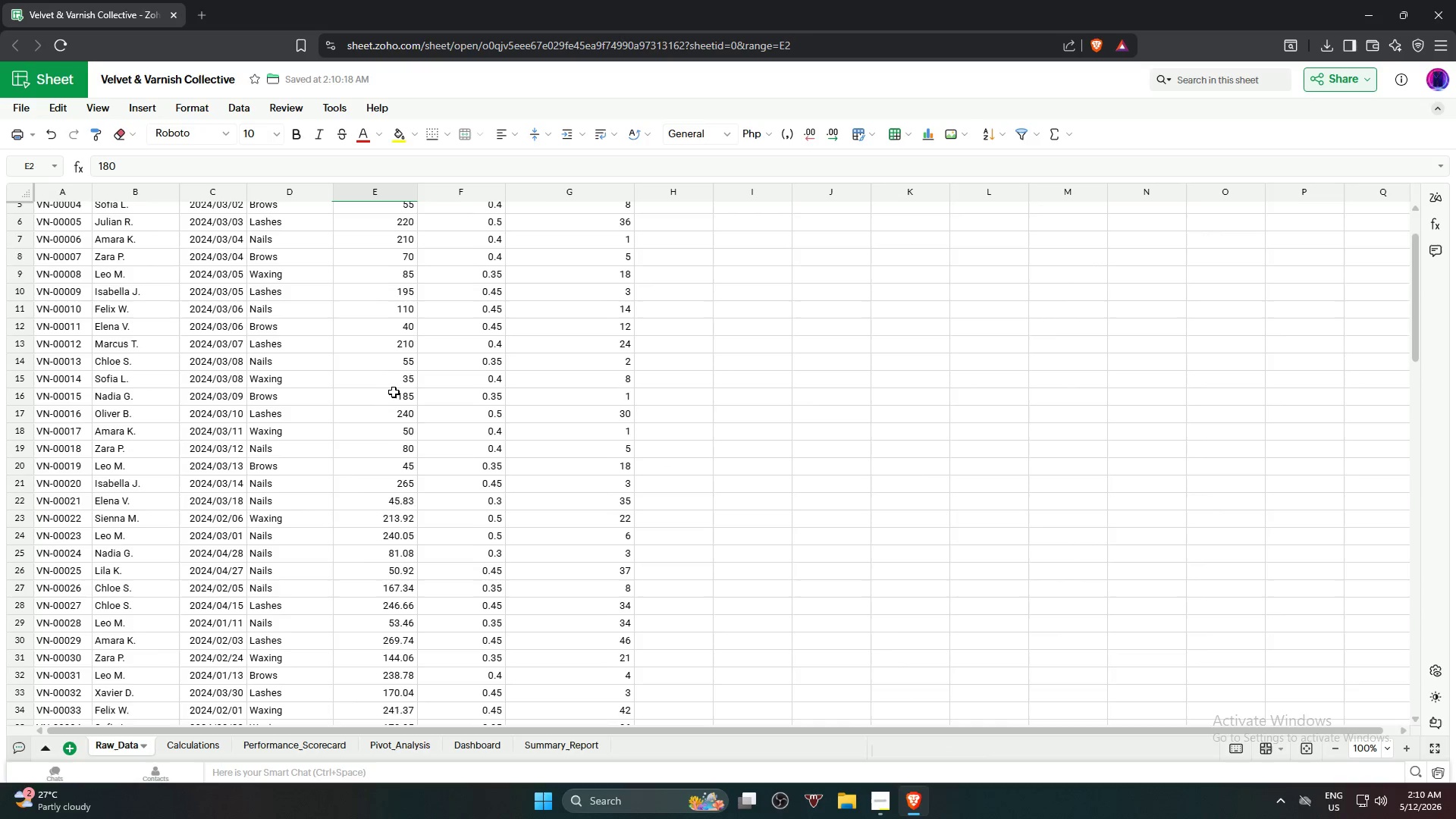 
scroll: coordinate [392, 391], scroll_direction: up, amount: 3.0
 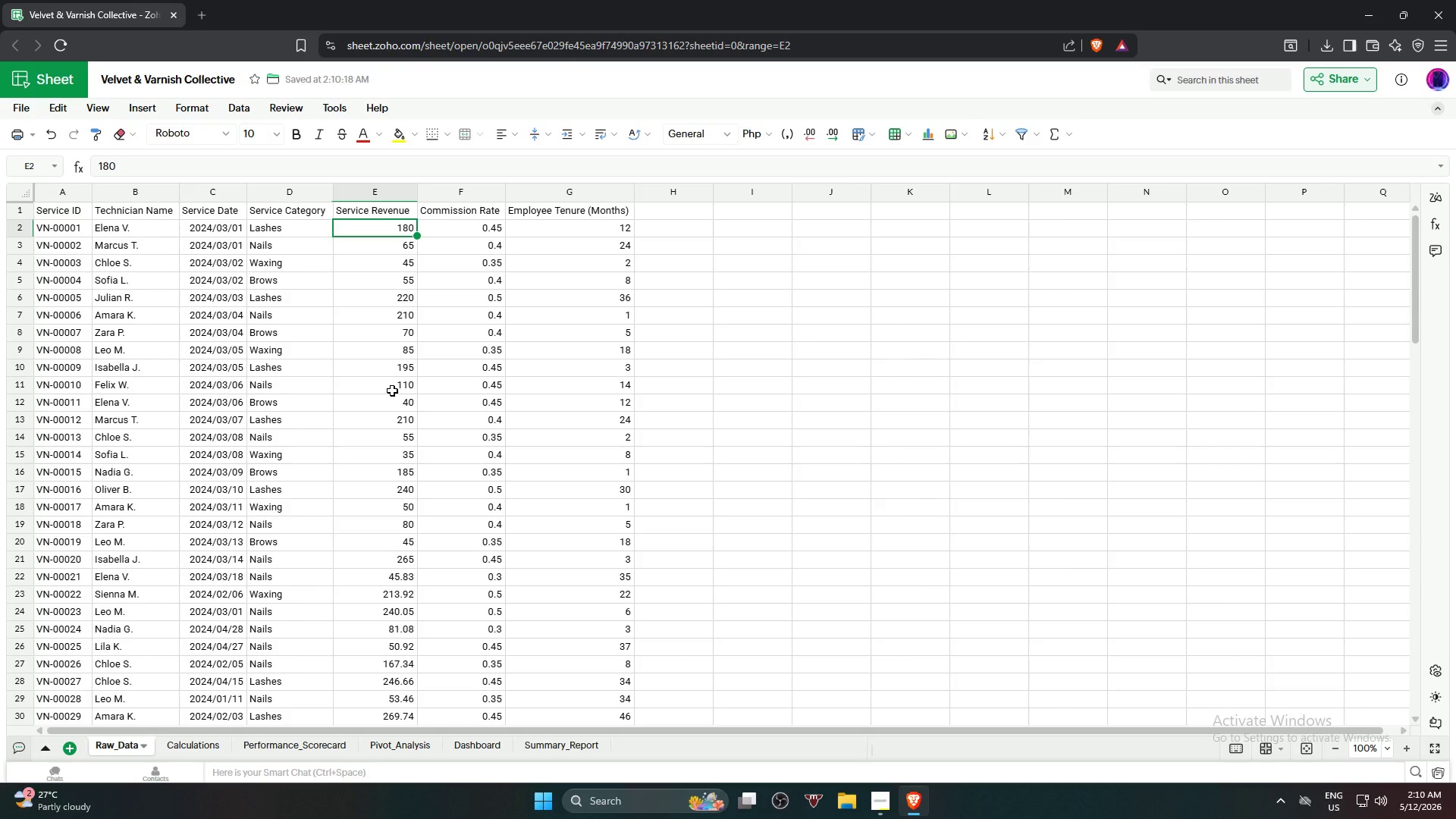 
scroll: coordinate [388, 424], scroll_direction: down, amount: 19.0
 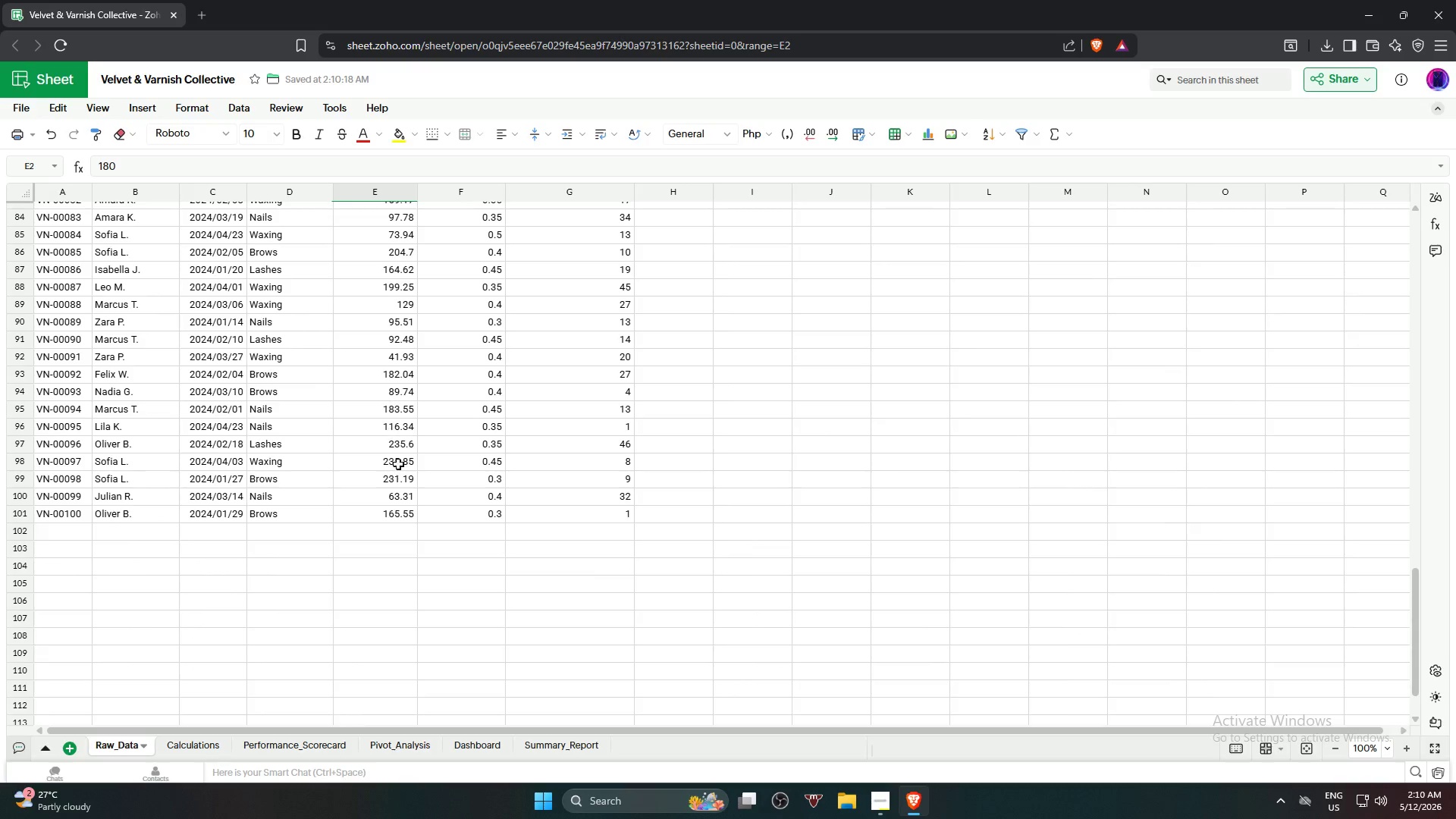 
hold_key(key=ShiftLeft, duration=0.83)
left_click([392, 513])
 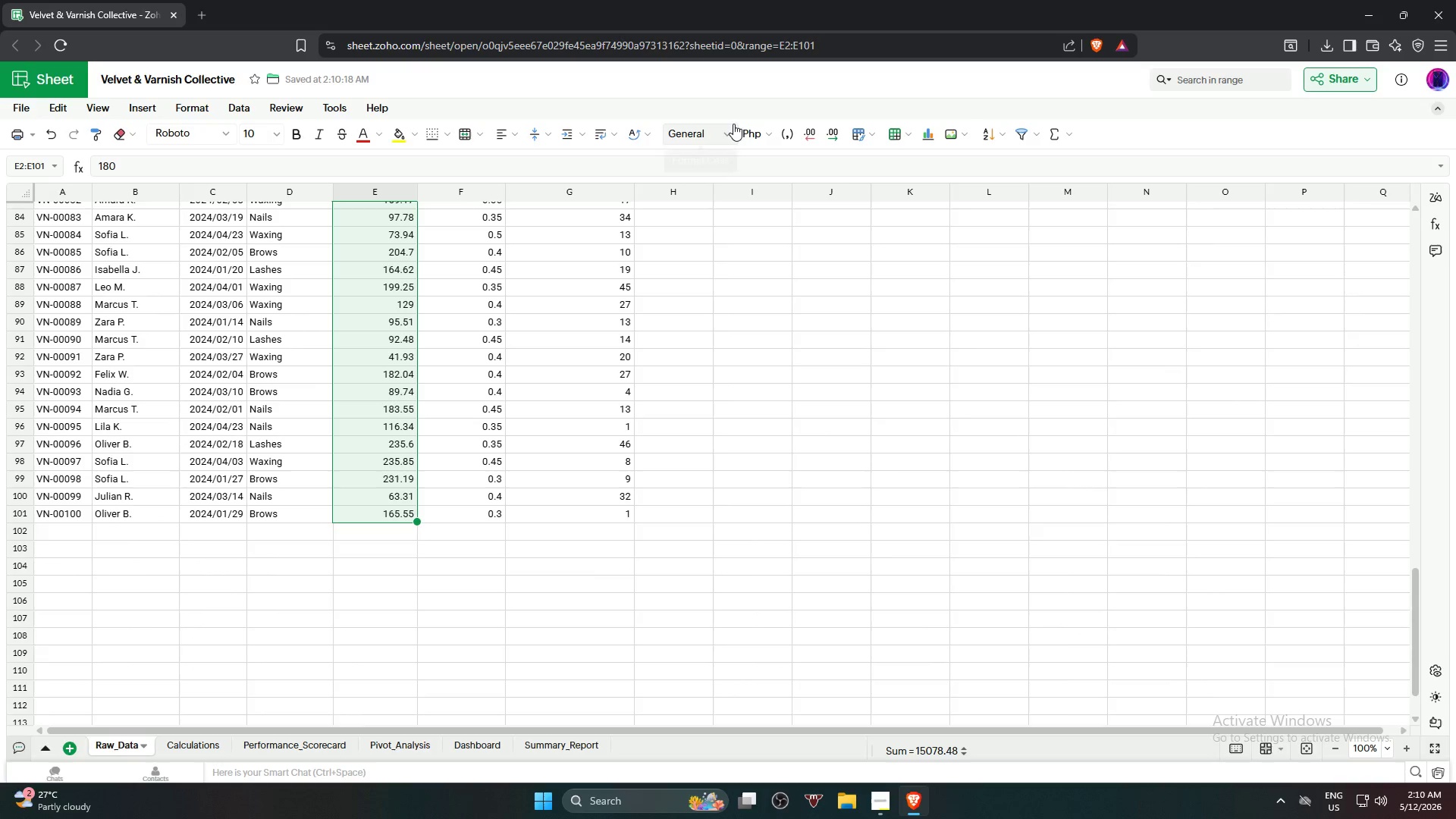 
left_click([733, 124])
 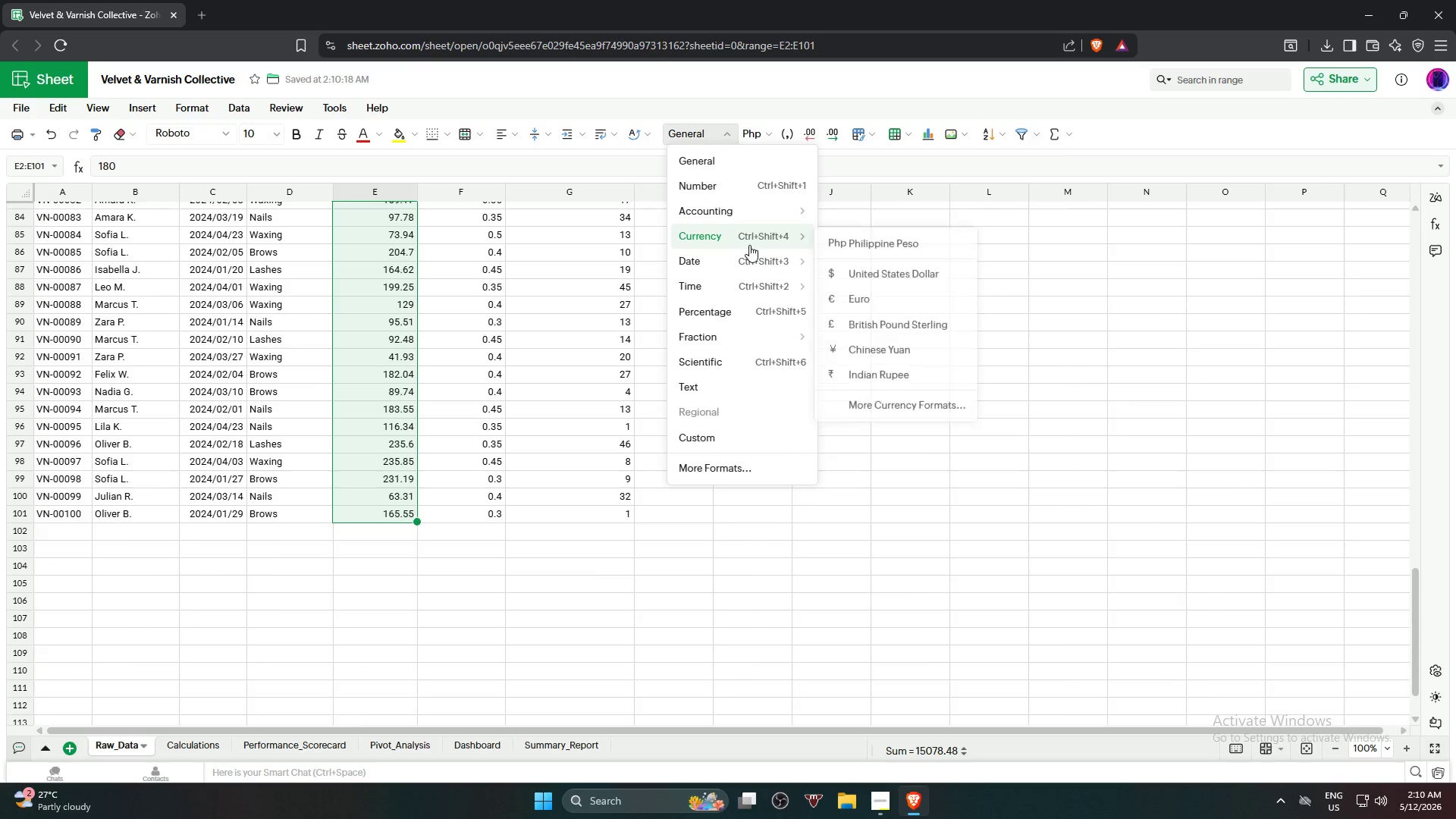 
left_click([885, 271])
 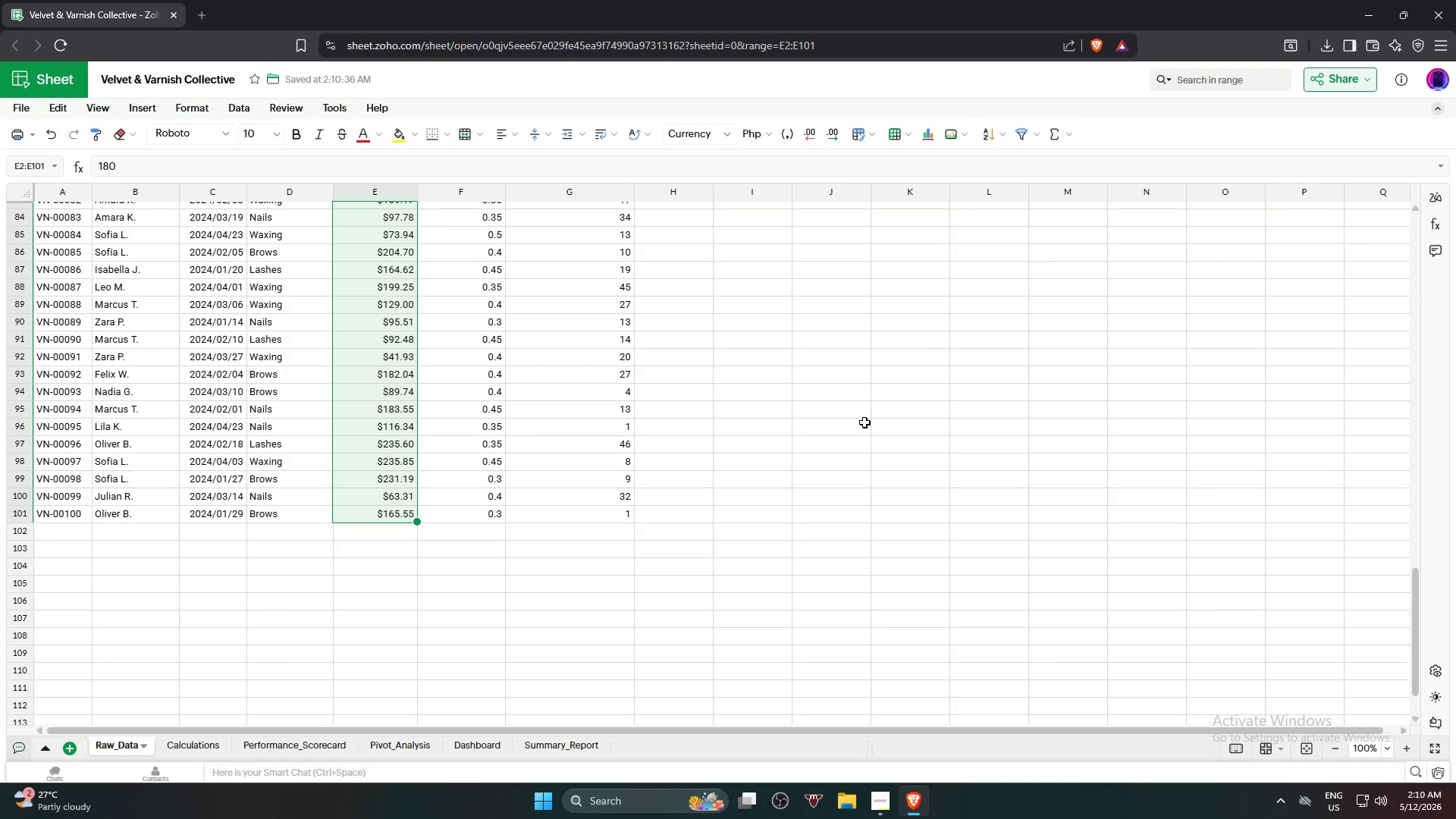 
scroll: coordinate [863, 422], scroll_direction: up, amount: 25.0
 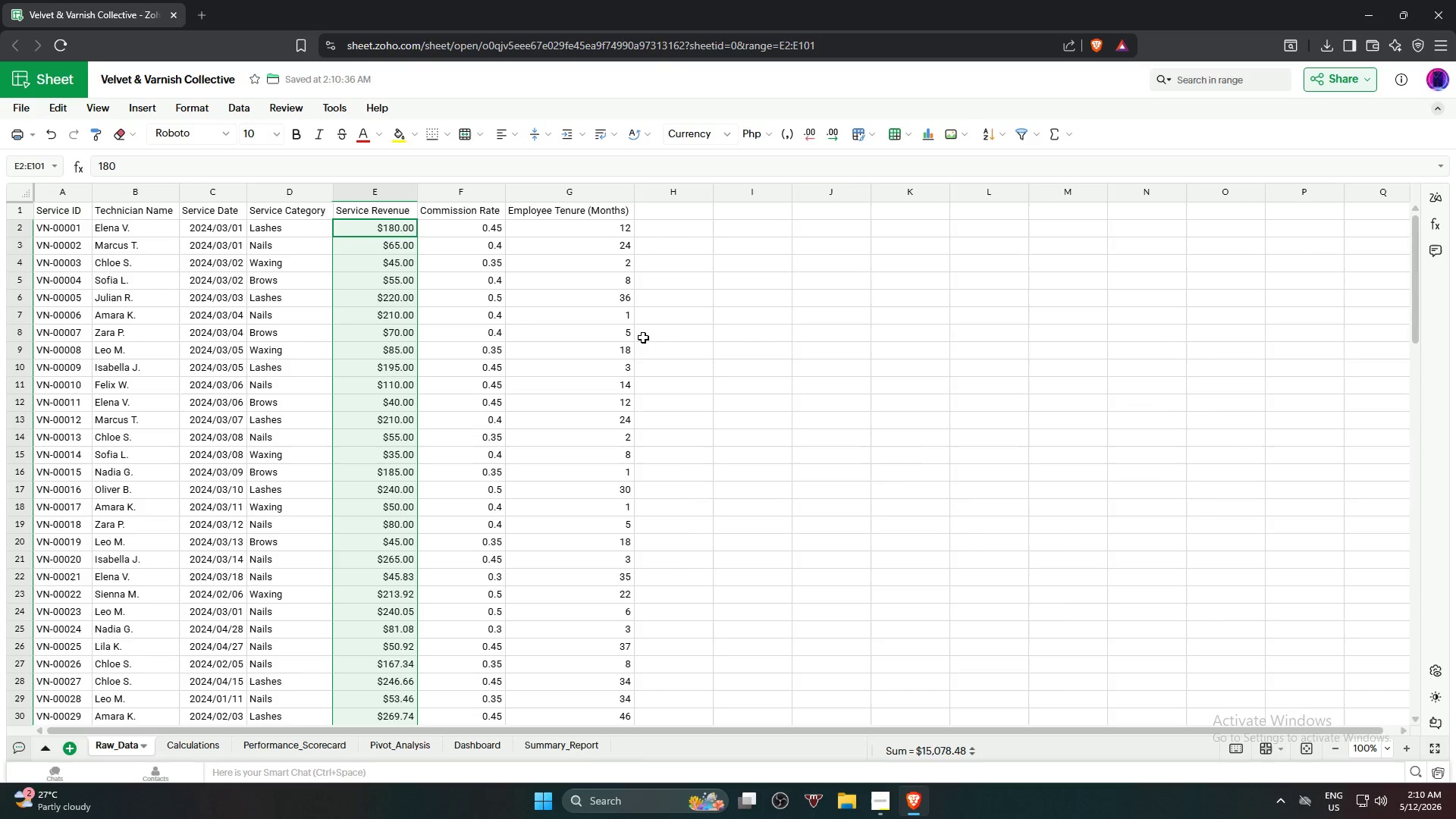 
wait(6.5)
 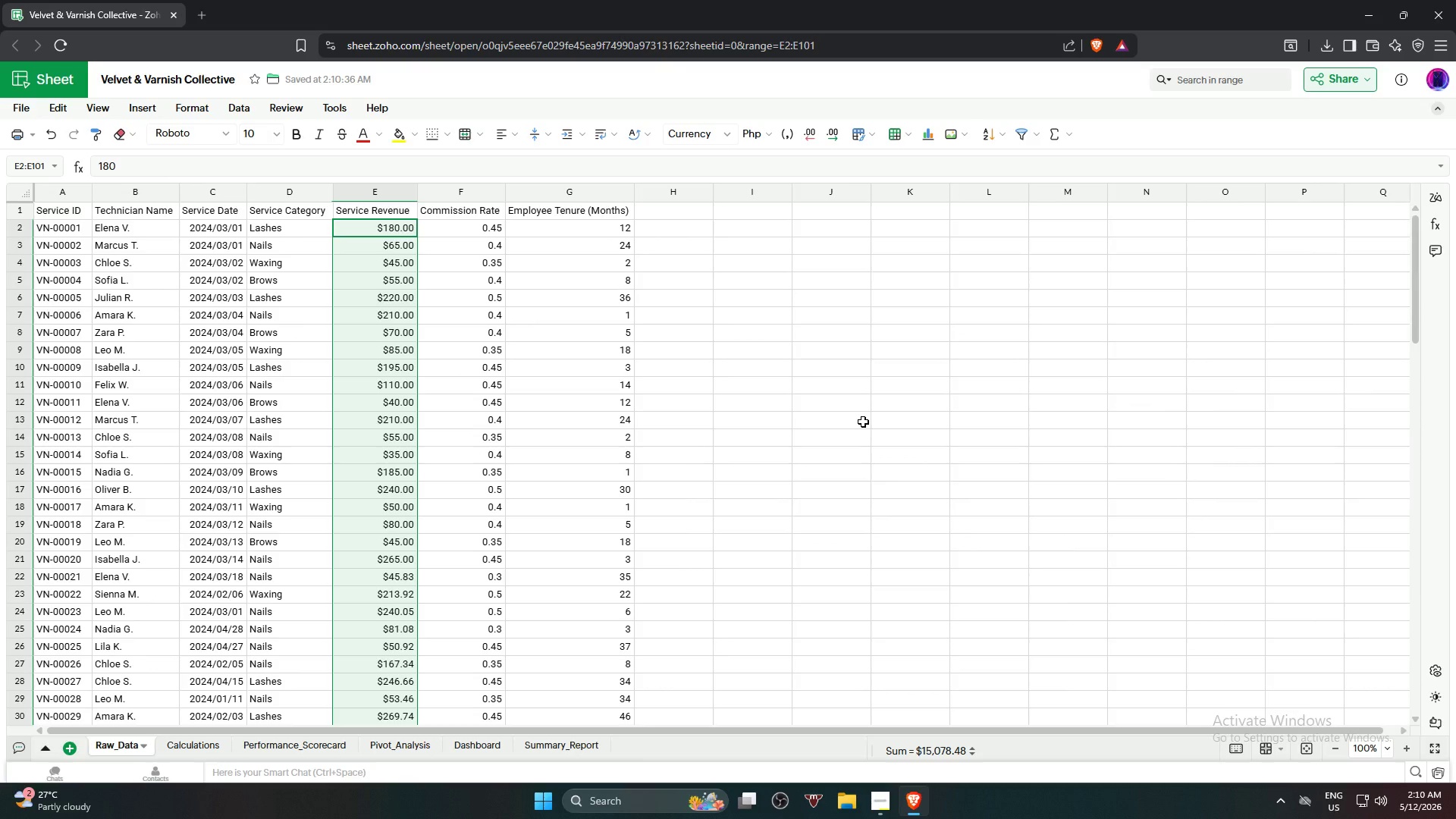 
left_click([472, 228])
 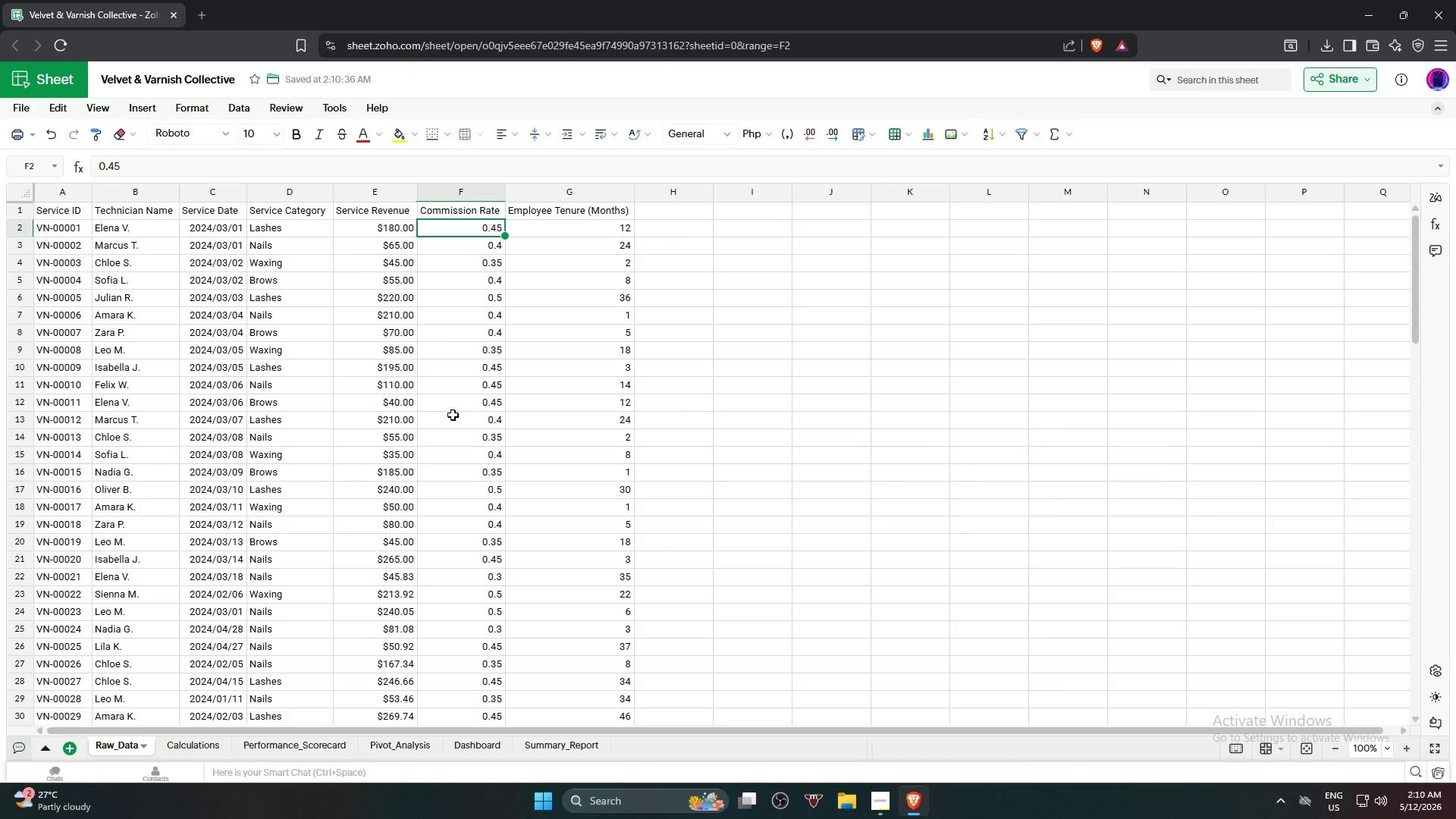 
hold_key(key=ShiftLeft, duration=1.34)
 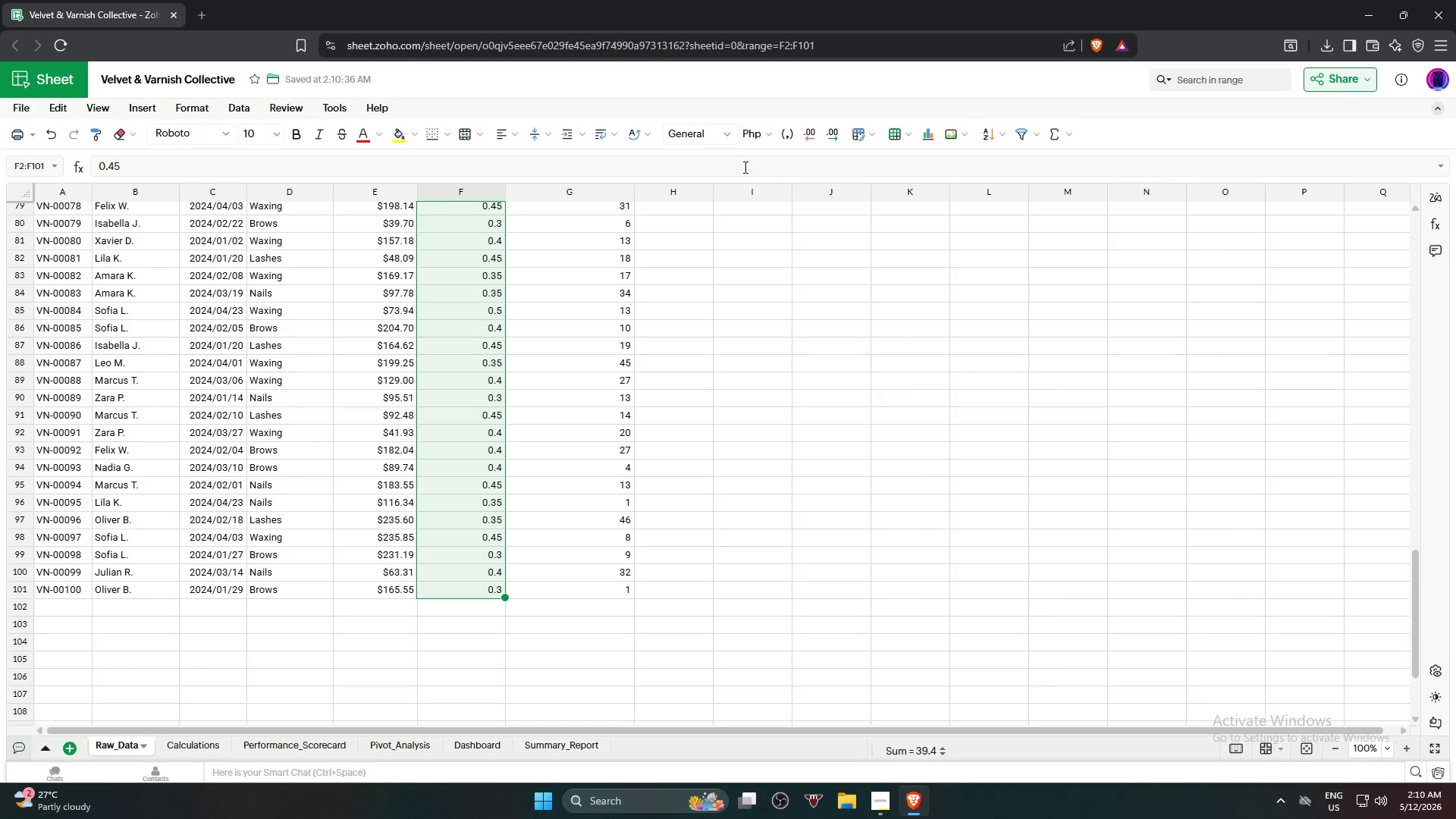 
scroll: coordinate [463, 445], scroll_direction: down, amount: 18.0
 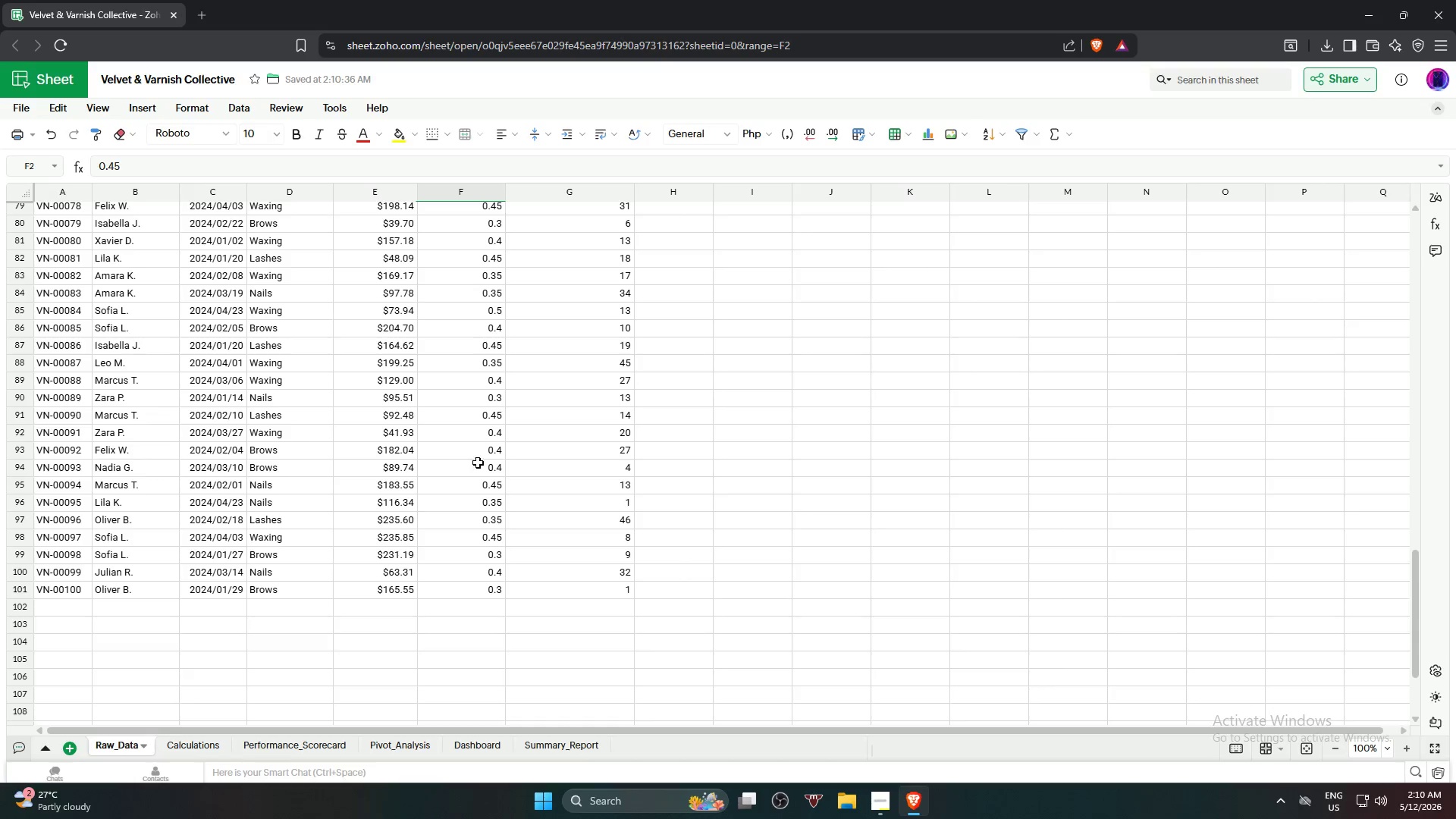 
left_click([485, 593])
 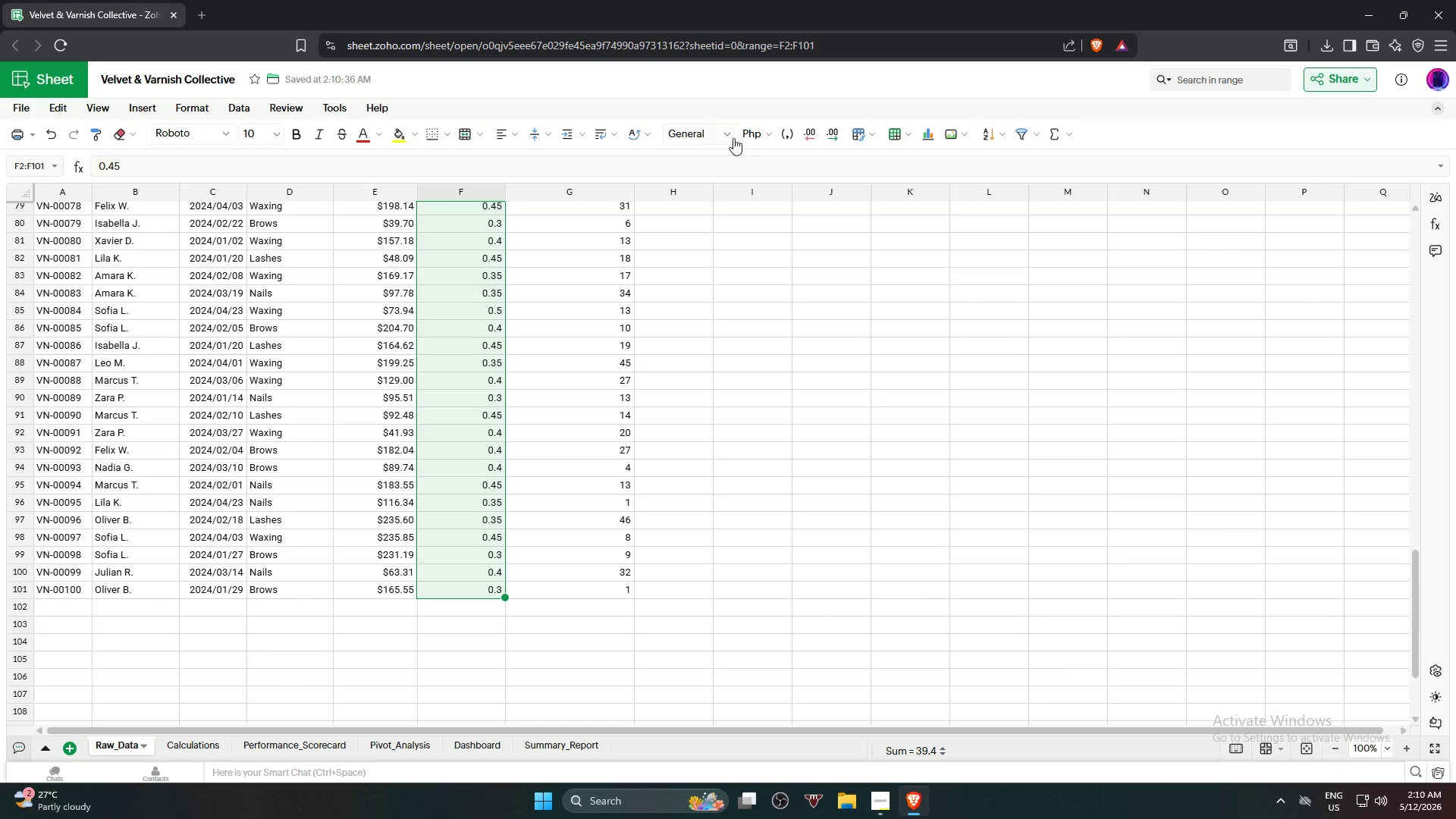 
left_click([729, 129])
 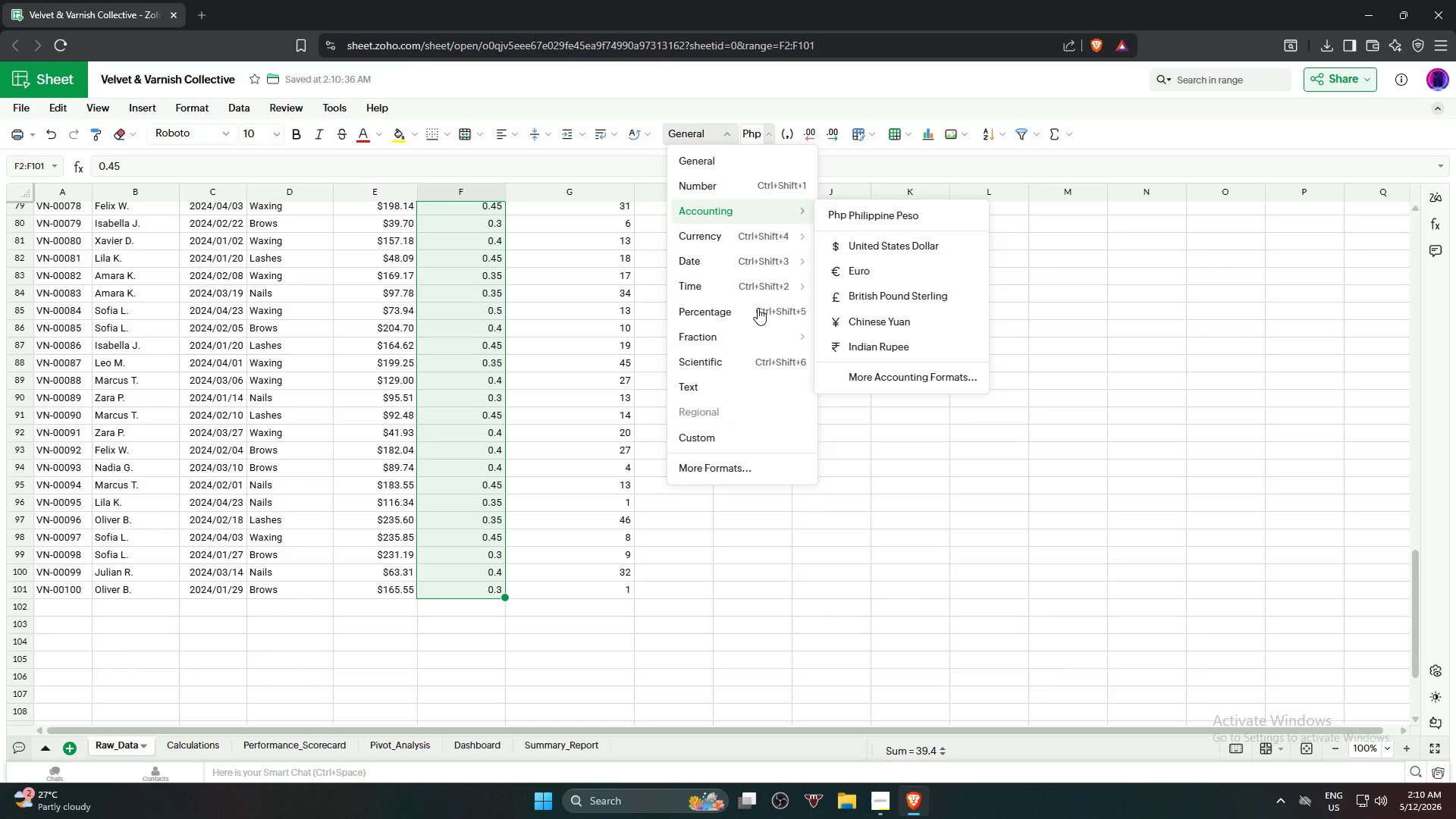 
left_click([758, 311])
 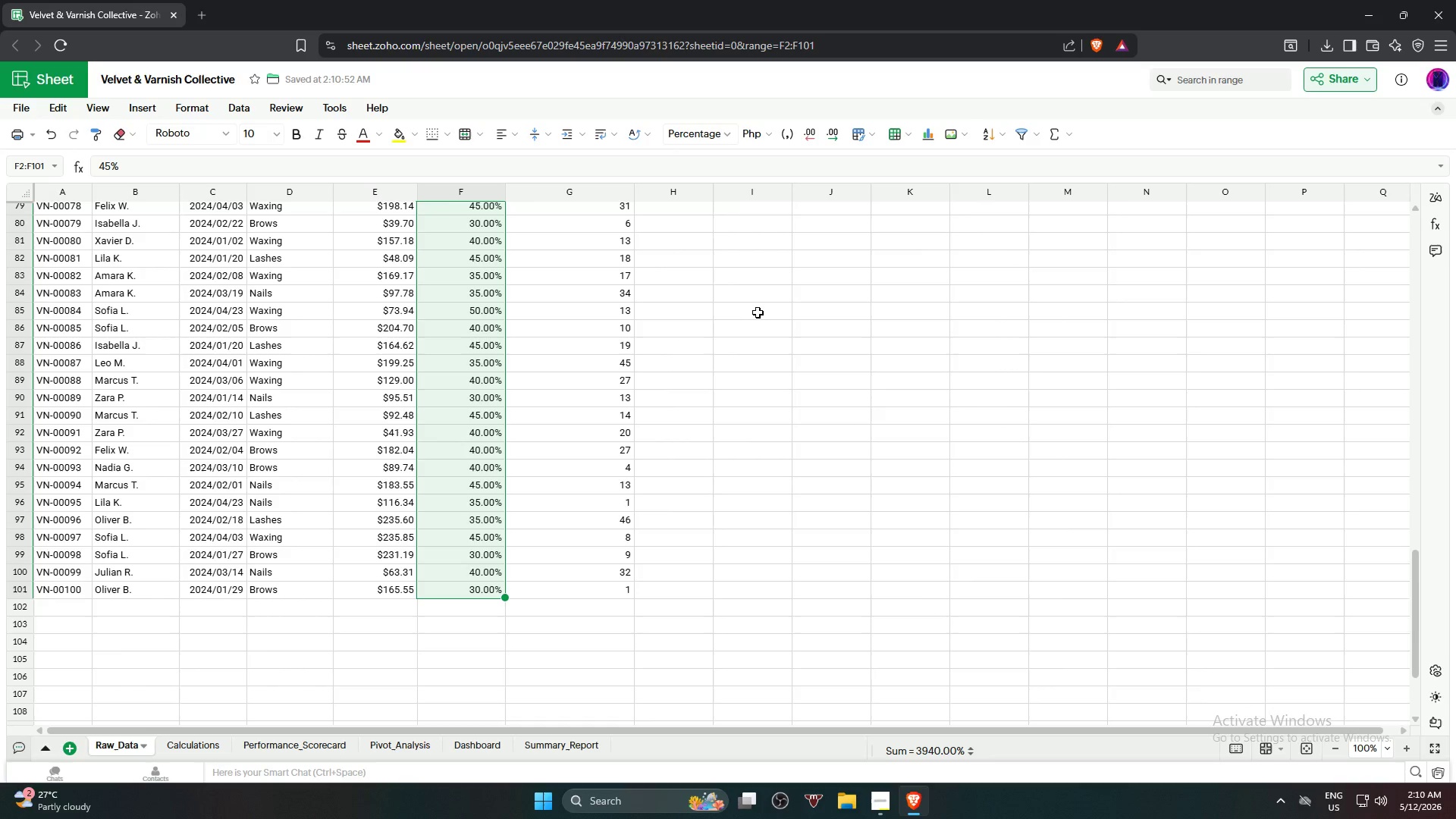 
scroll: coordinate [758, 316], scroll_direction: up, amount: 20.0
 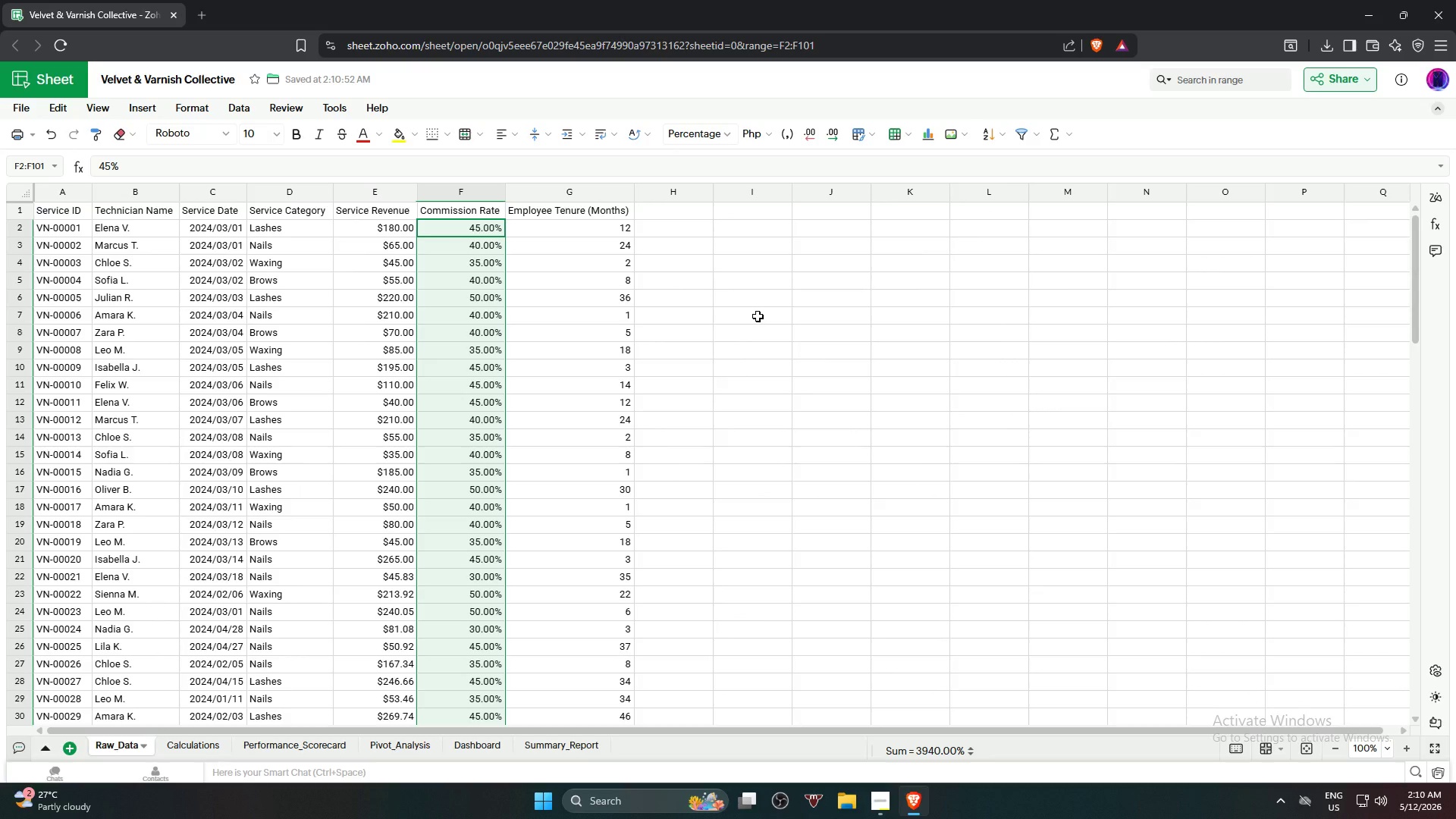 
key(Control+Z)
 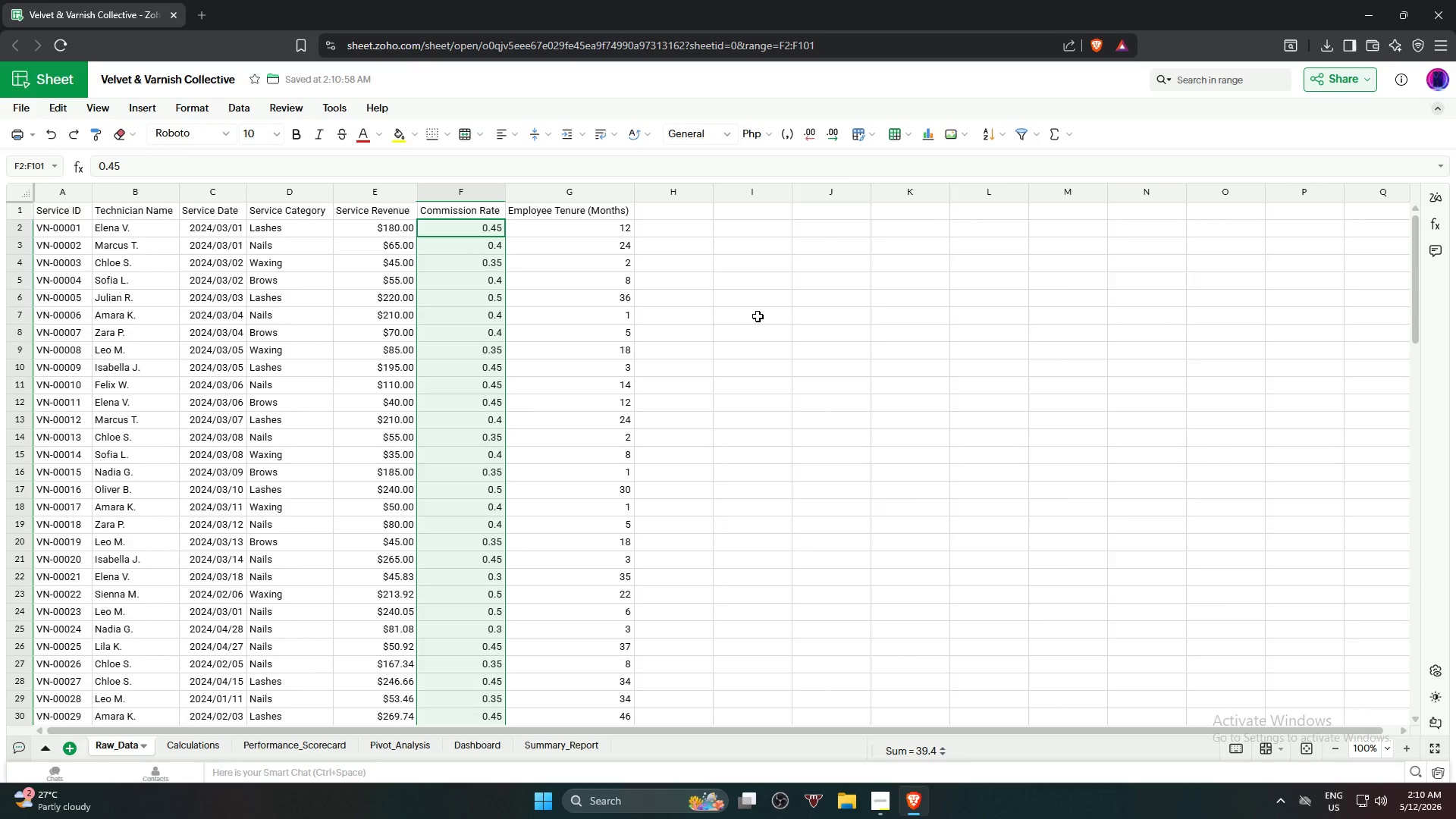 
scroll: coordinate [758, 316], scroll_direction: down, amount: 18.0
 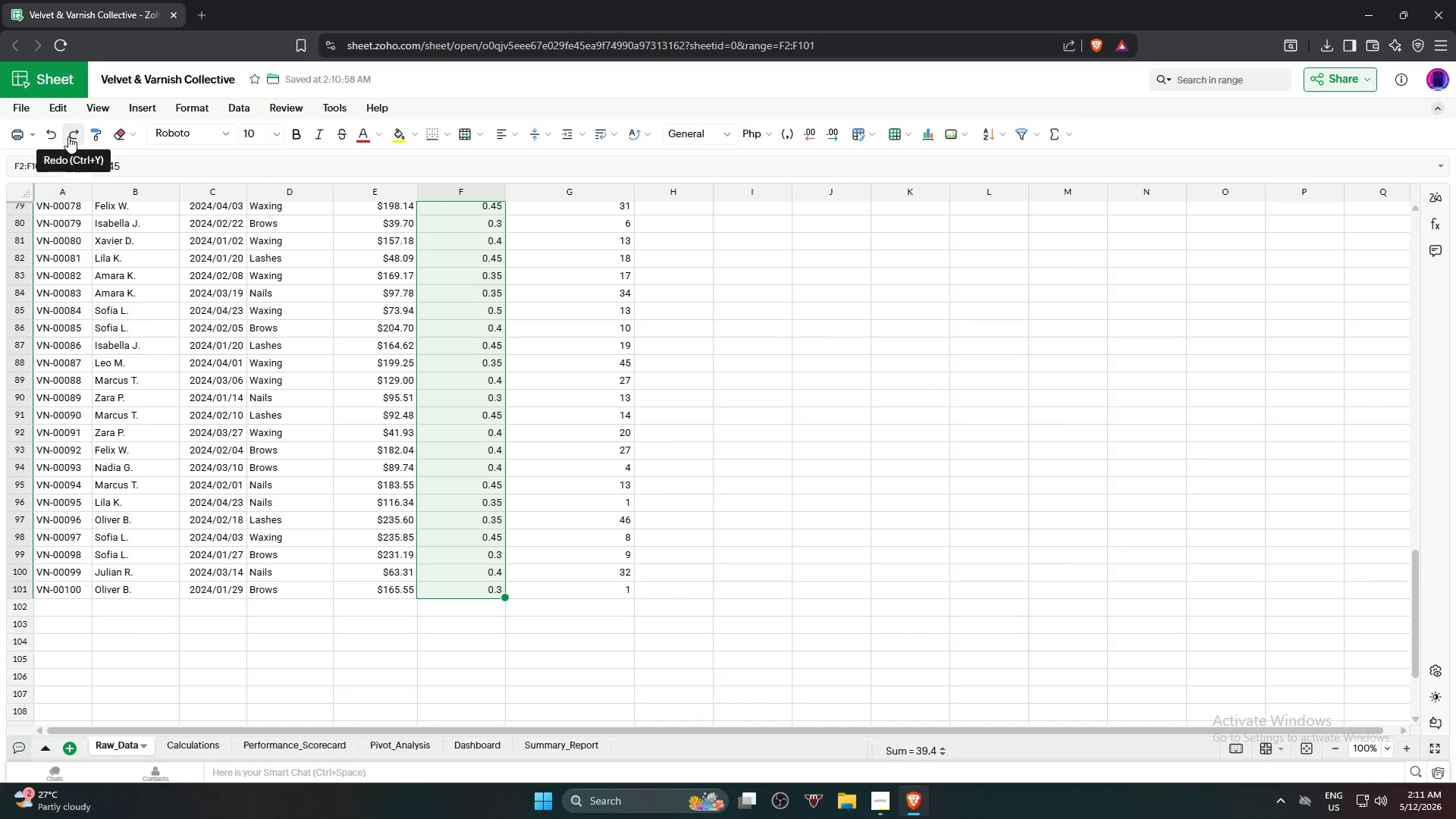 
scroll: coordinate [714, 385], scroll_direction: up, amount: 12.0
 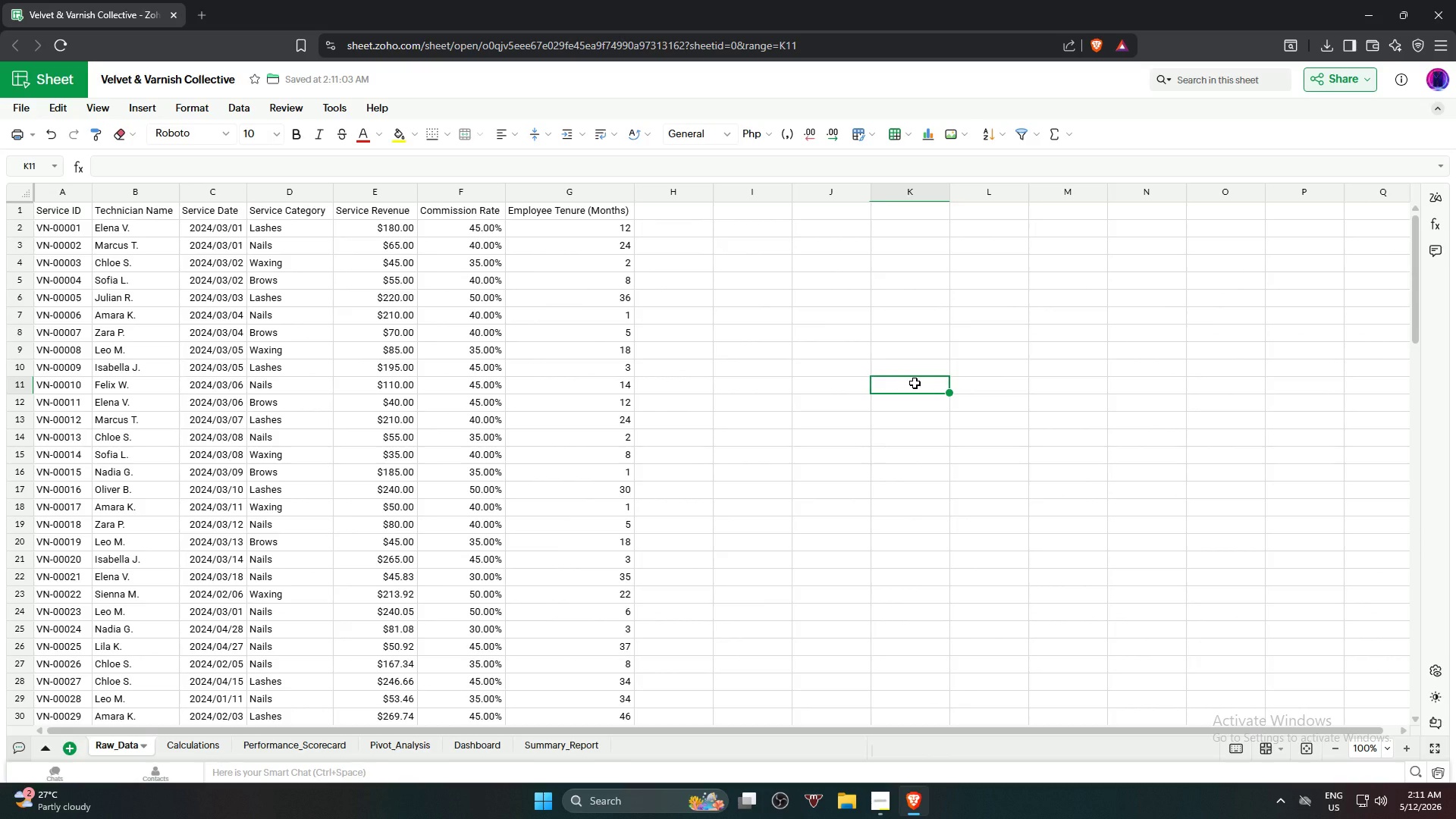 
wait(18.92)
 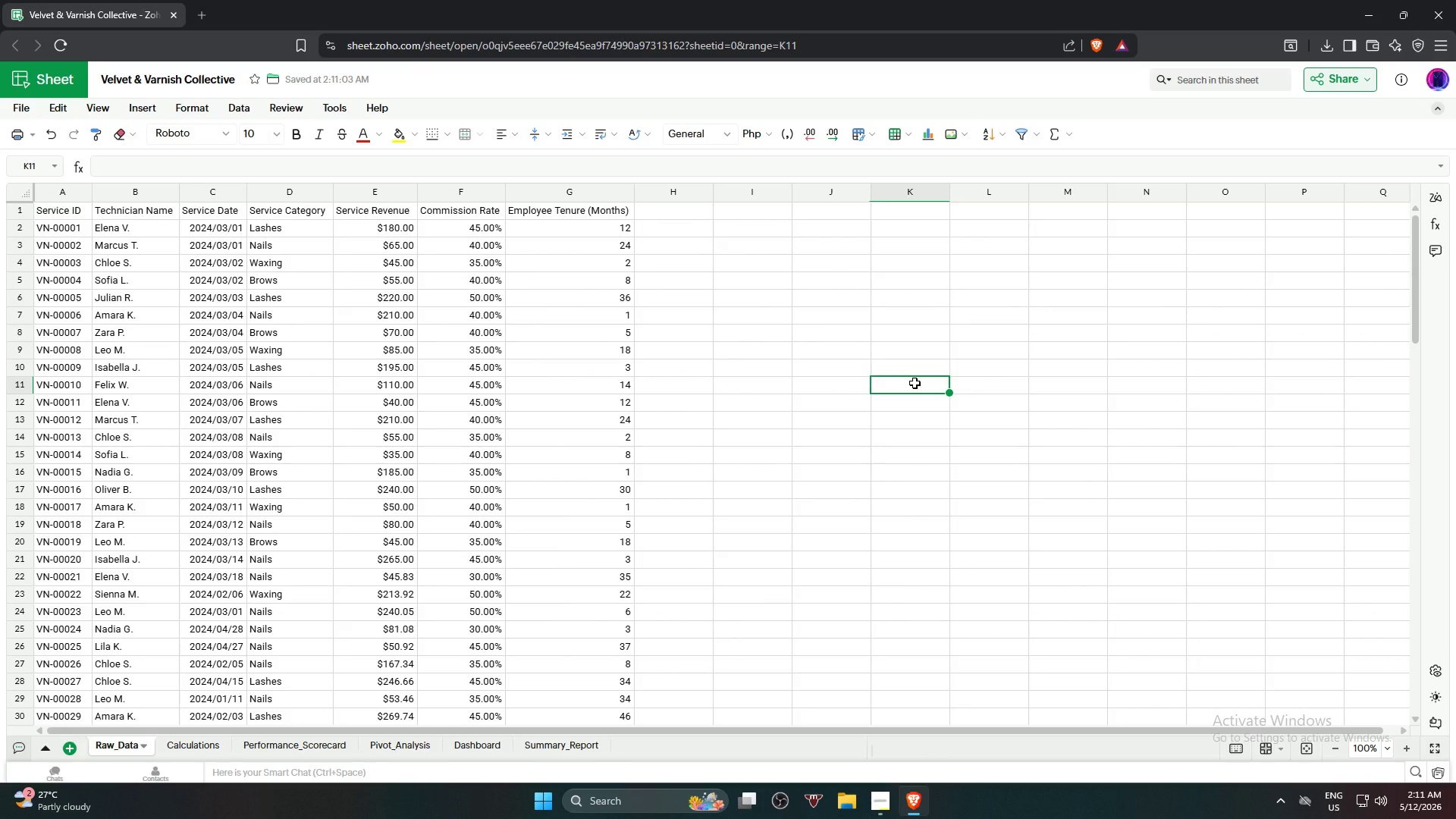 
left_click([49, 215])
 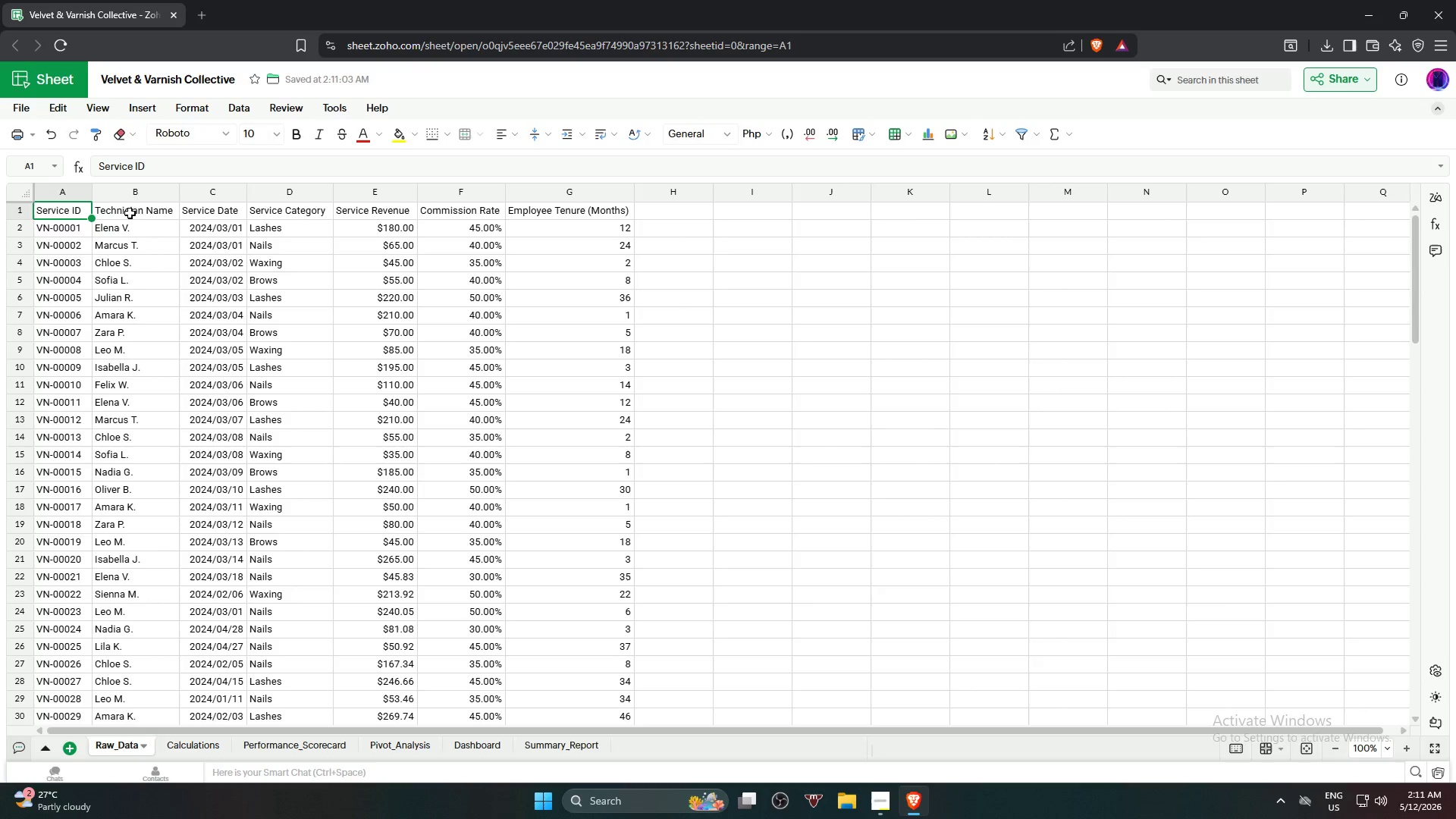 
hold_key(key=ShiftLeft, duration=0.62)
left_click([554, 214])
 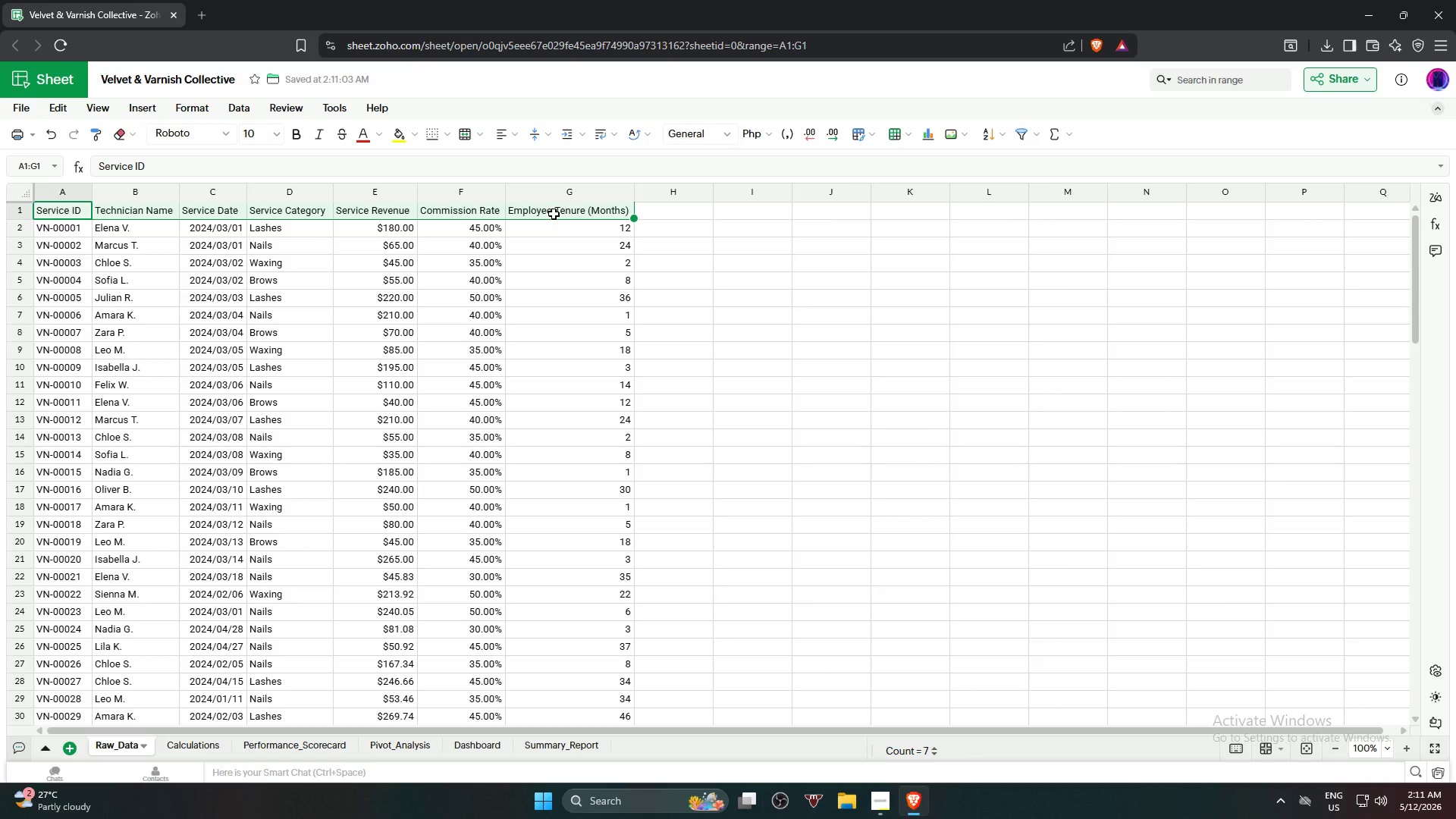 
key(Control+C)
 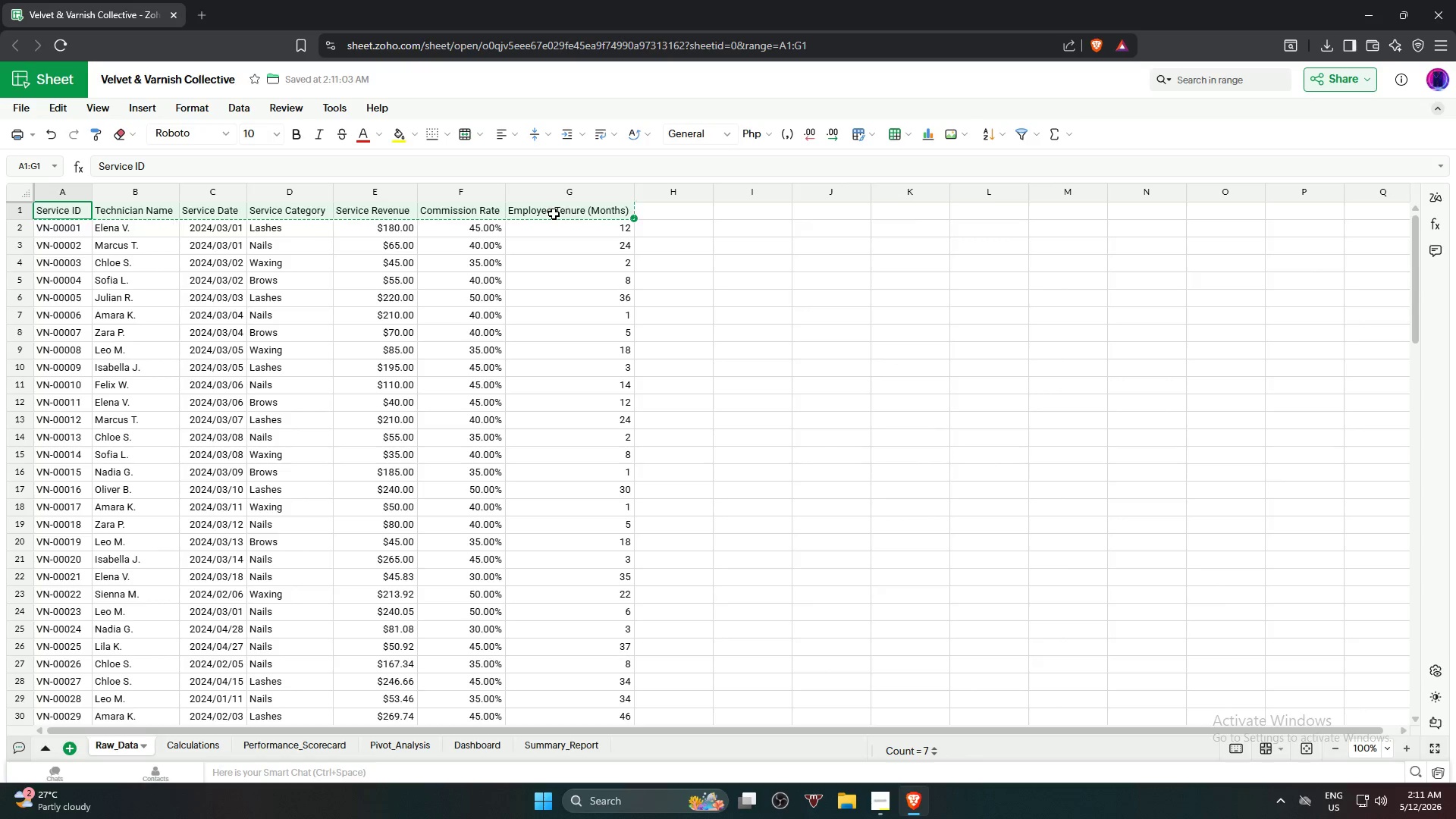 
key(Control+C)
 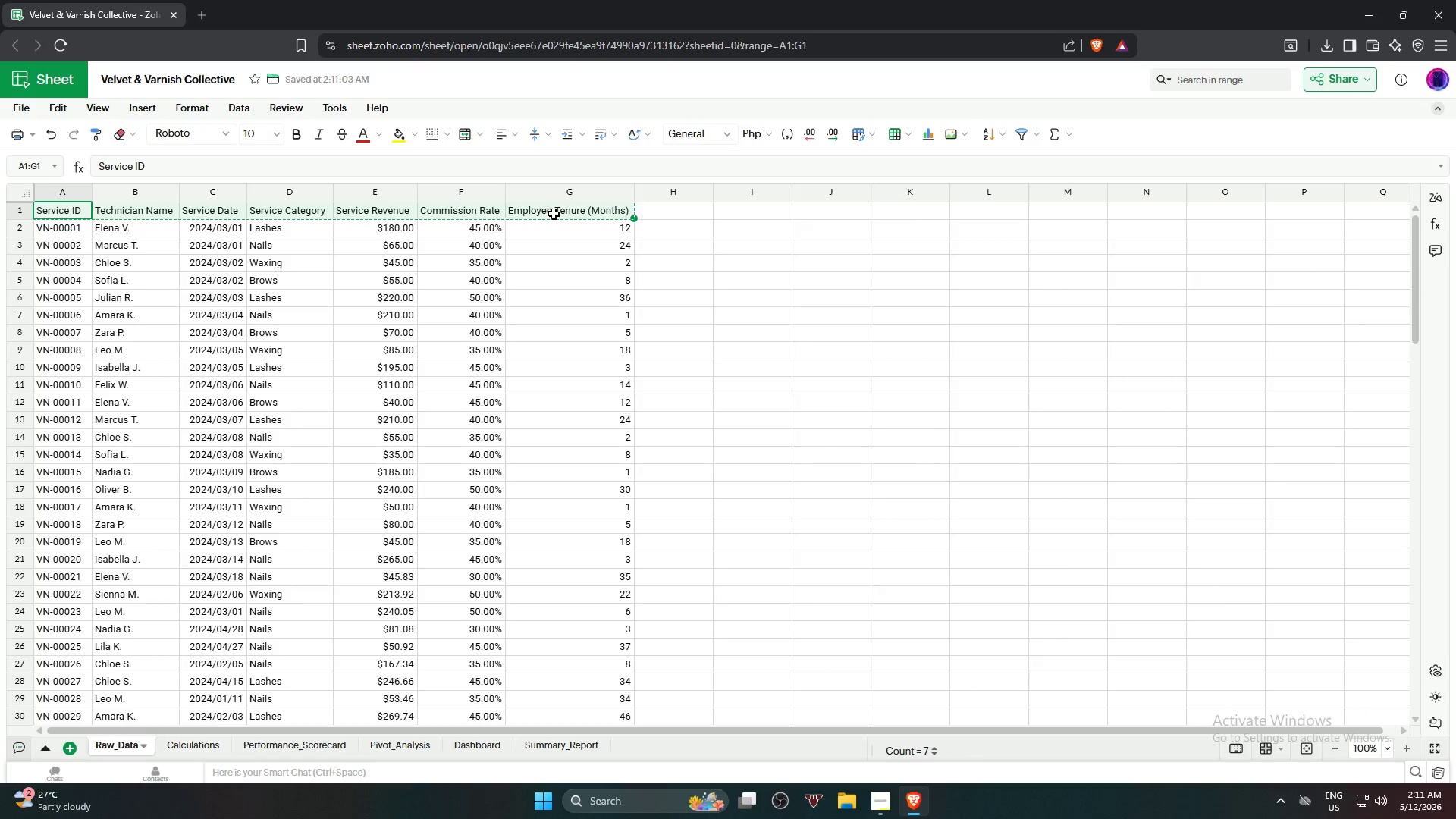 
key(Control+C)
 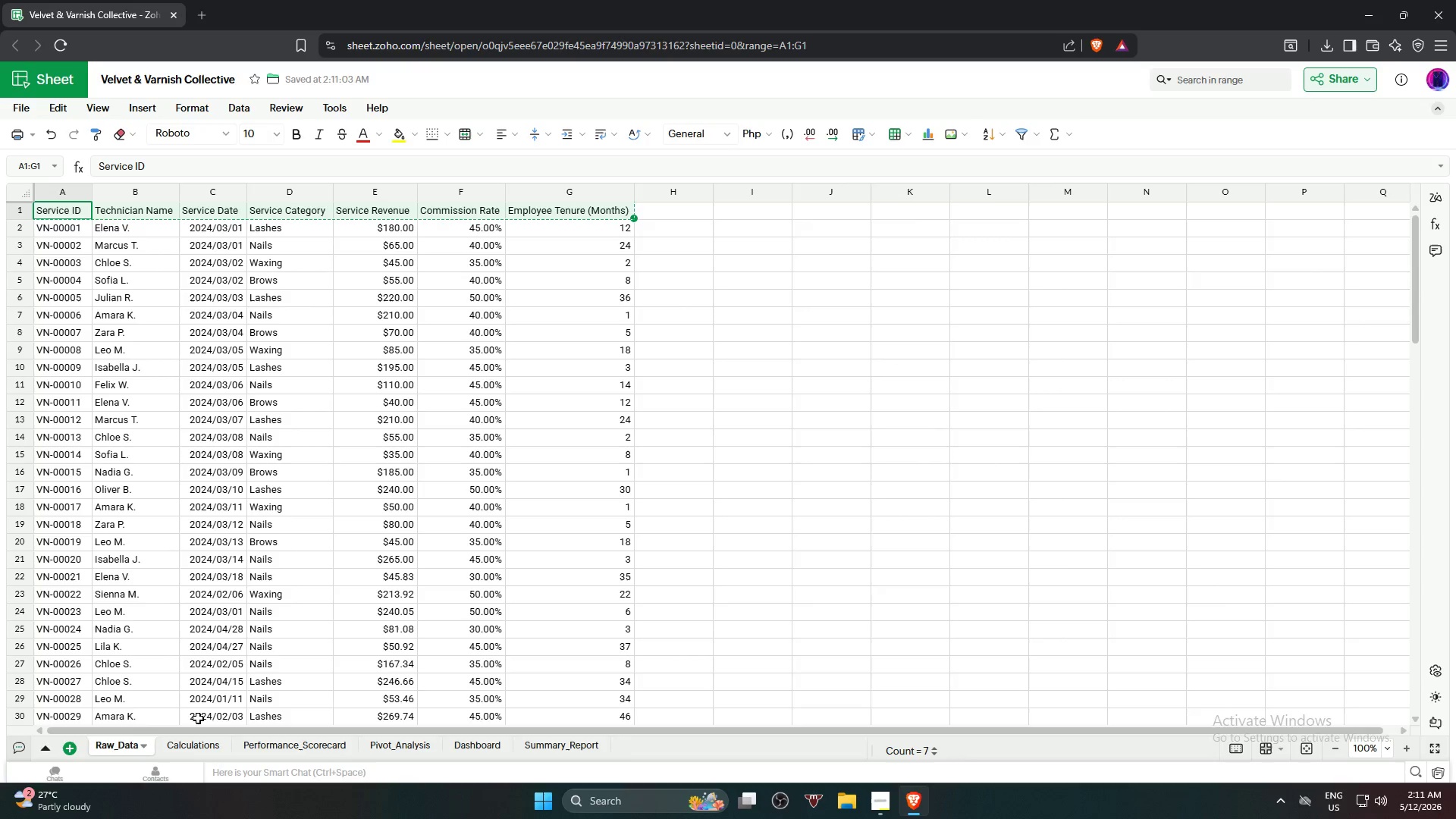 
left_click([191, 745])
 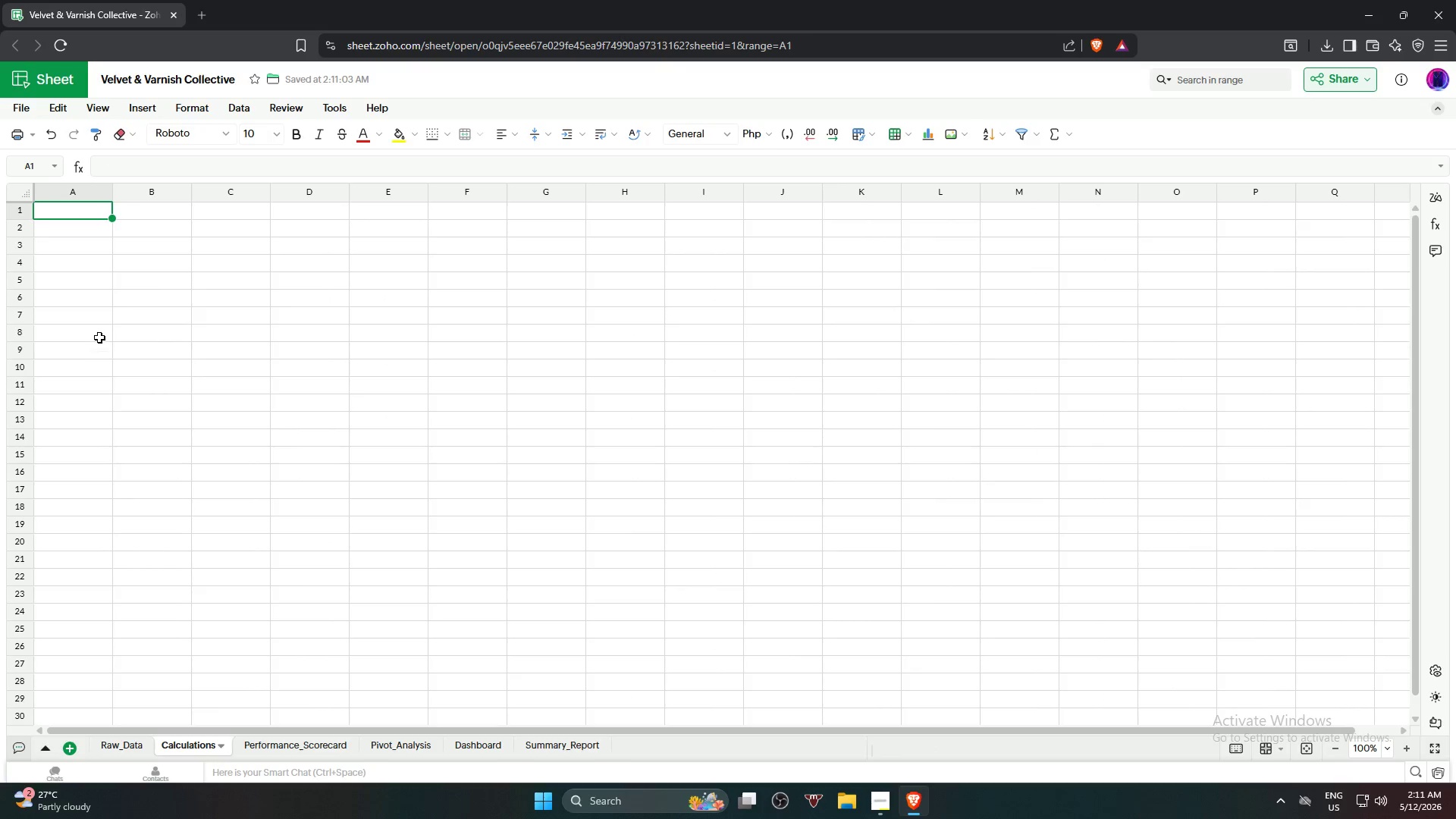 
key(Control+V)
 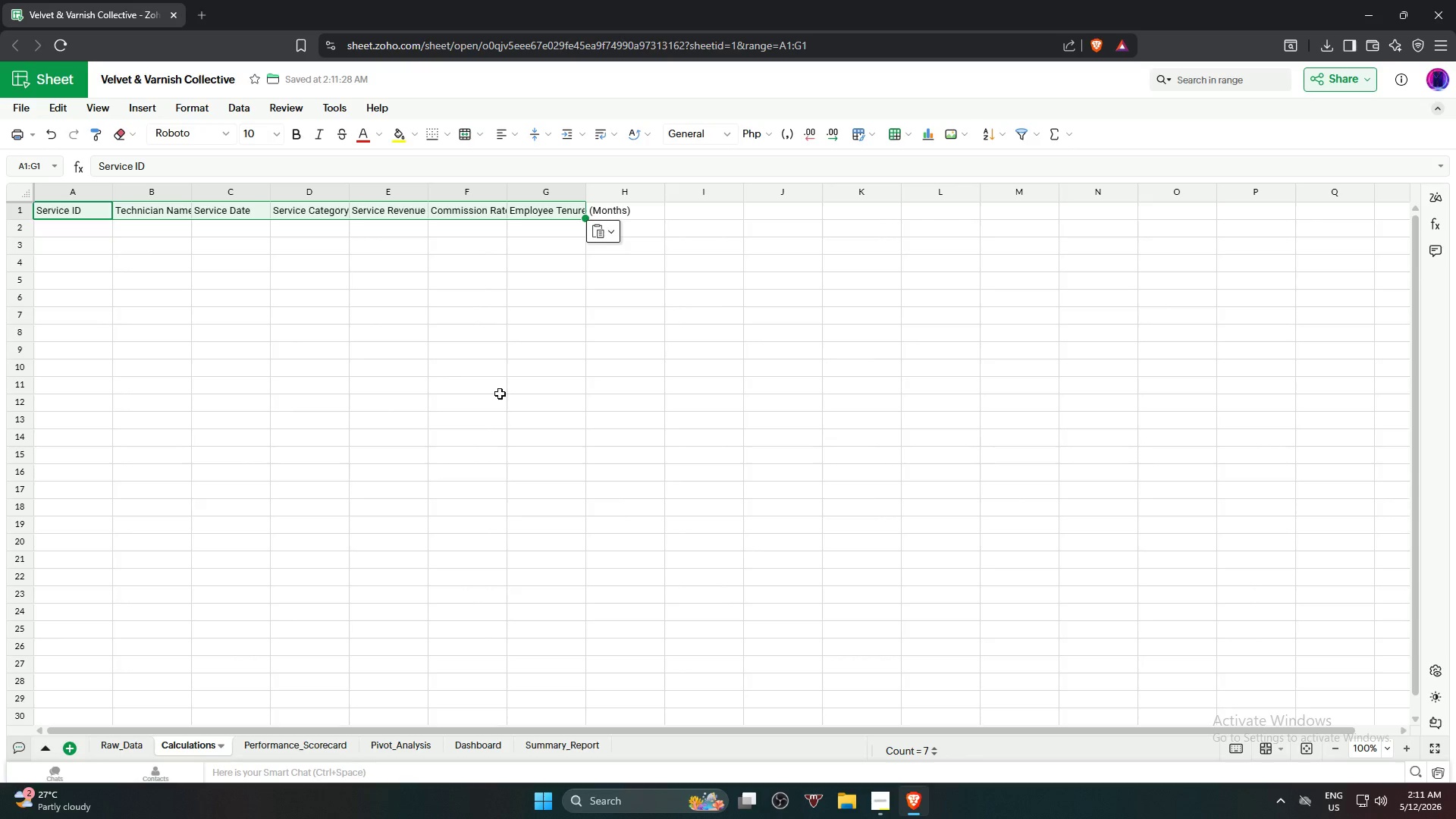 
left_click([514, 399])
 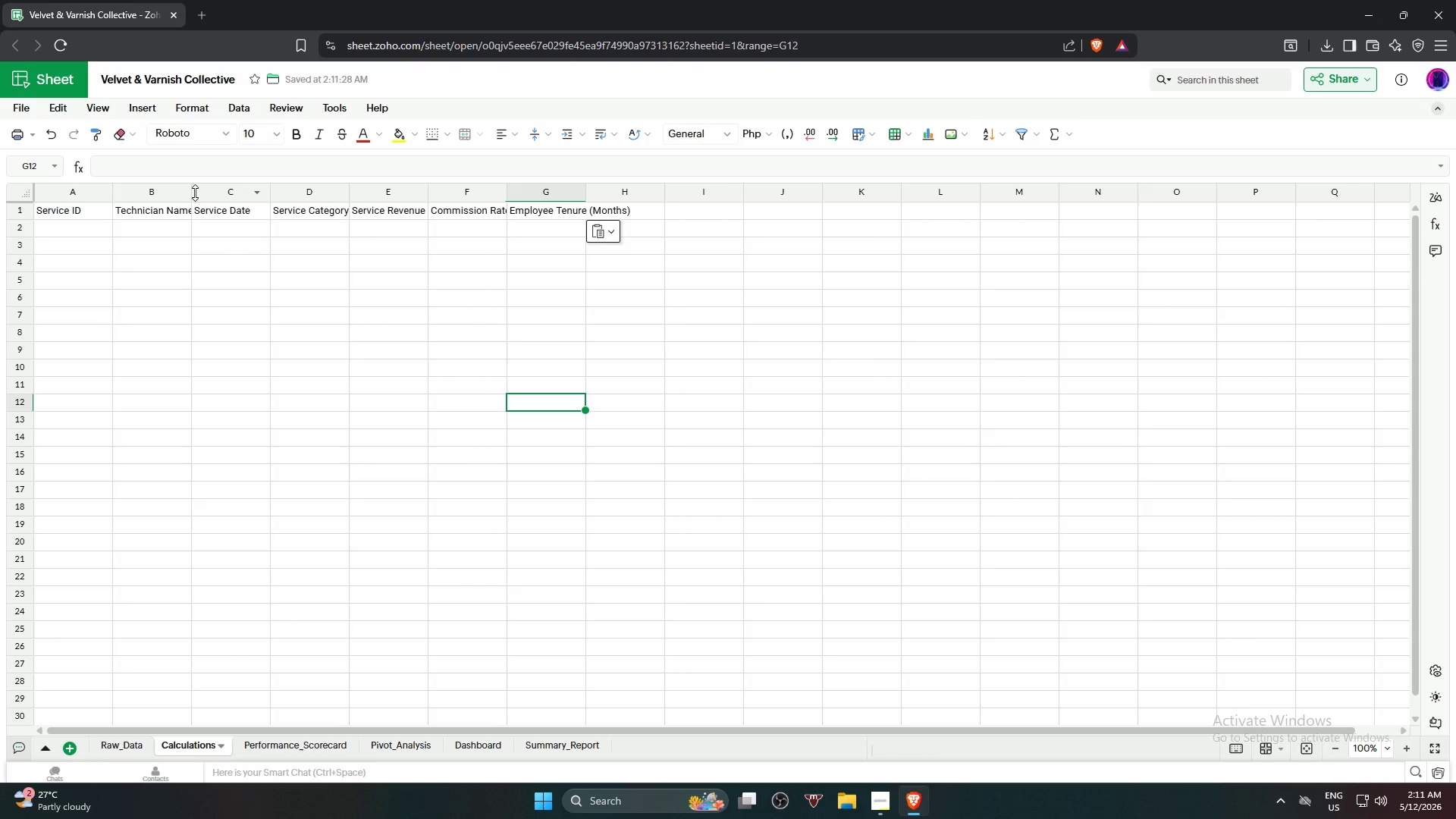 
double_click([192, 192])
 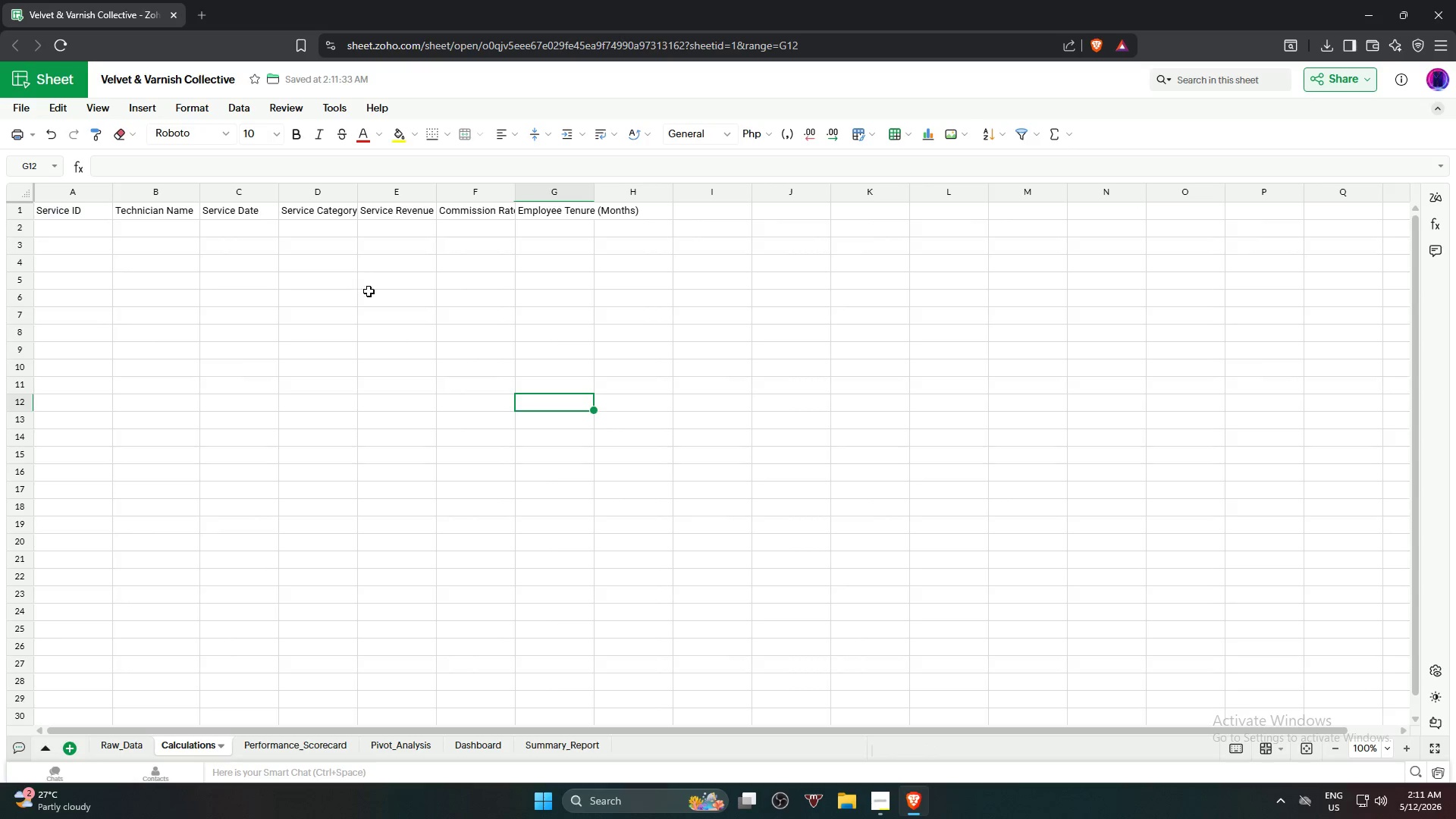 
left_click([378, 296])
 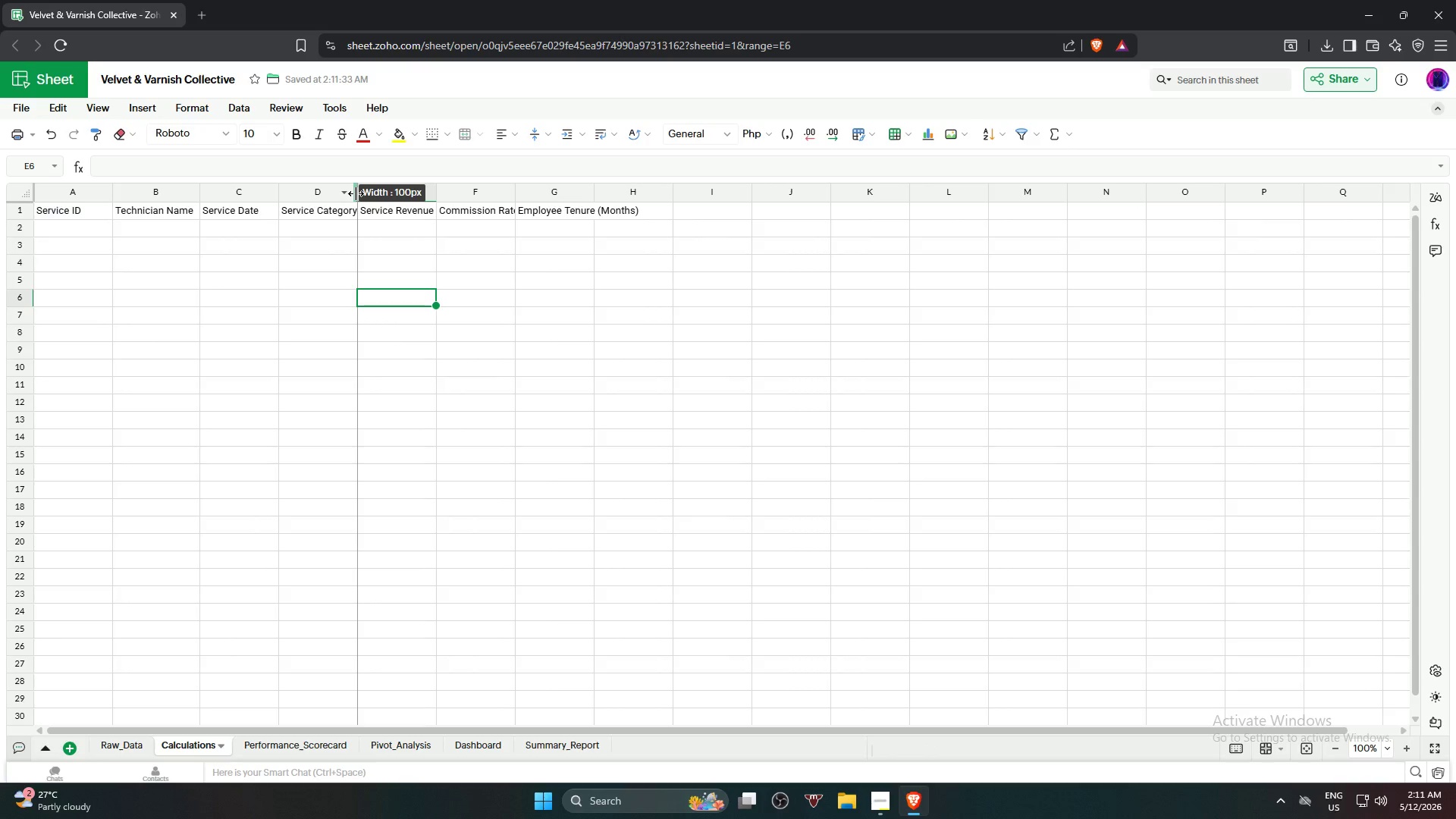 
double_click([356, 193])
 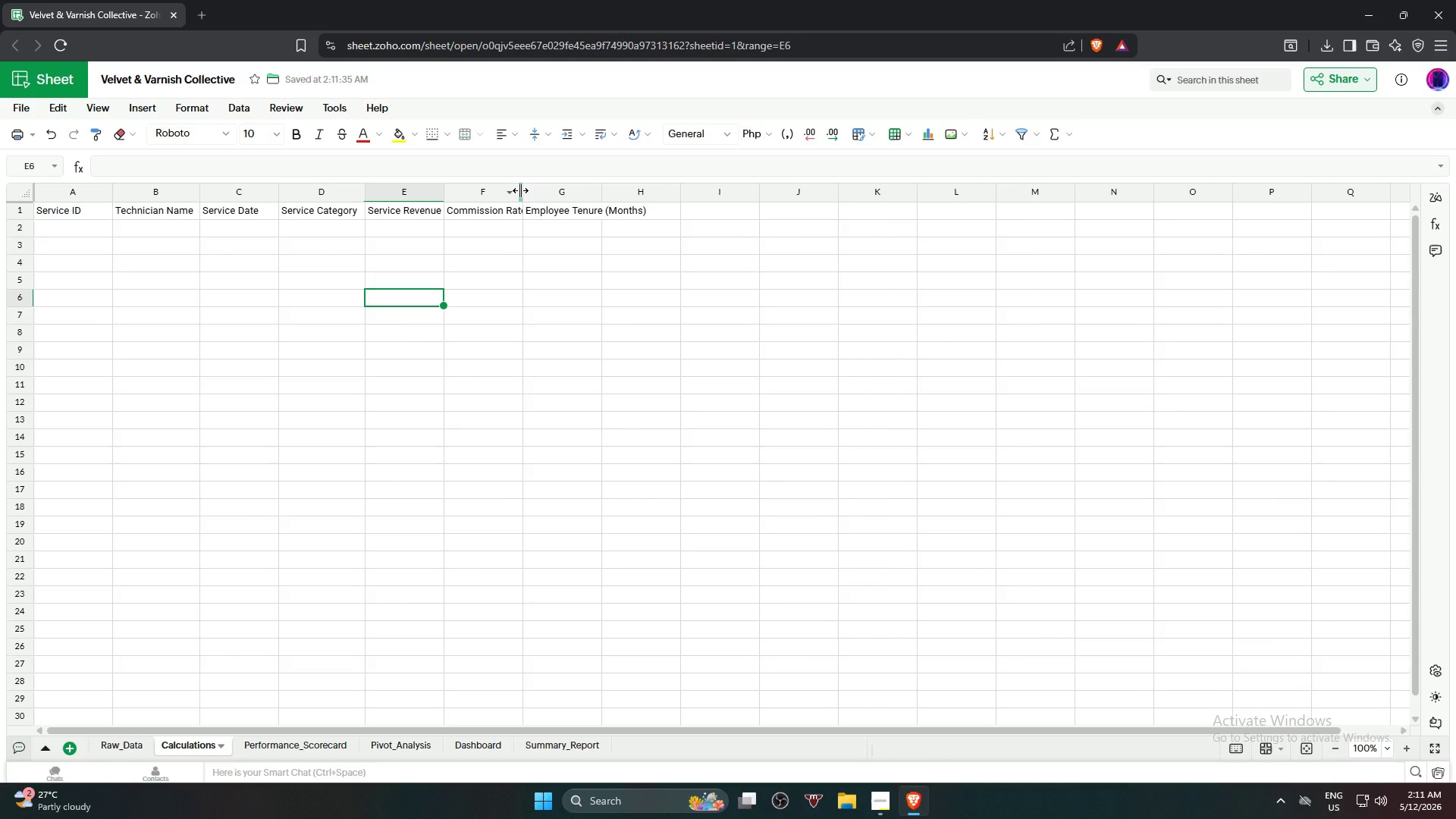 
double_click([520, 190])
 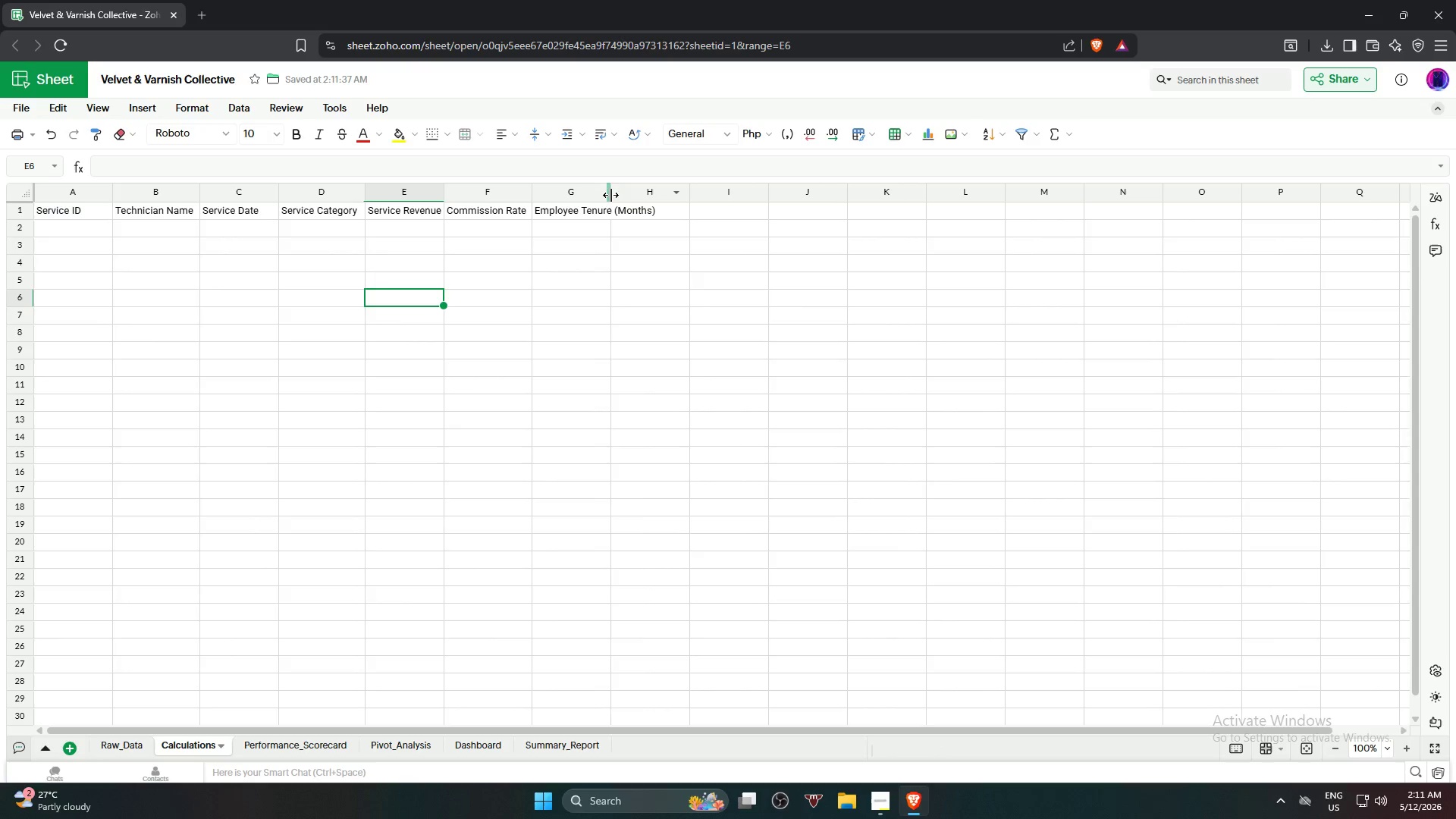 
double_click([610, 195])
 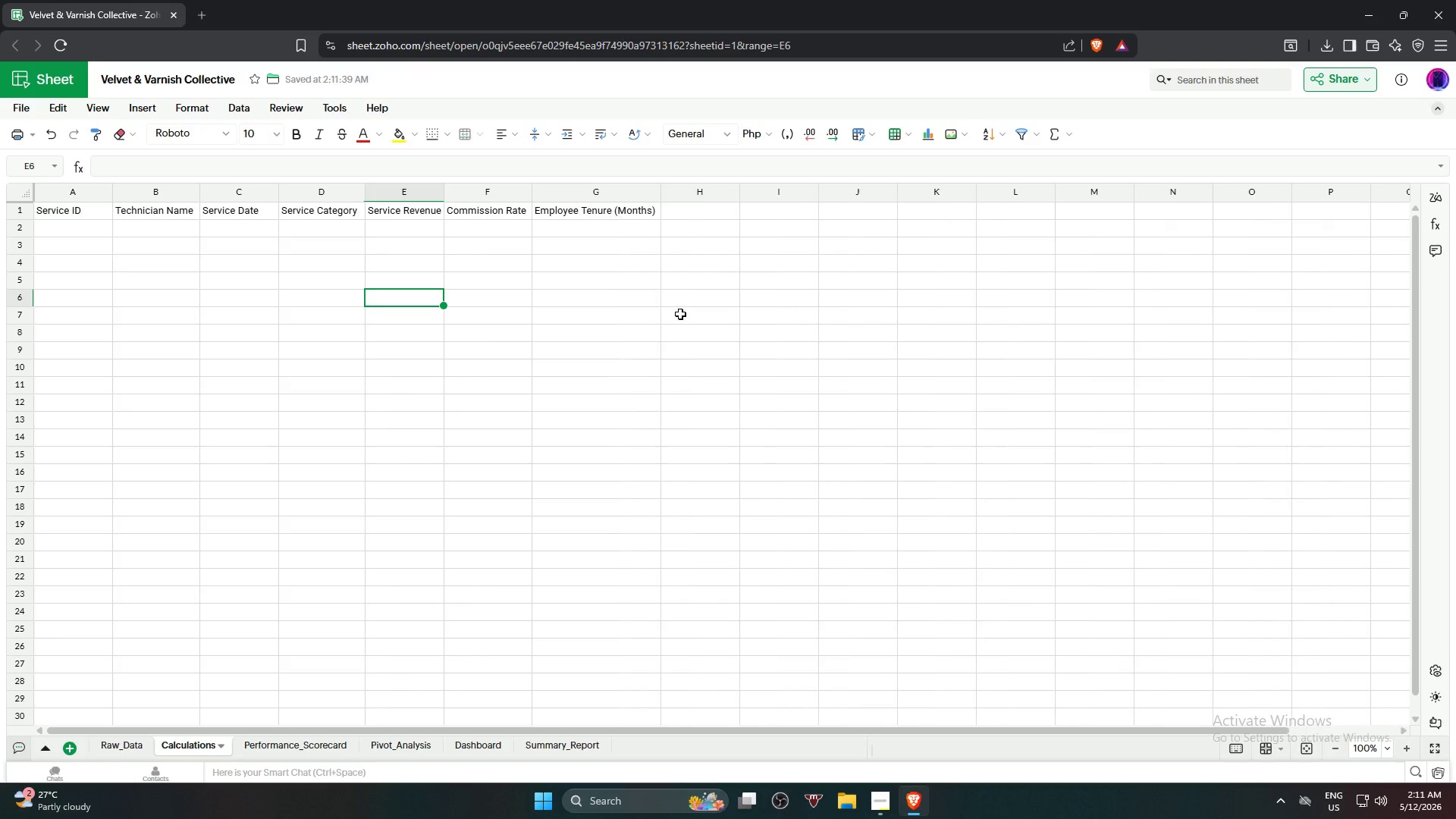 
left_click([682, 316])
 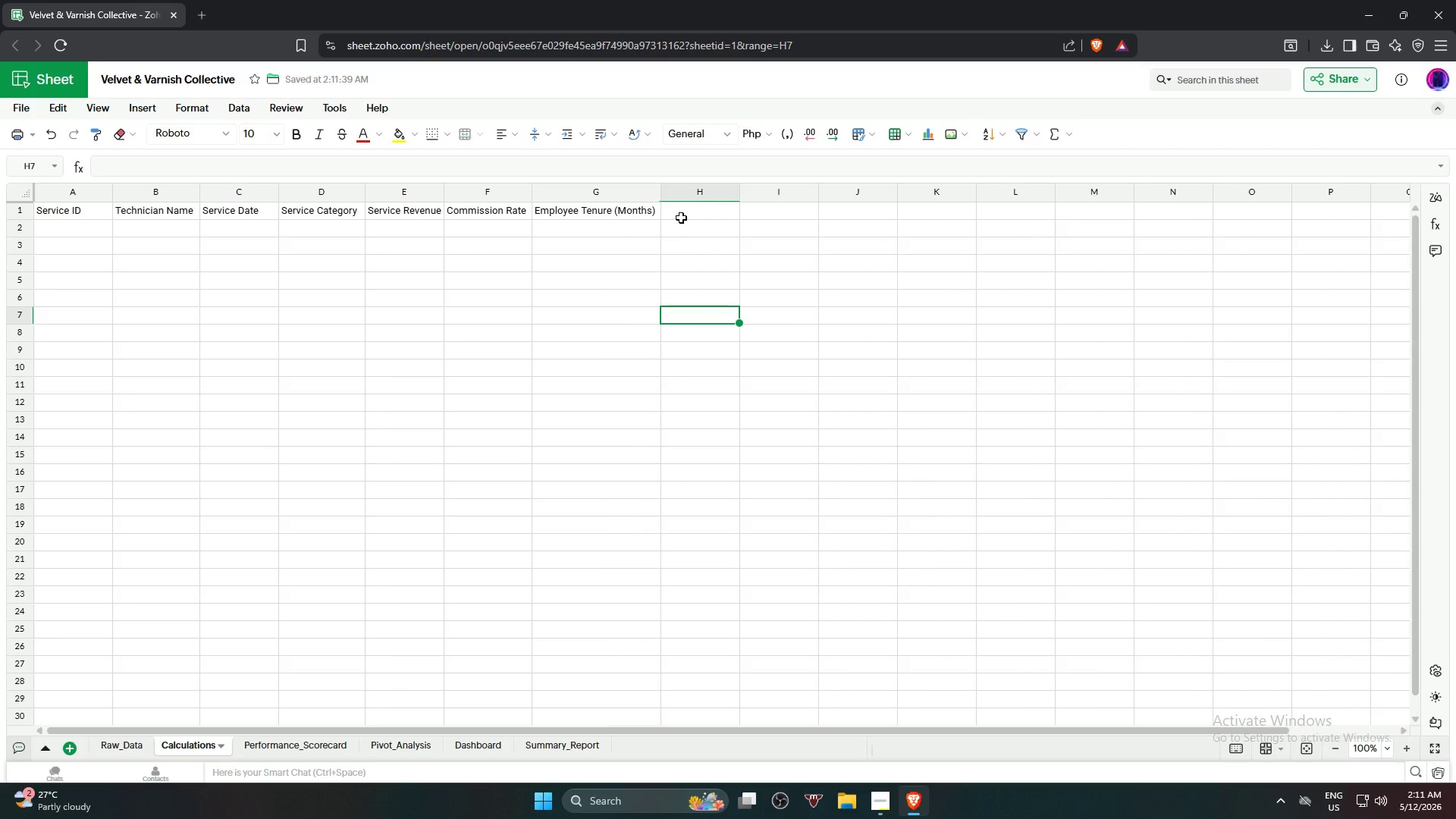 
left_click([686, 212])
 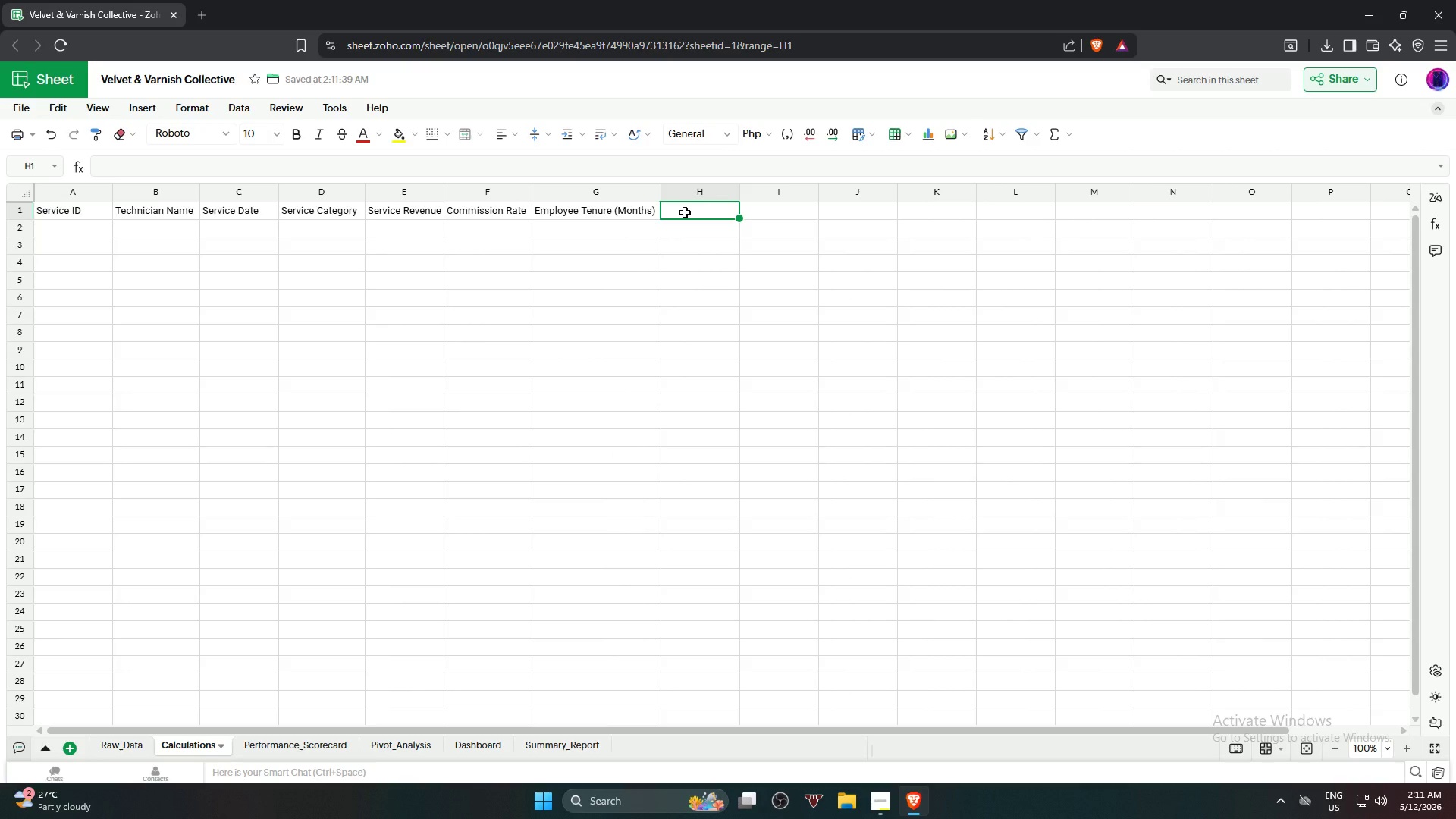 
type(Commission Rate)
 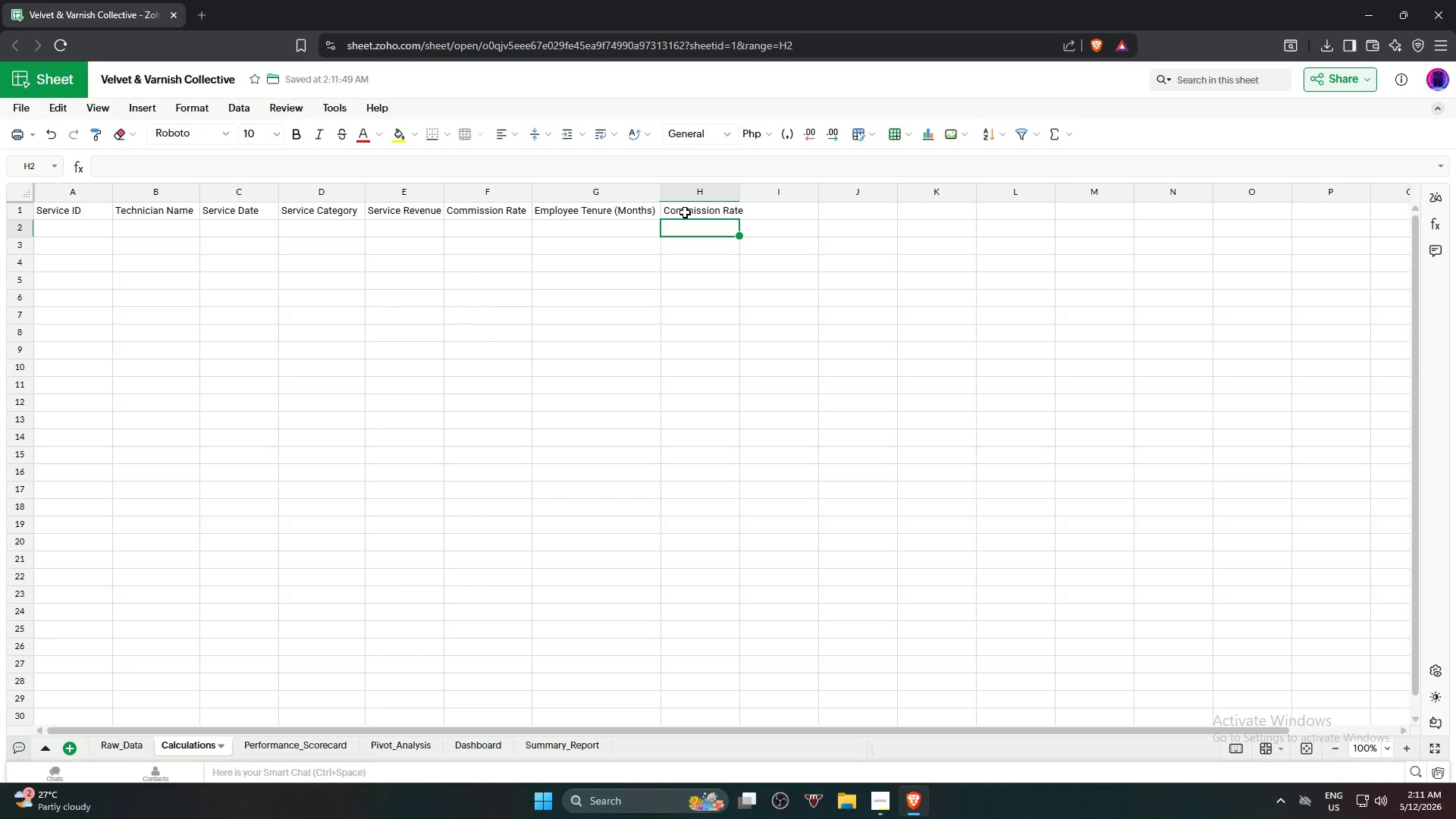 
 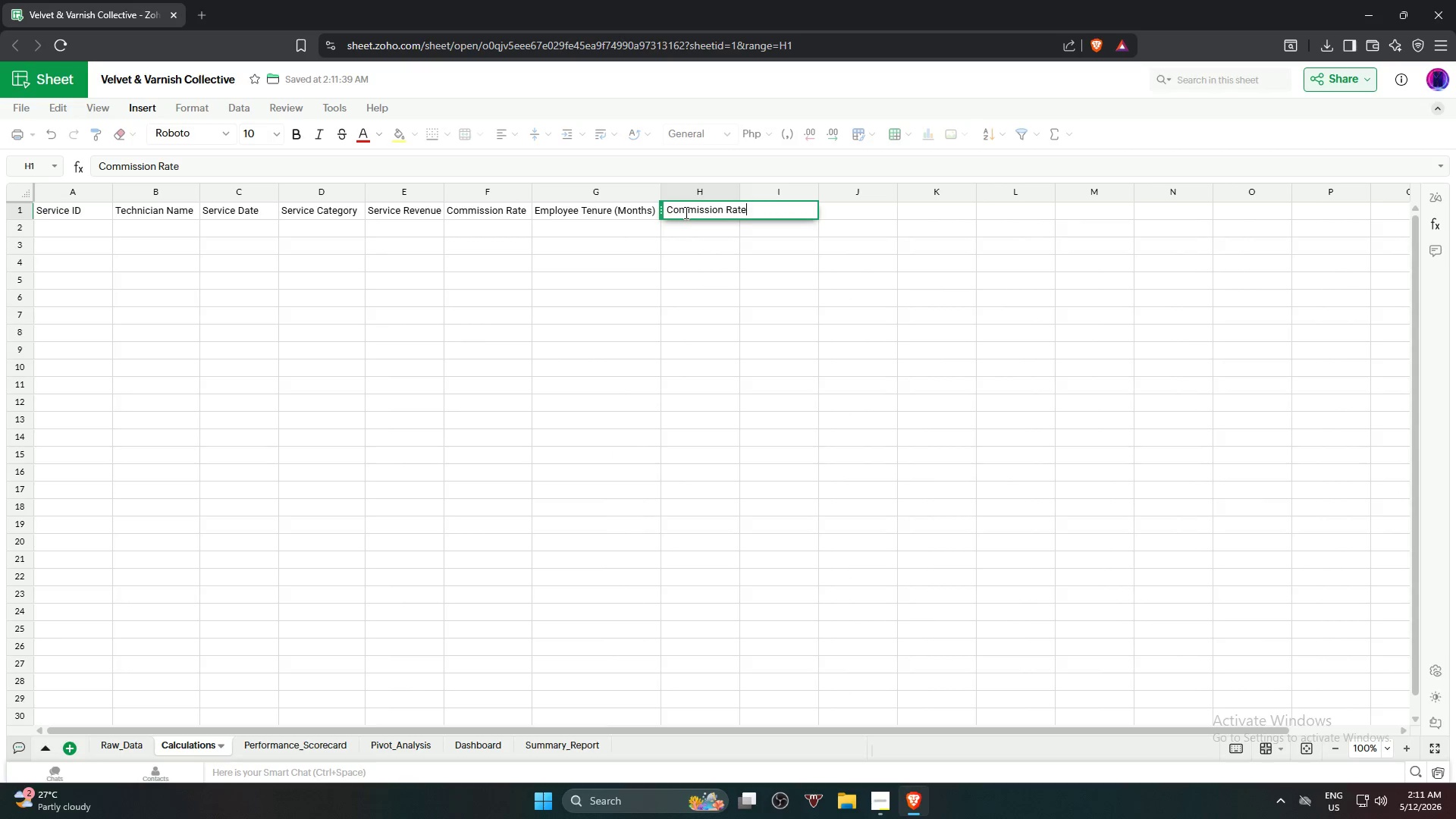 
key(Enter)
 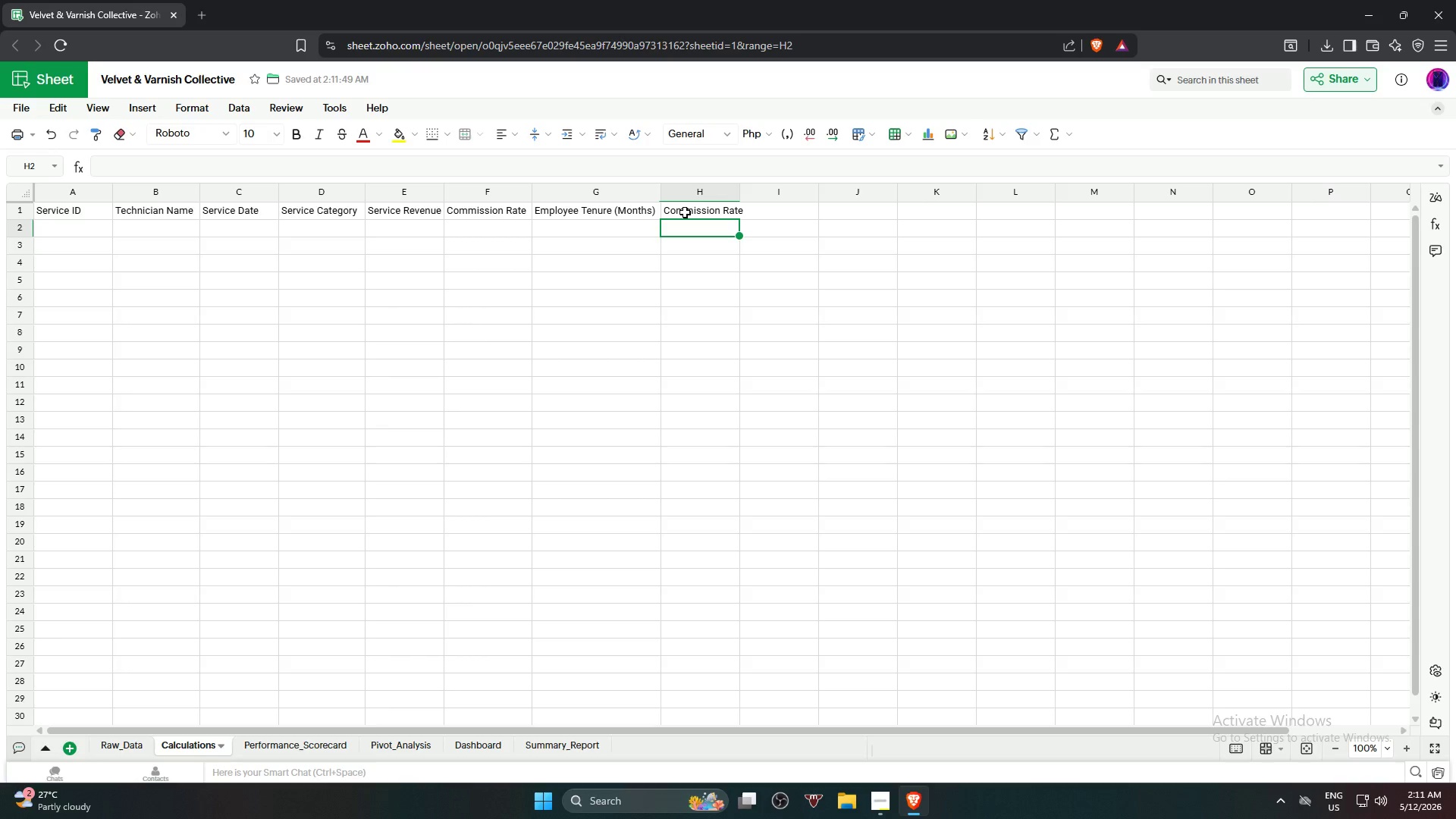 
key(ArrowRight)
 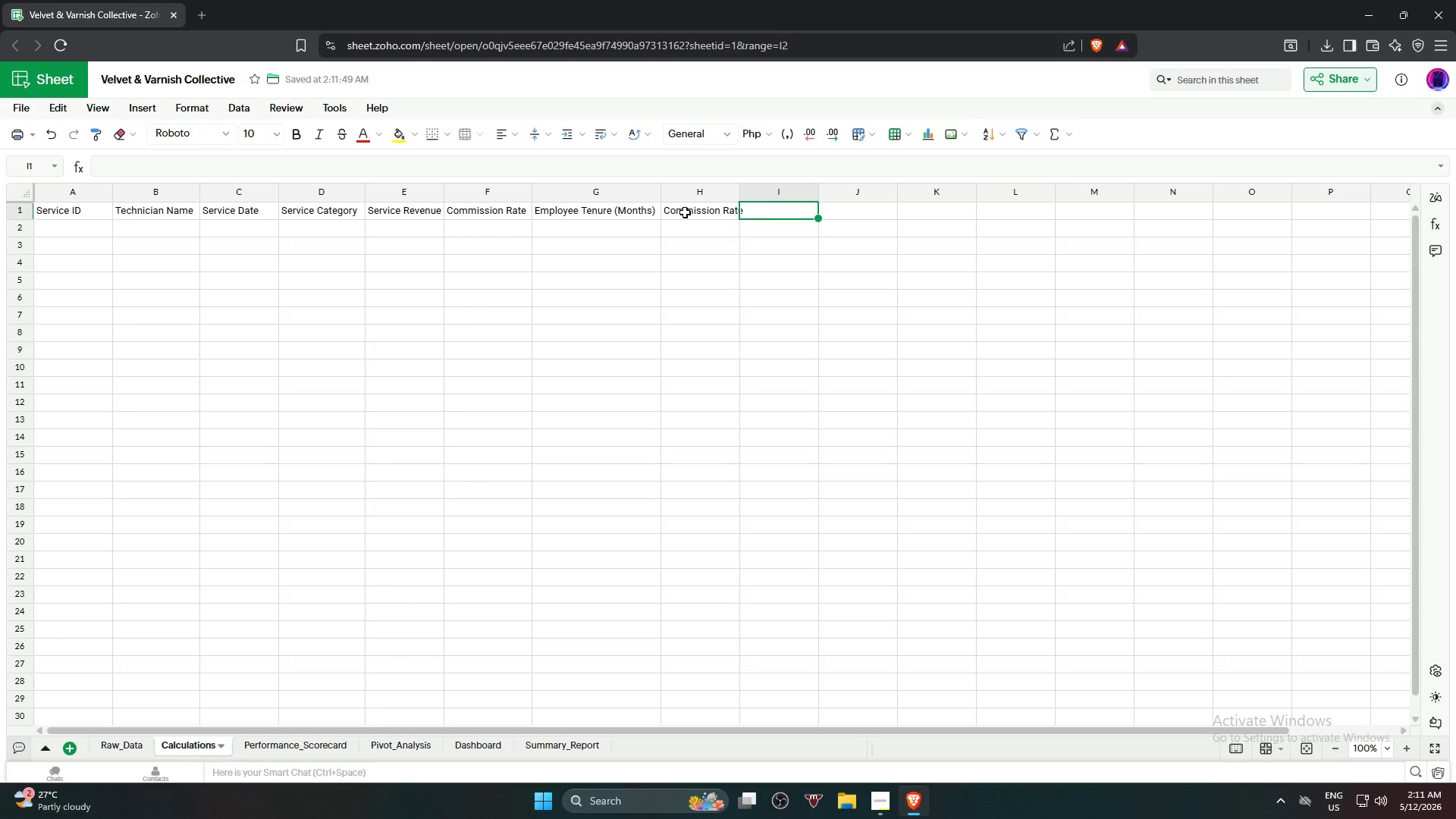 
key(ArrowUp)
 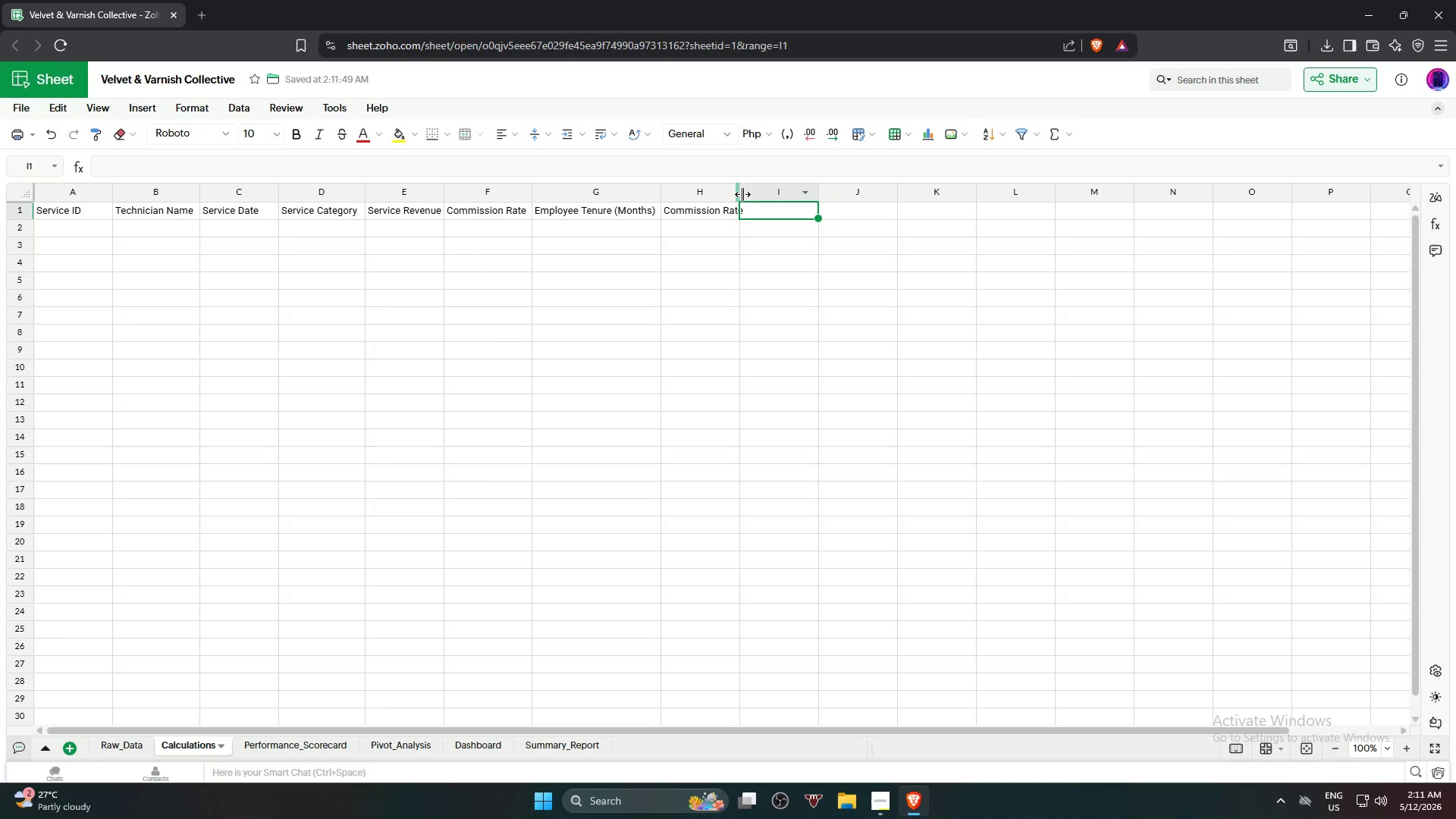 
double_click([742, 194])
 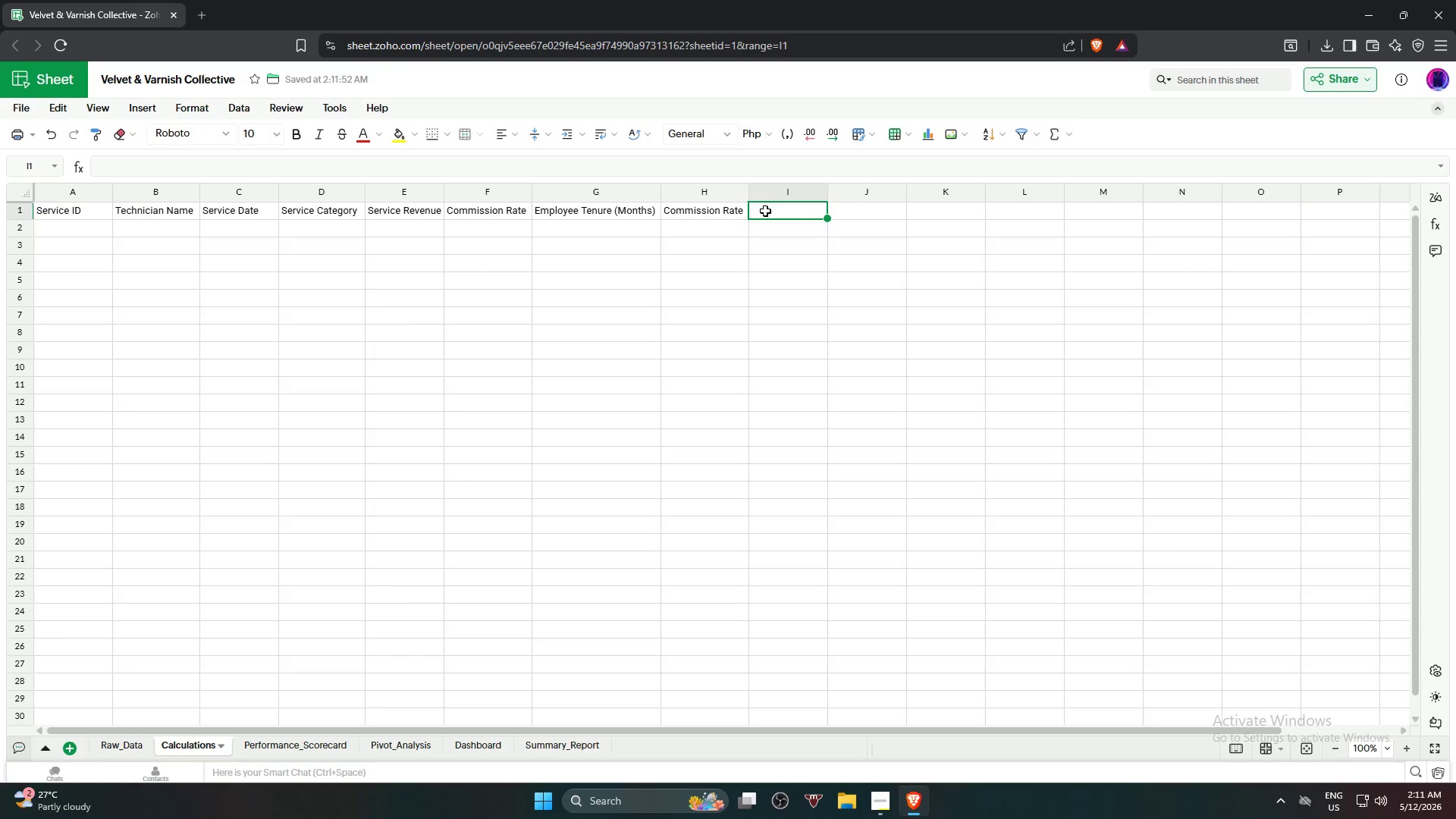 
left_click([767, 212])
 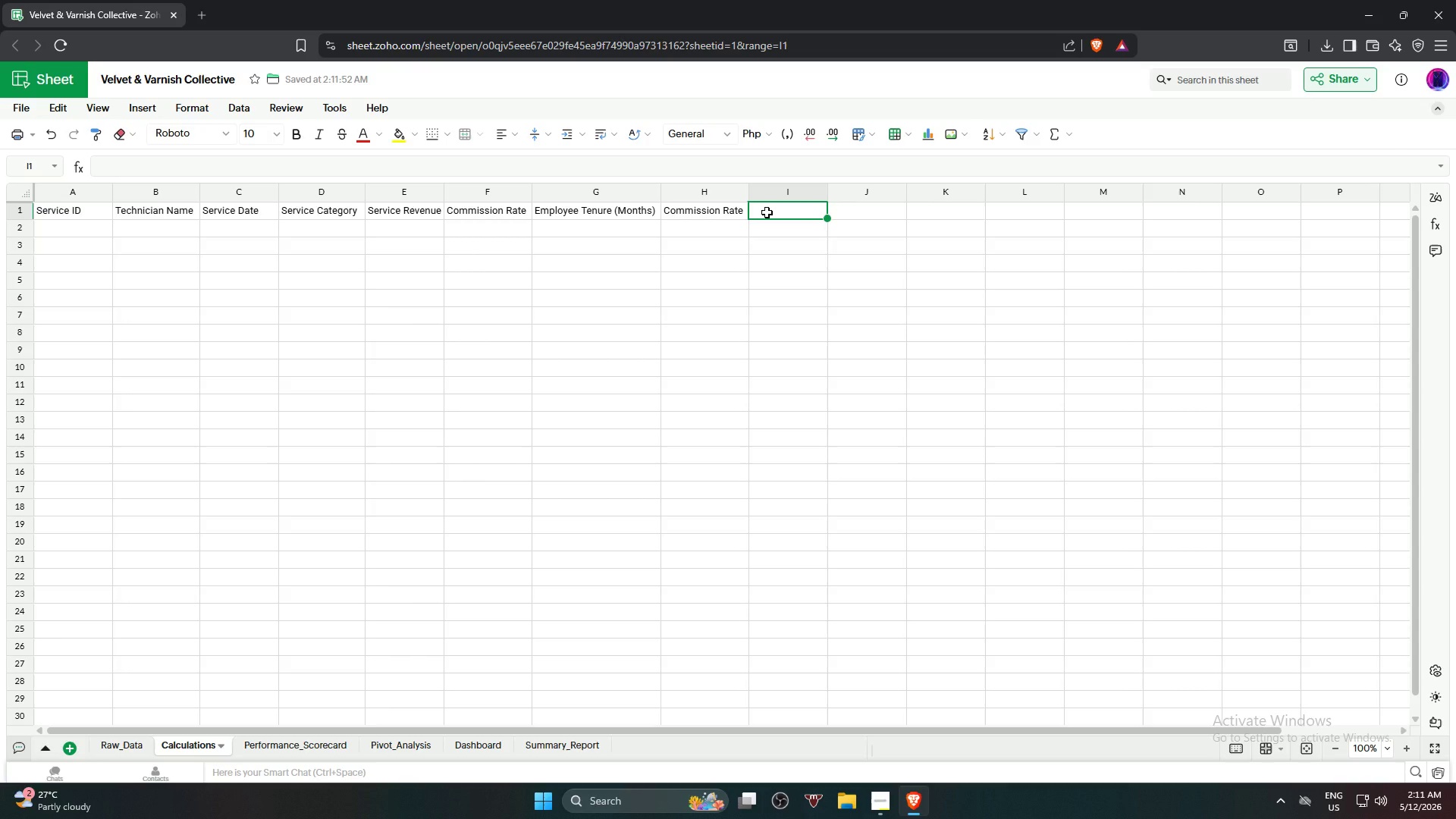 
key(Shift+E)
 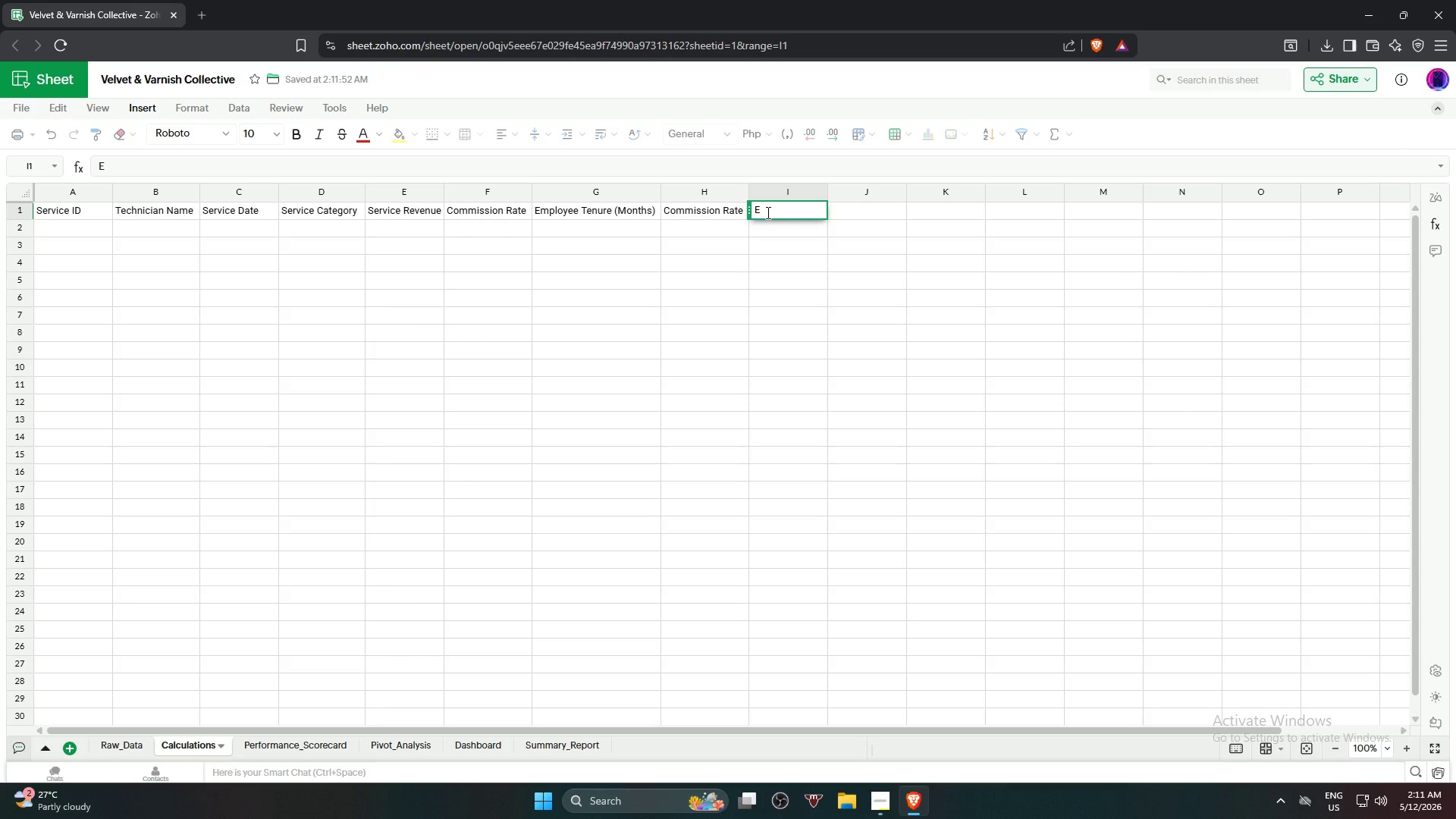 
key(Backspace)
 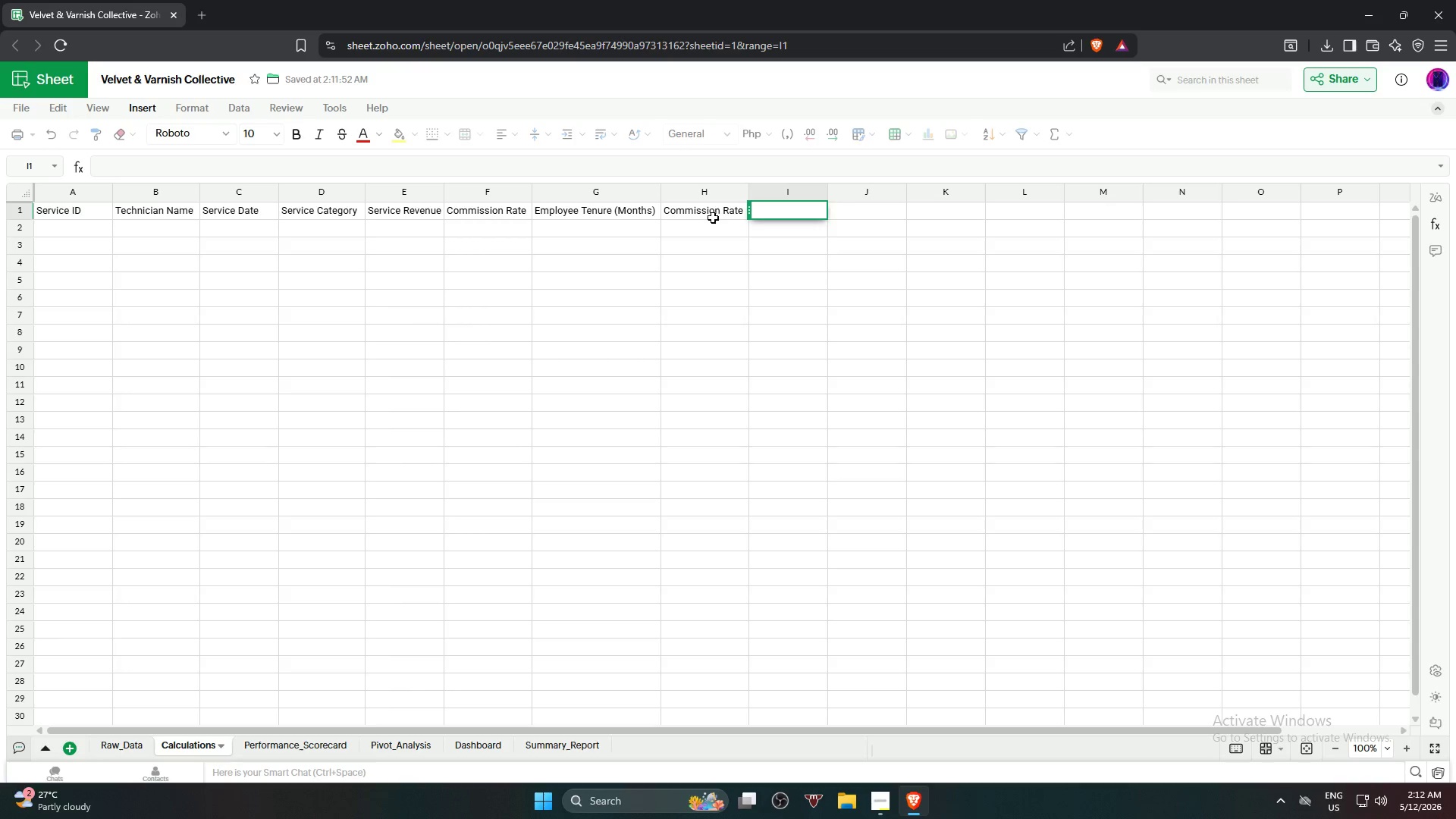 
left_click_drag(start_coordinate=[204, 165], to_coordinate=[158, 168])
 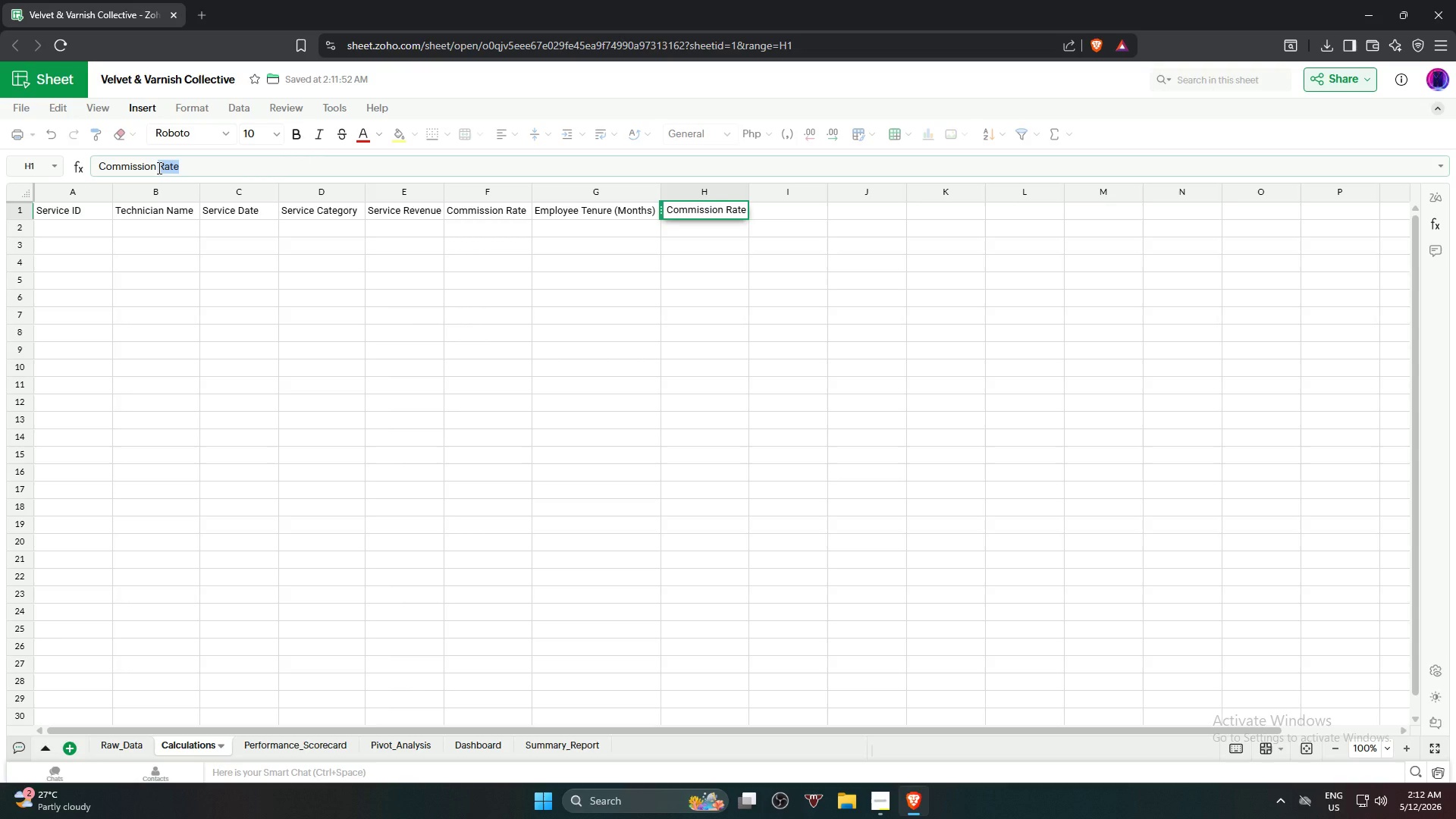 
key(Backspace)
type(Payout)
 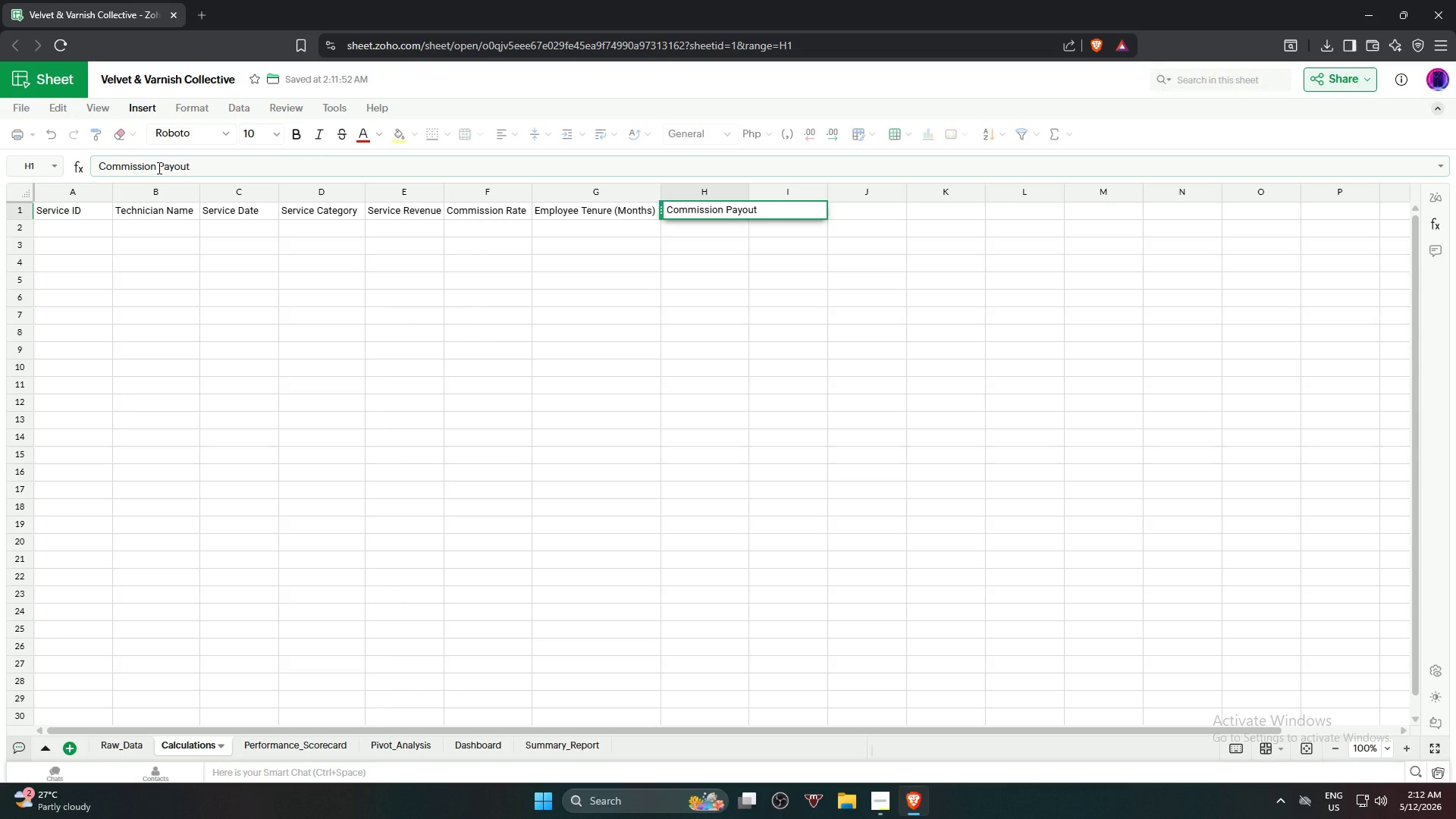 
key(Enter)
 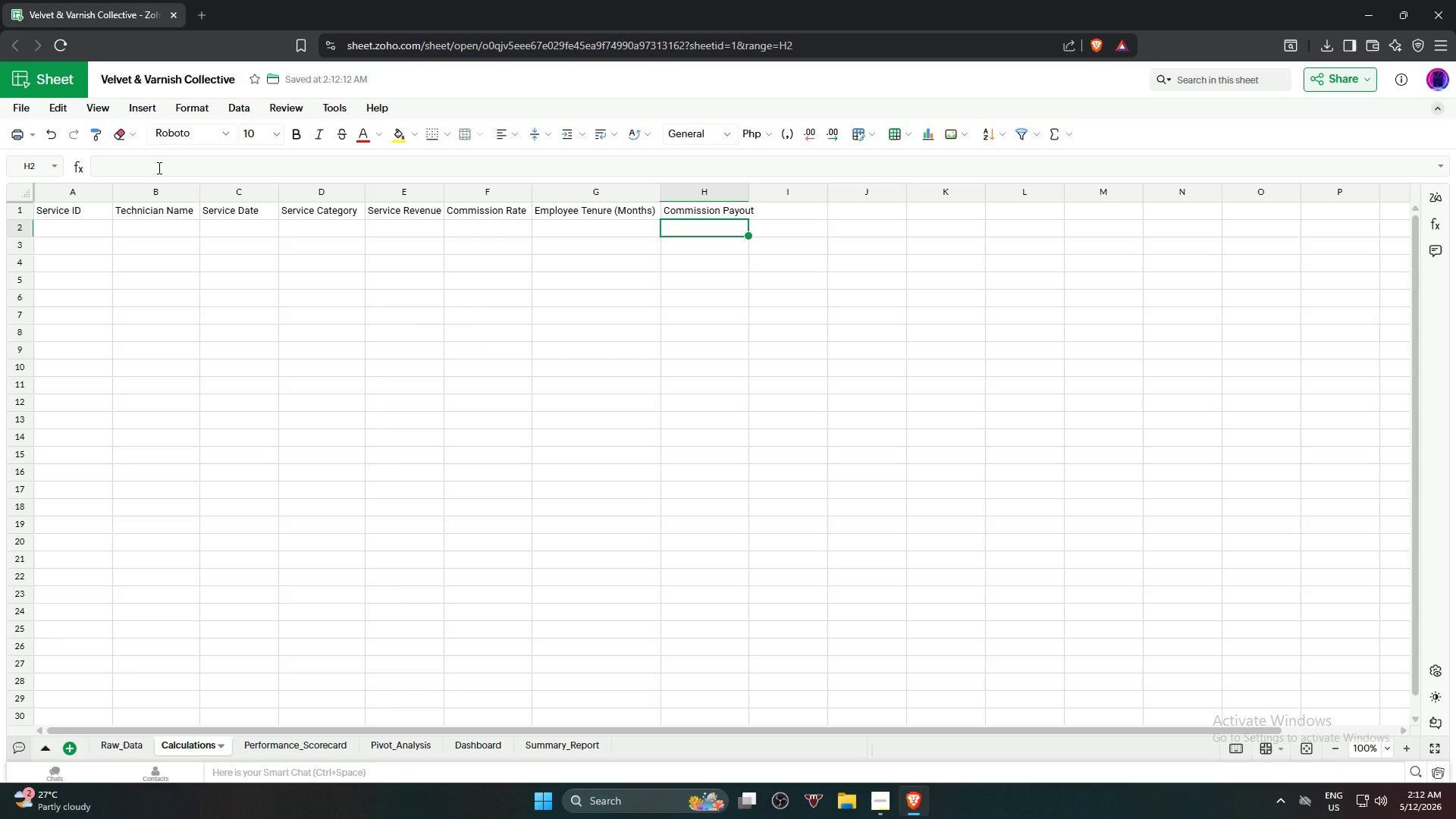 
key(ArrowRight)
 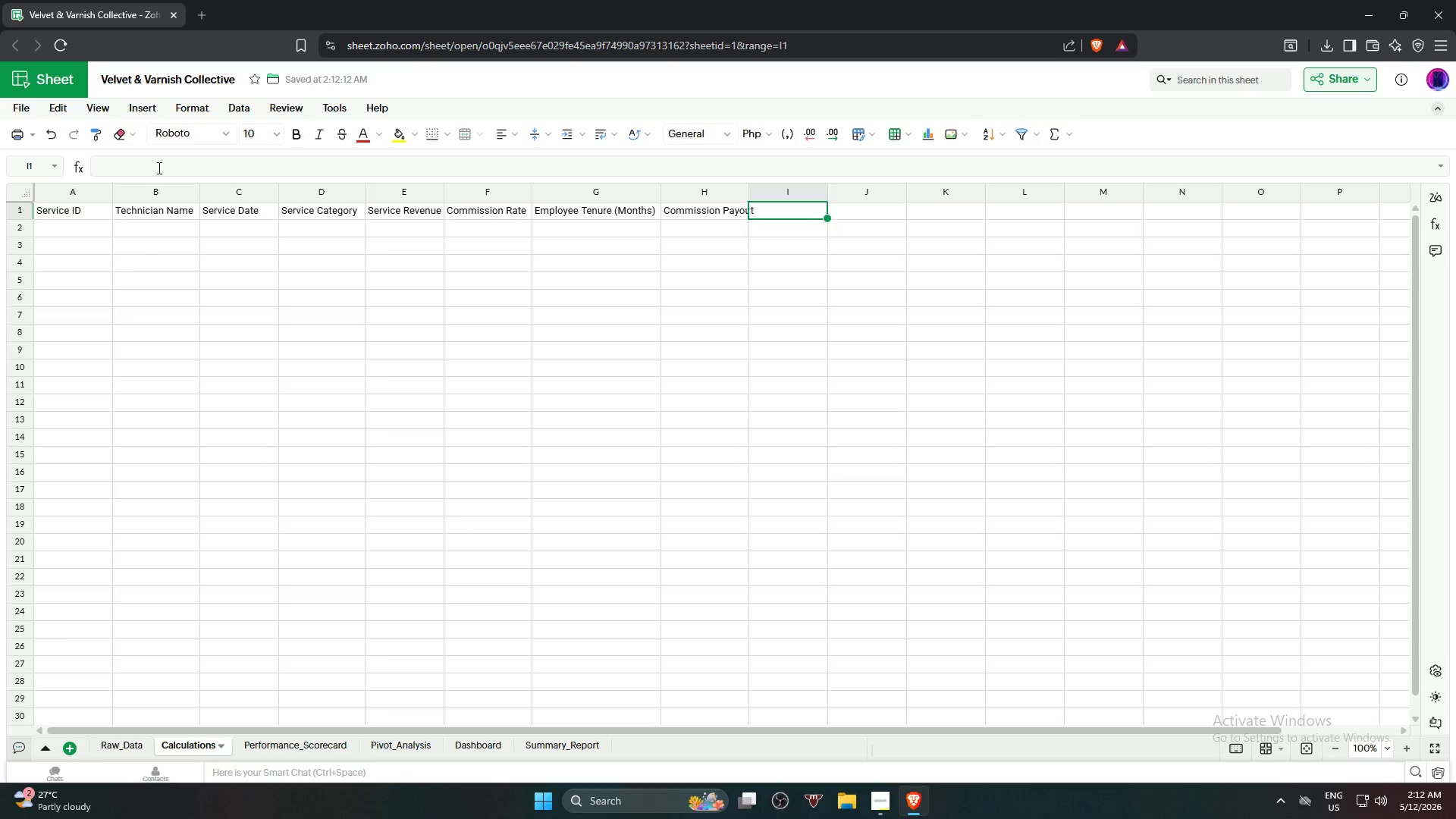 
key(ArrowUp)
 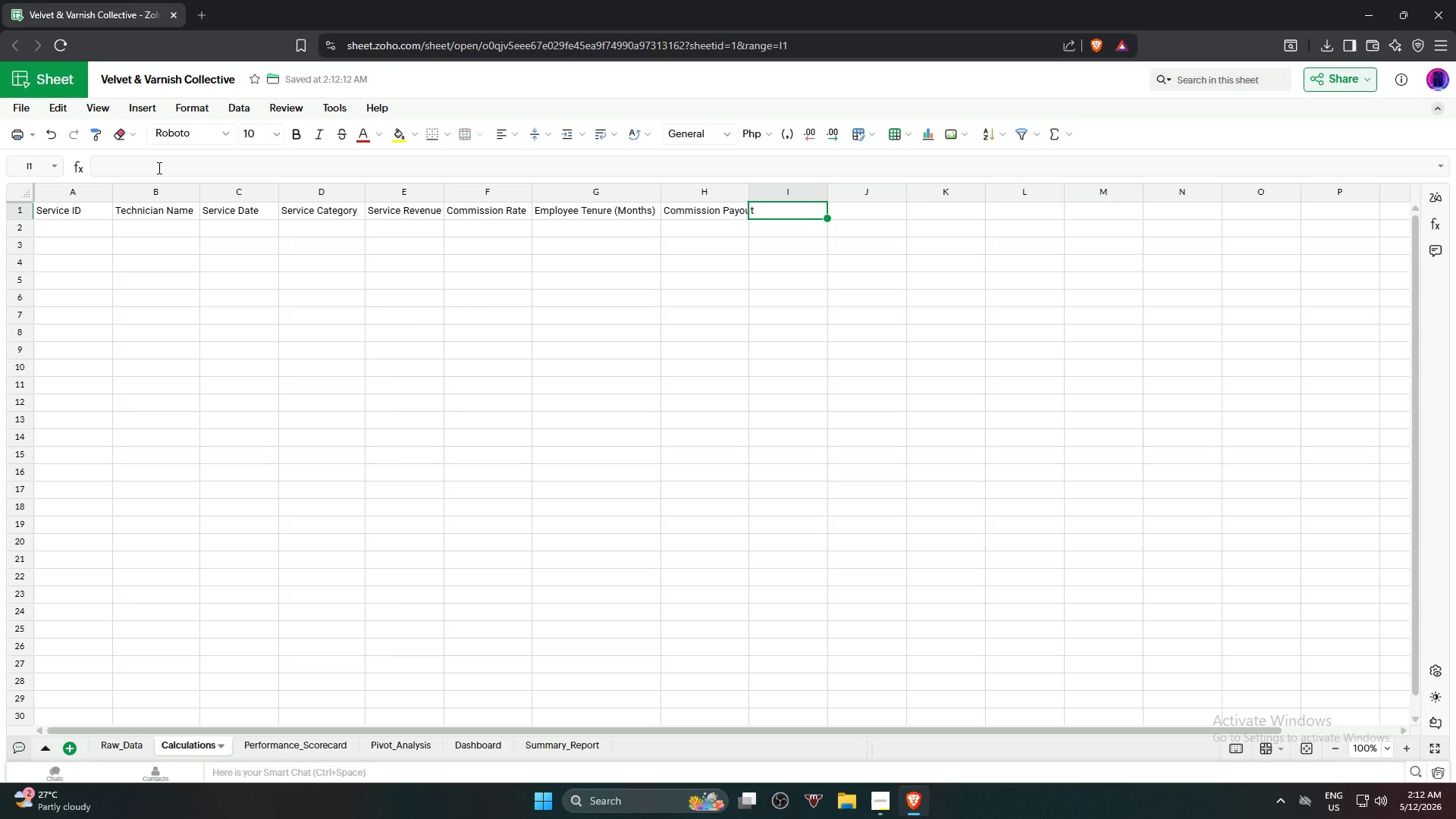 
type(Revenue)
 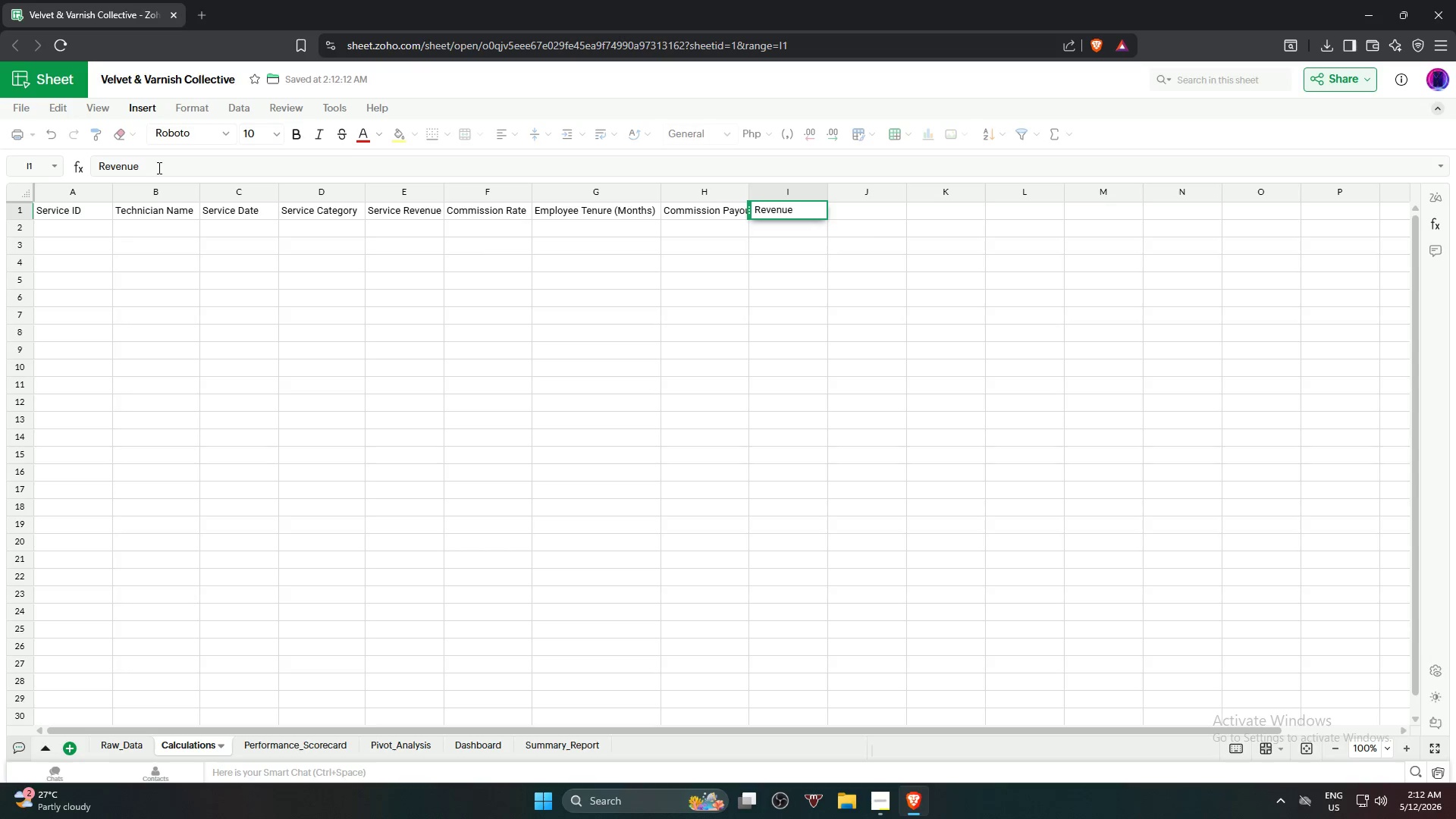 
type( Month)
 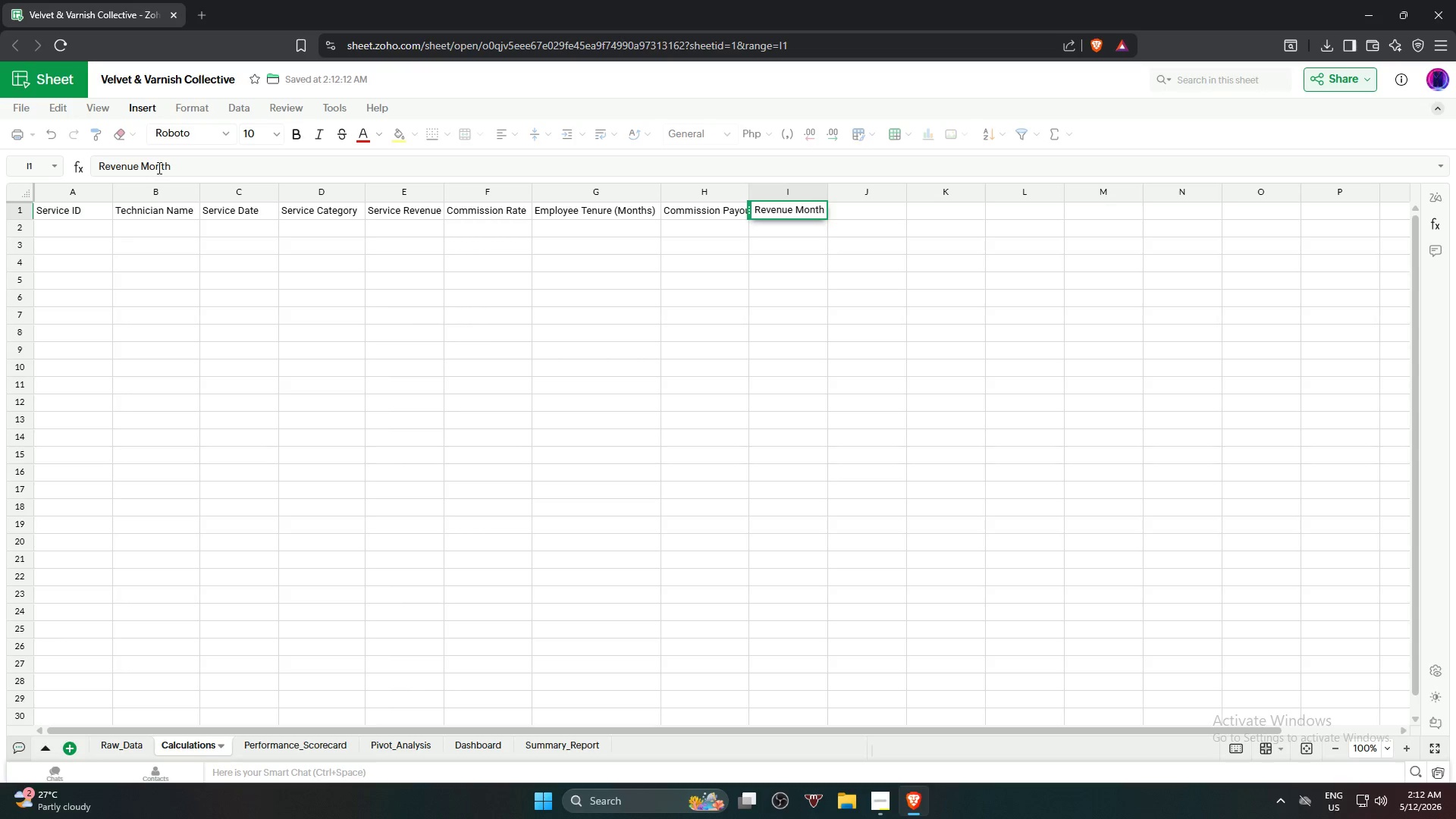 
key(ArrowRight)
 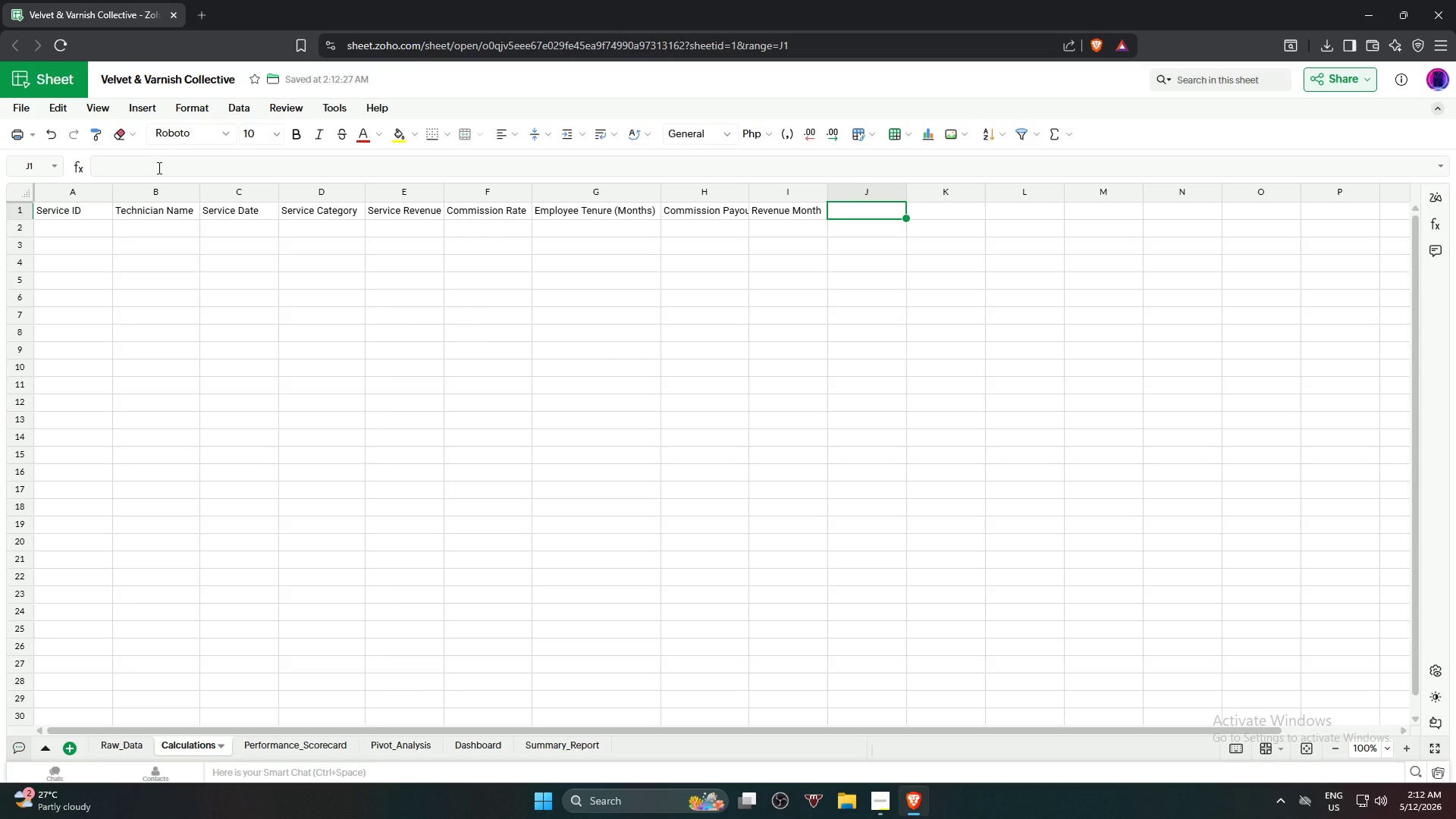 
type(Categort)
key(Backspace)
type(y Average Revenue)
 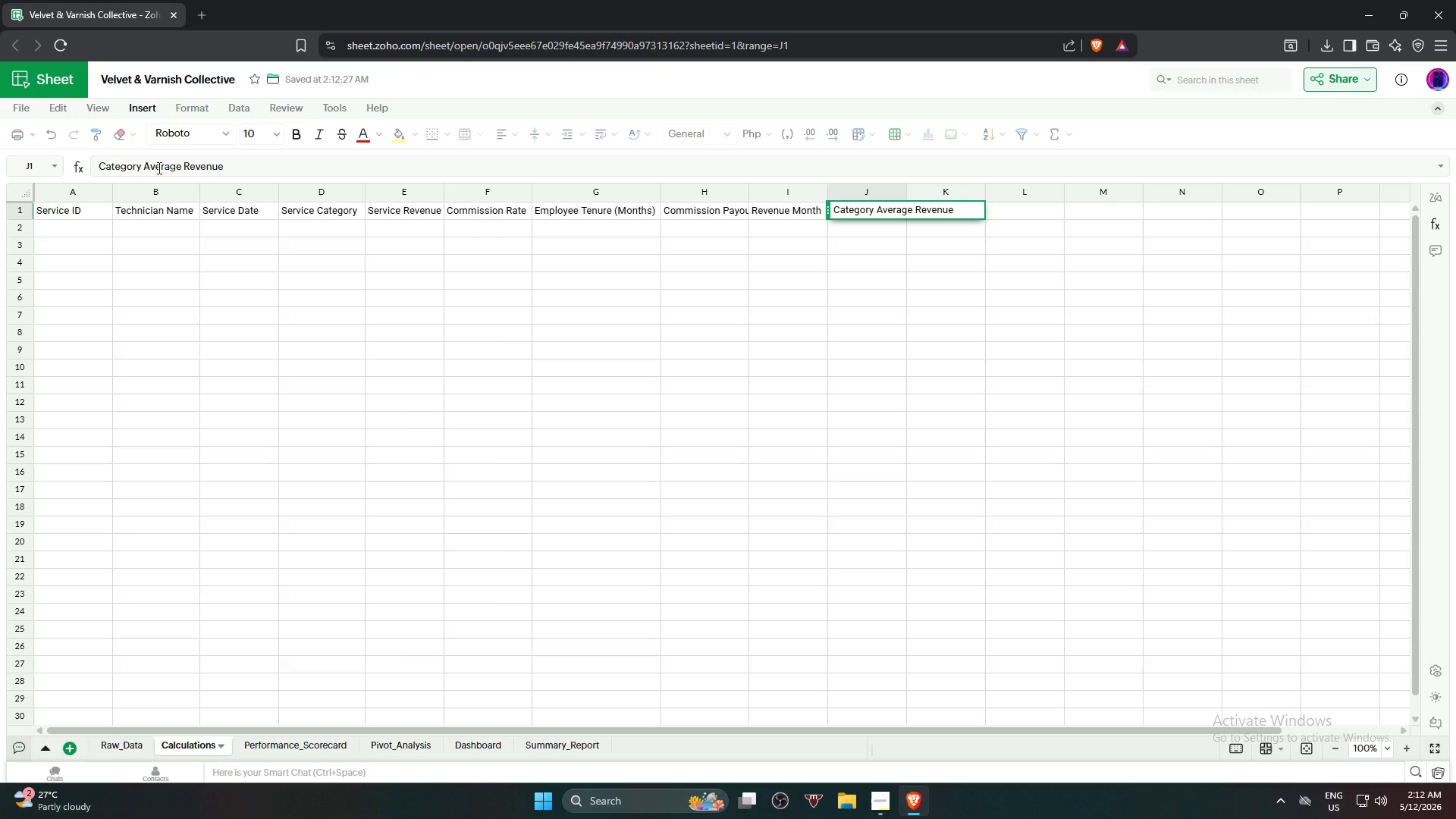 
key(Enter)
 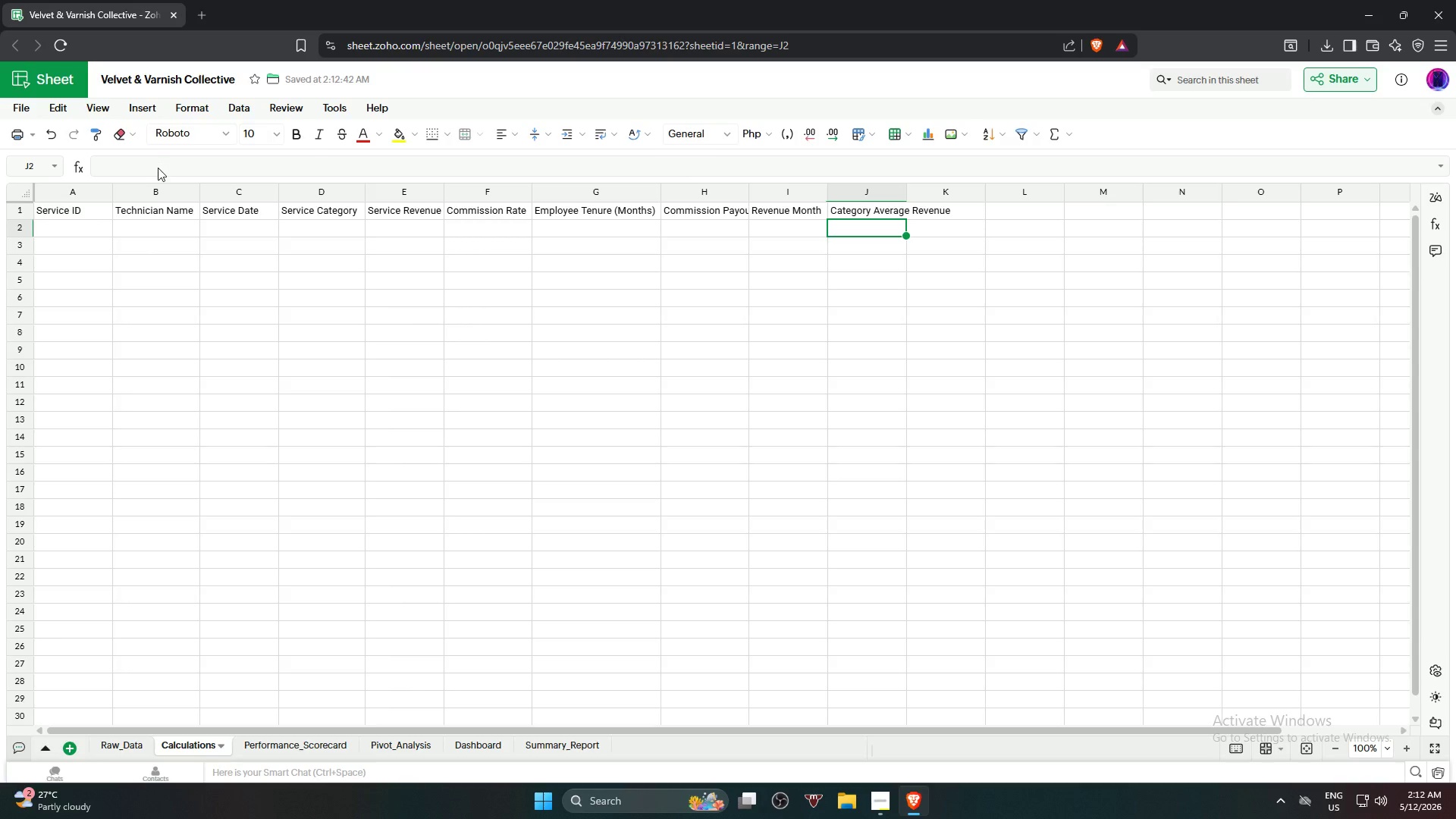 
key(ArrowRight)
 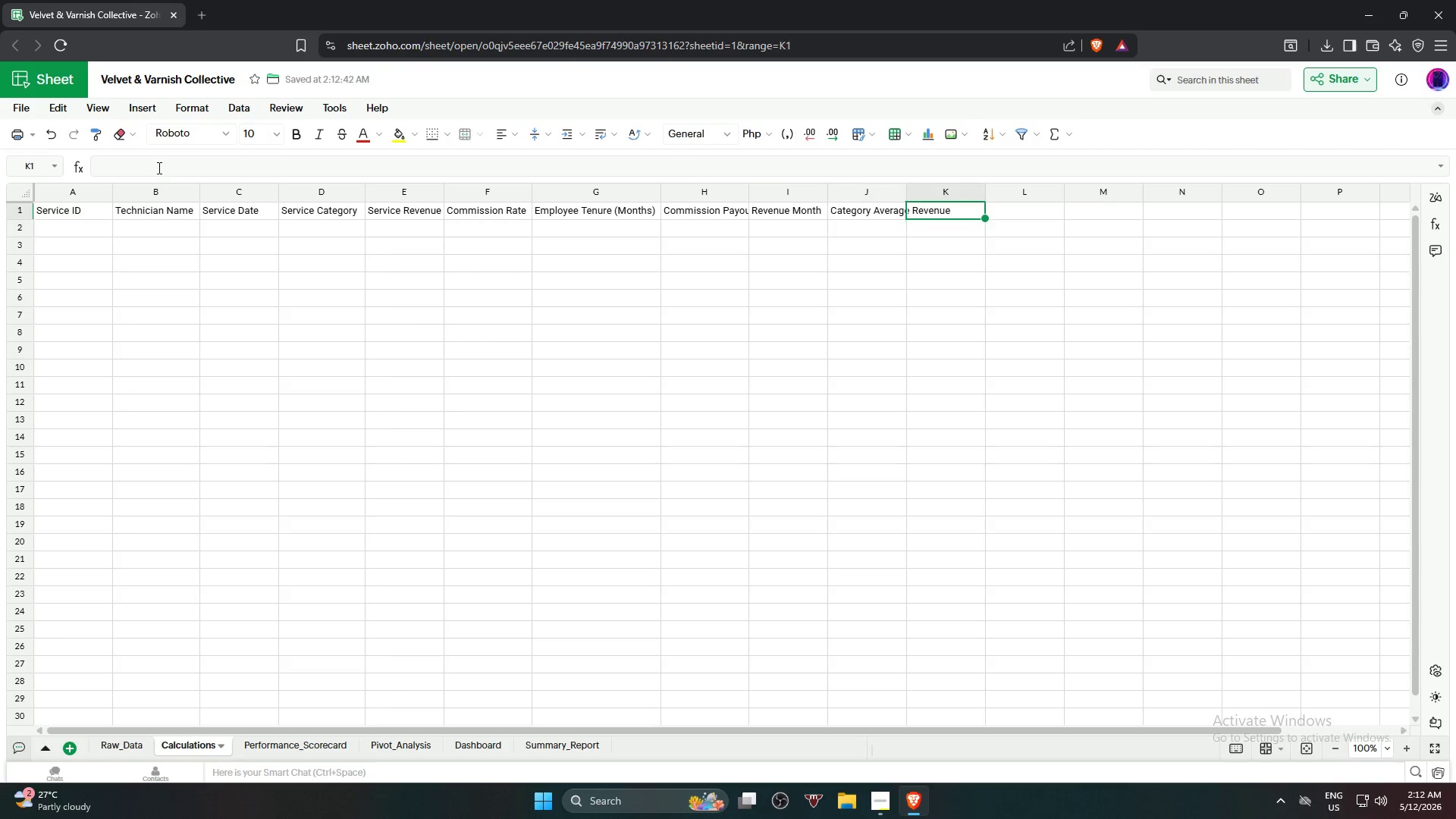 
key(ArrowUp)
 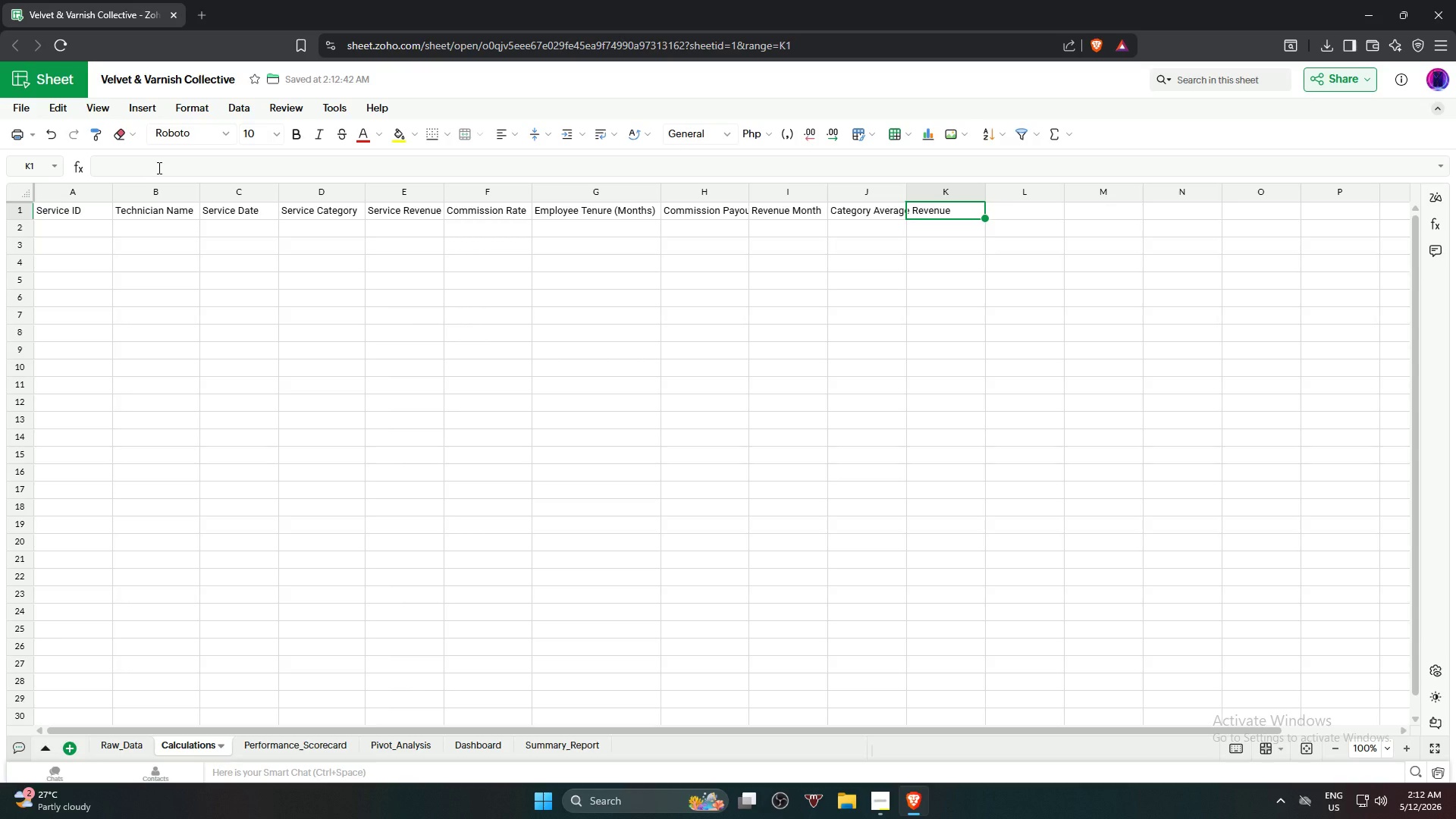 
type(Performance Score)
 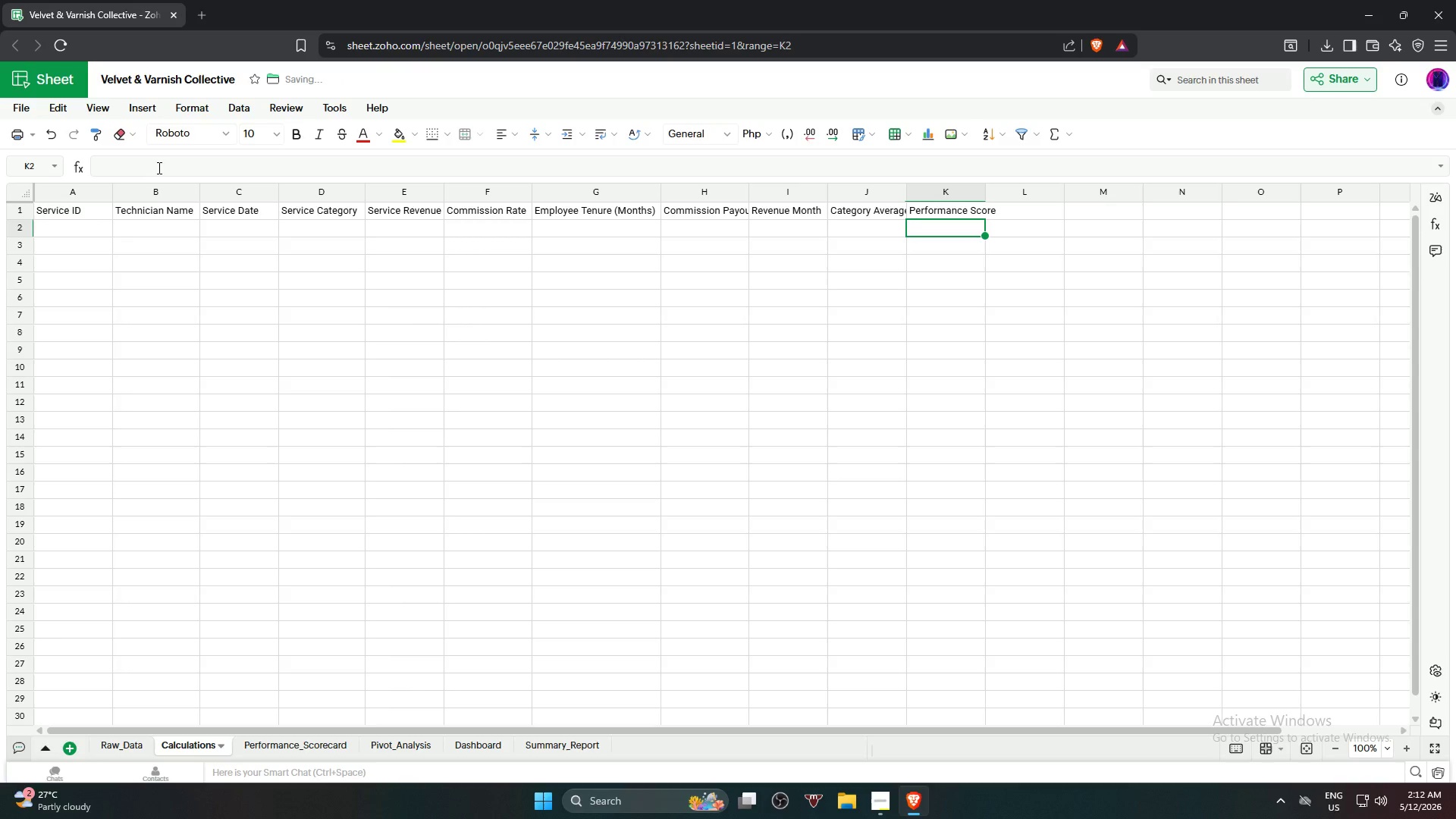 
key(Enter)
 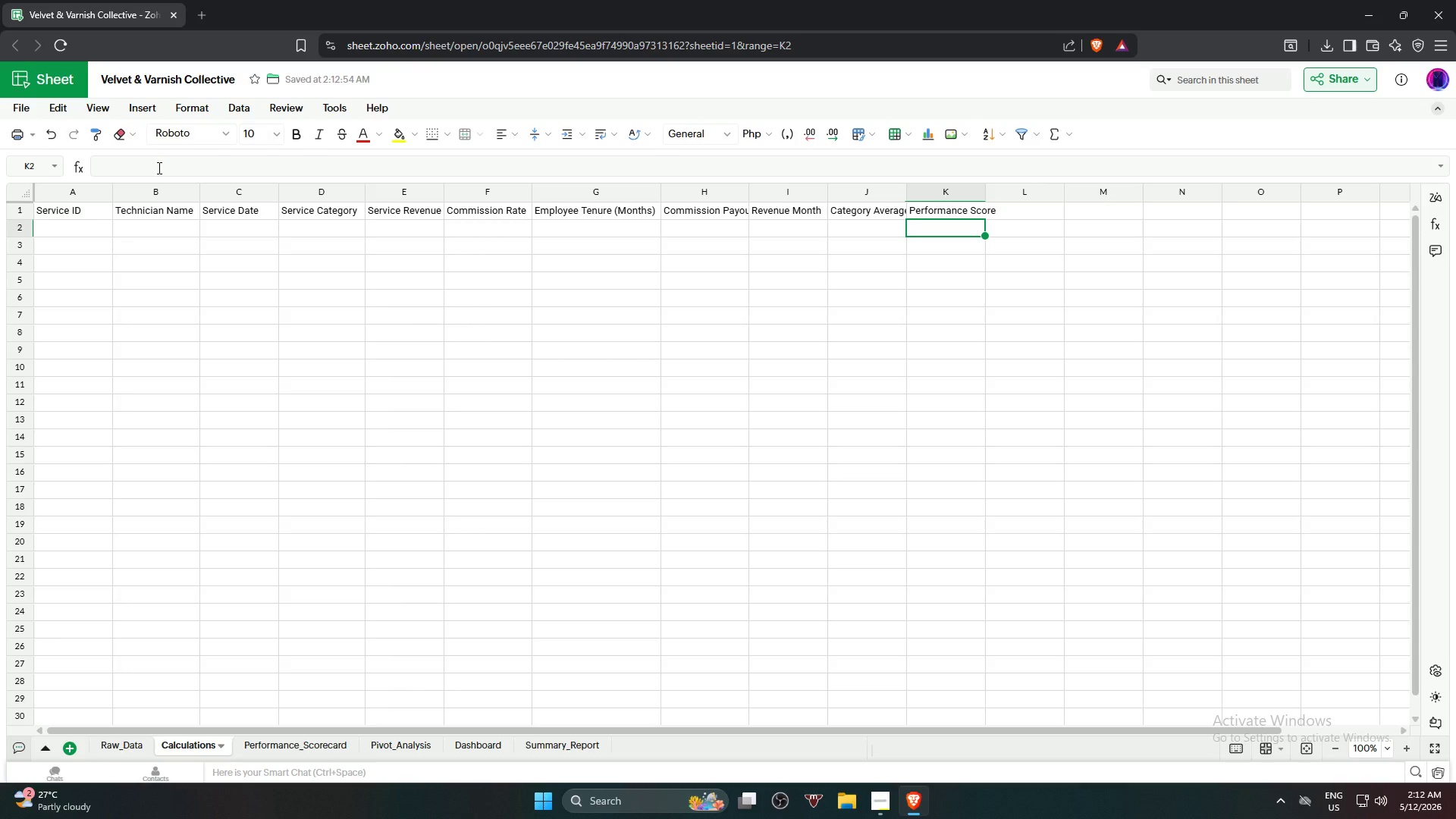 
key(ArrowRight)
 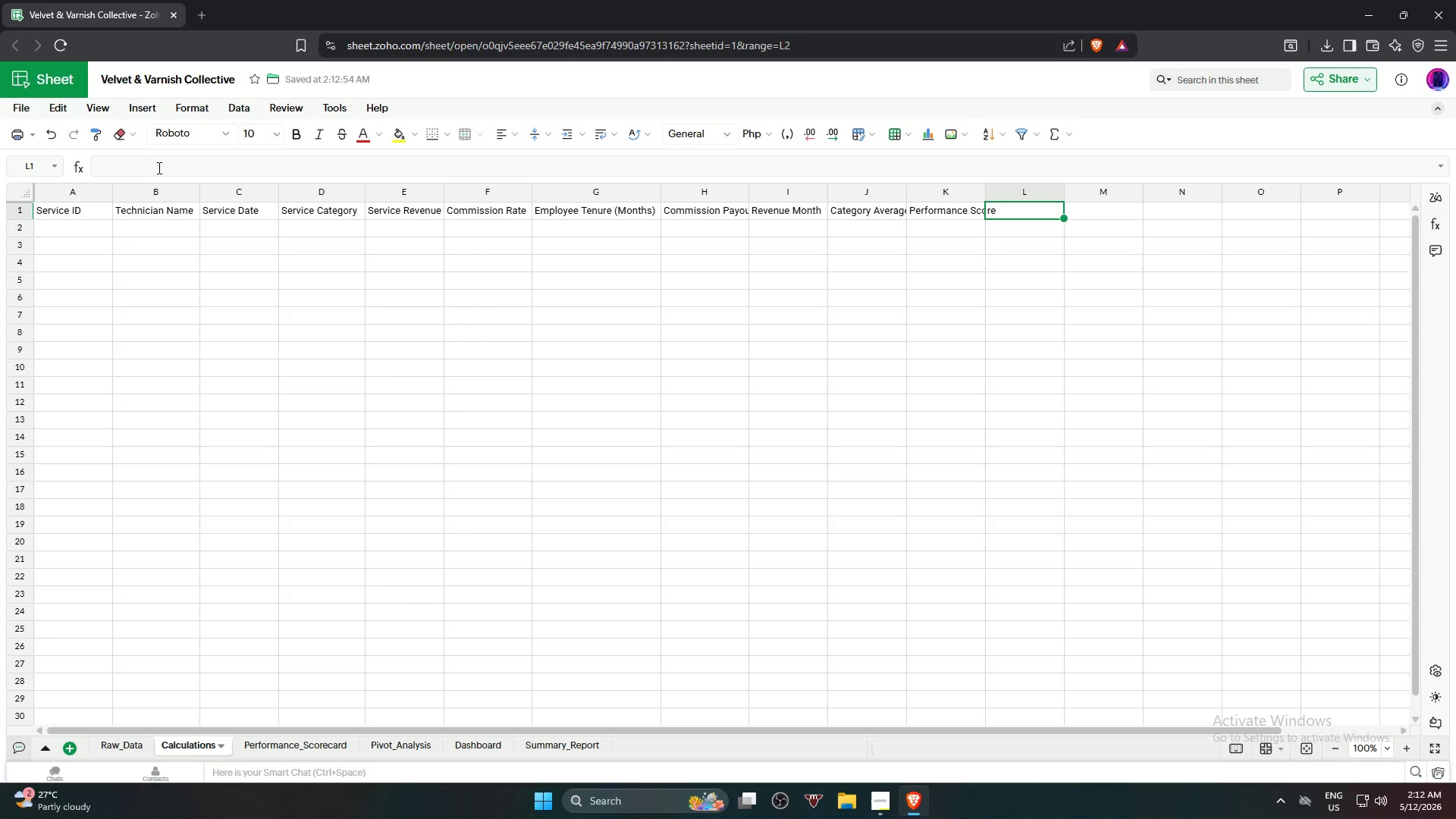 
key(ArrowUp)
 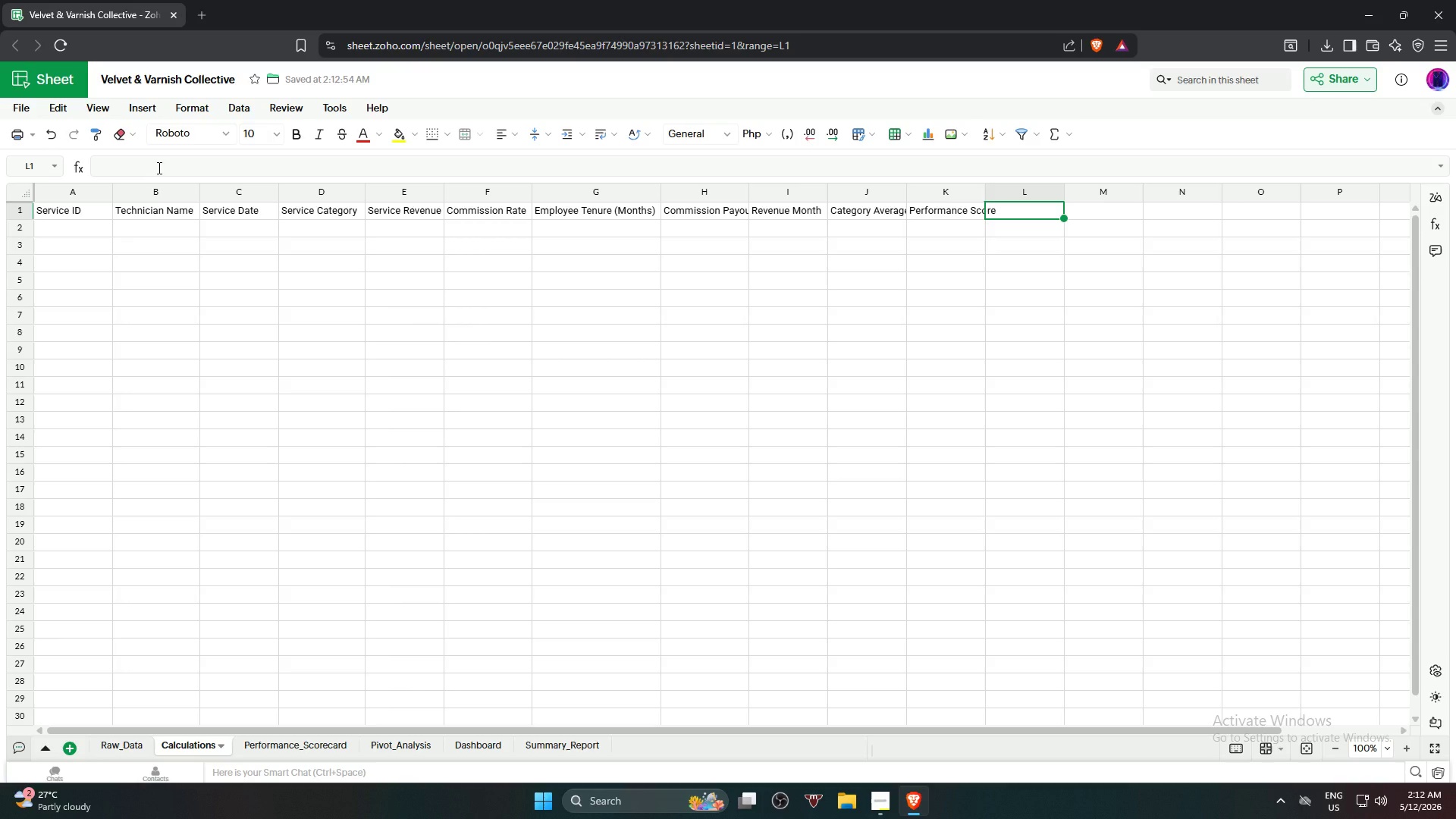 
type(Promotion Fa)
key(Backspace)
type(lag)
 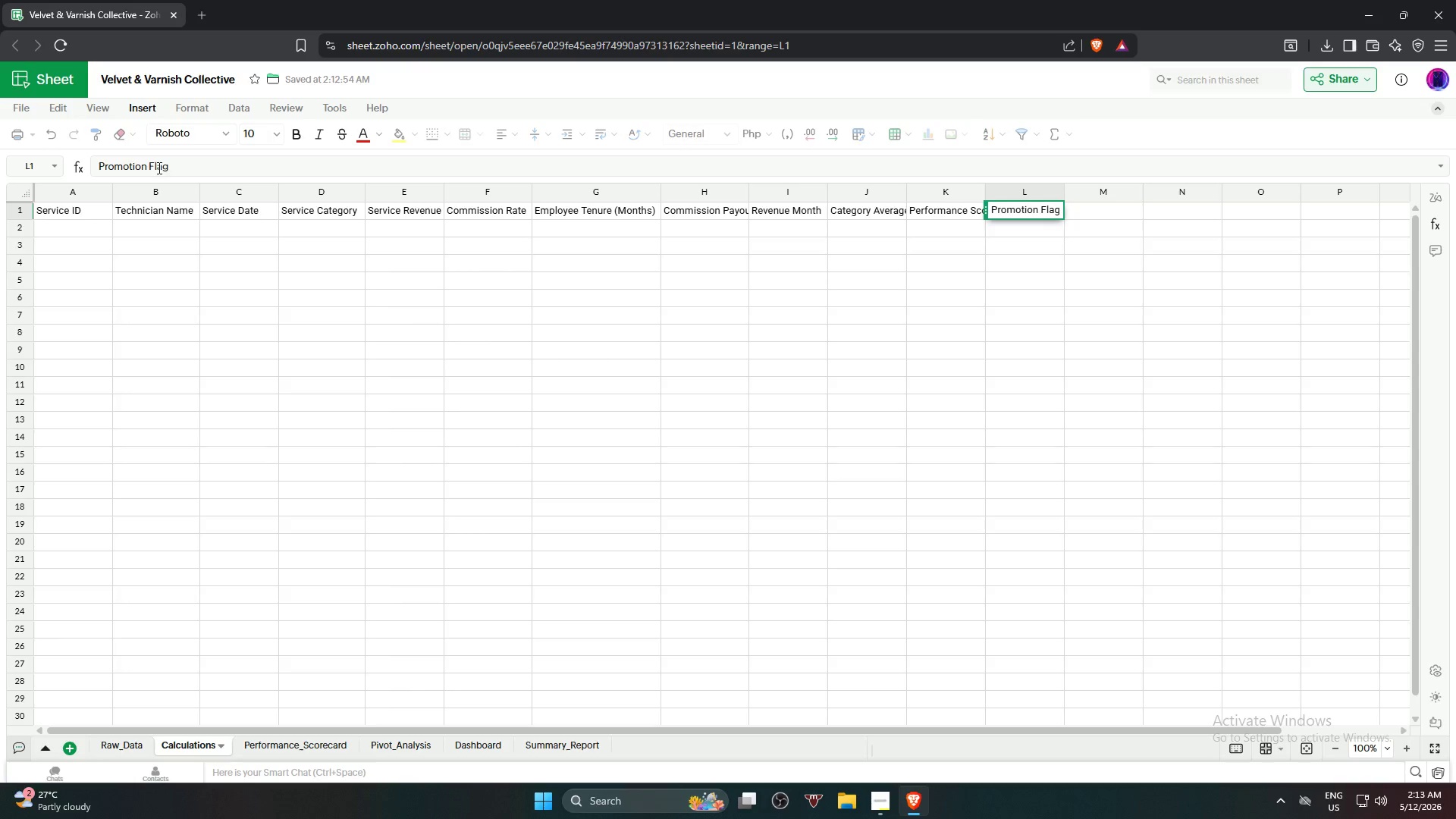 
 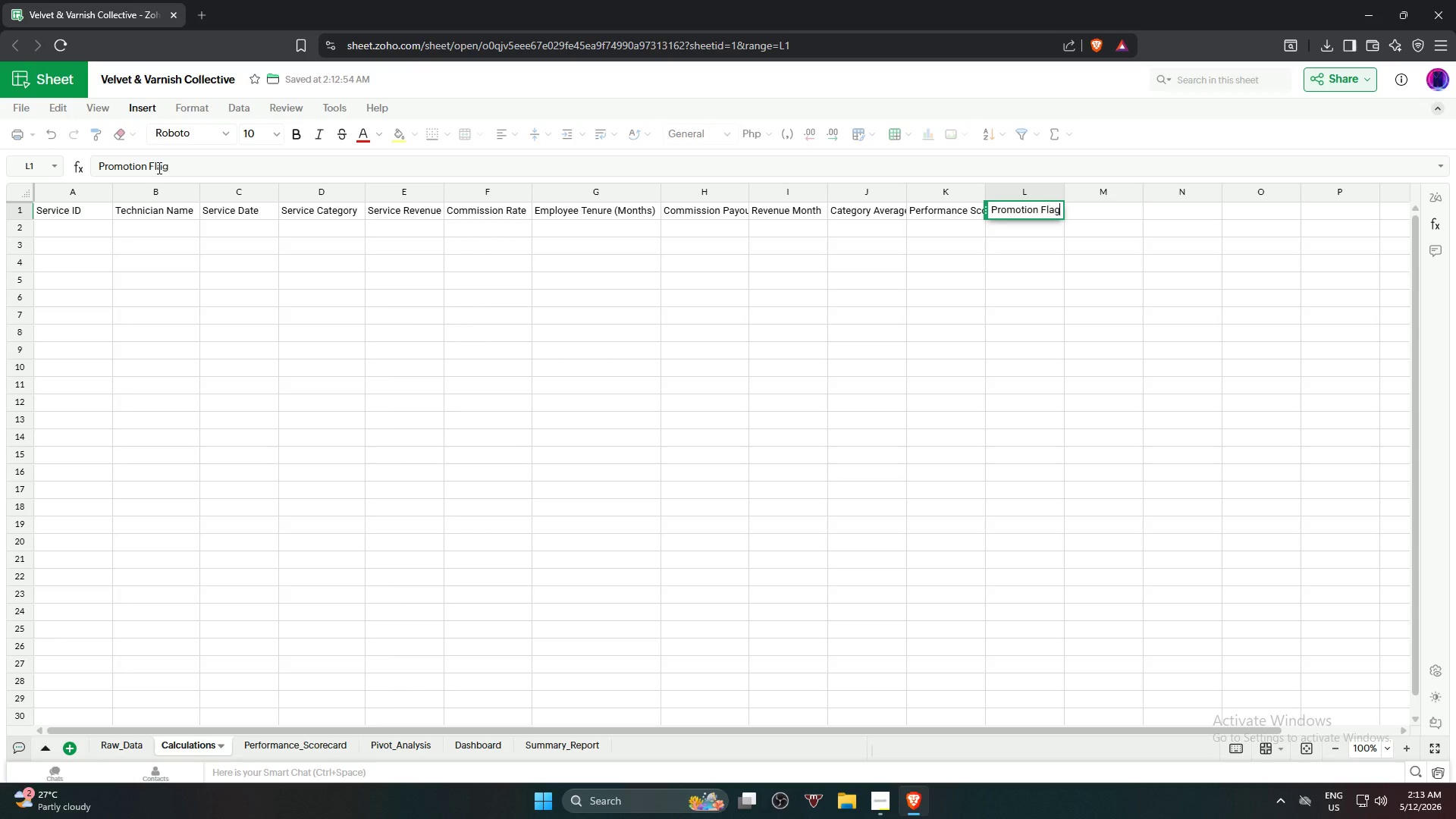 
key(Enter)
 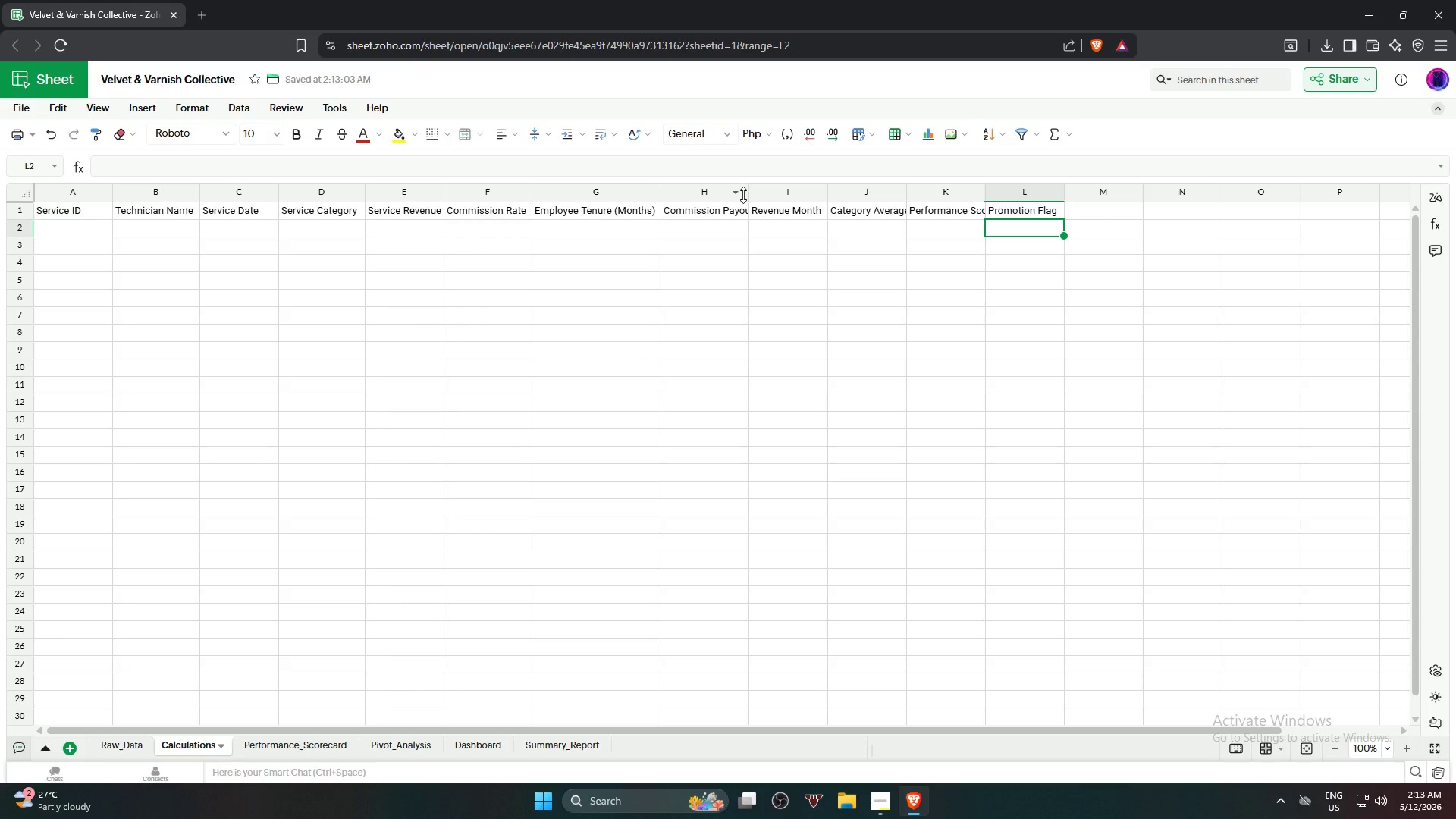 
double_click([747, 195])
 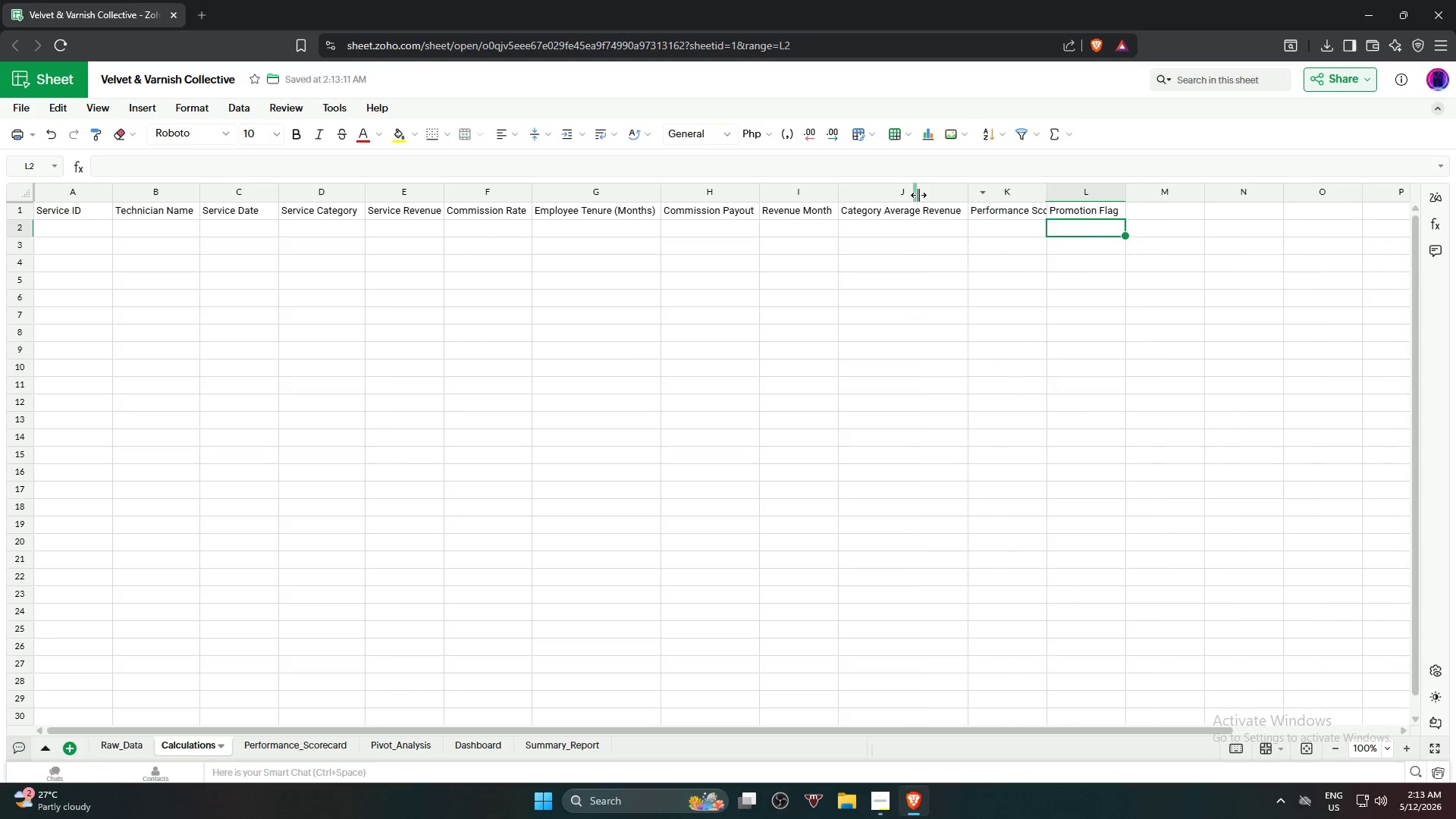 
wait(5.31)
 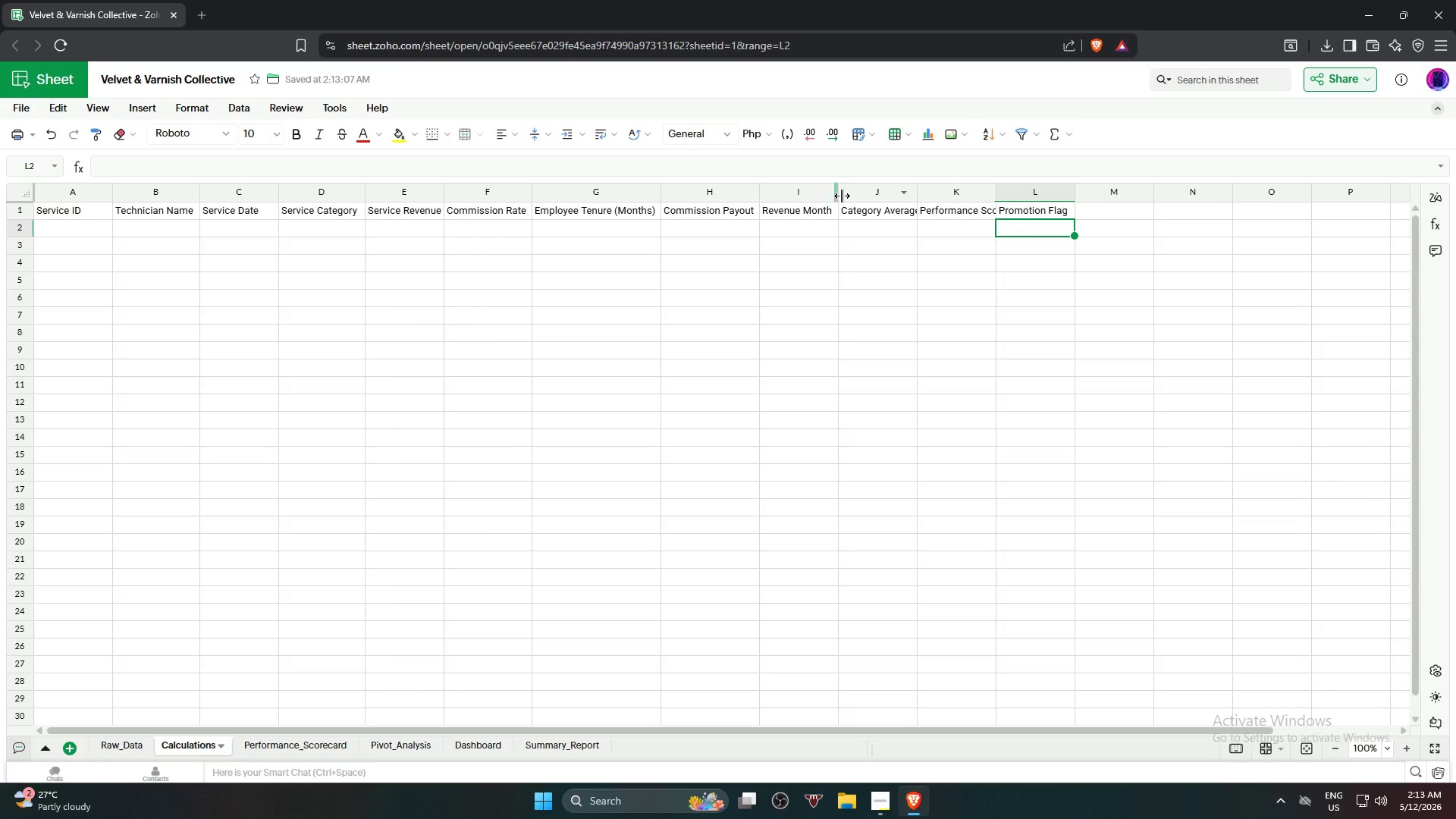 
double_click([1045, 187])
 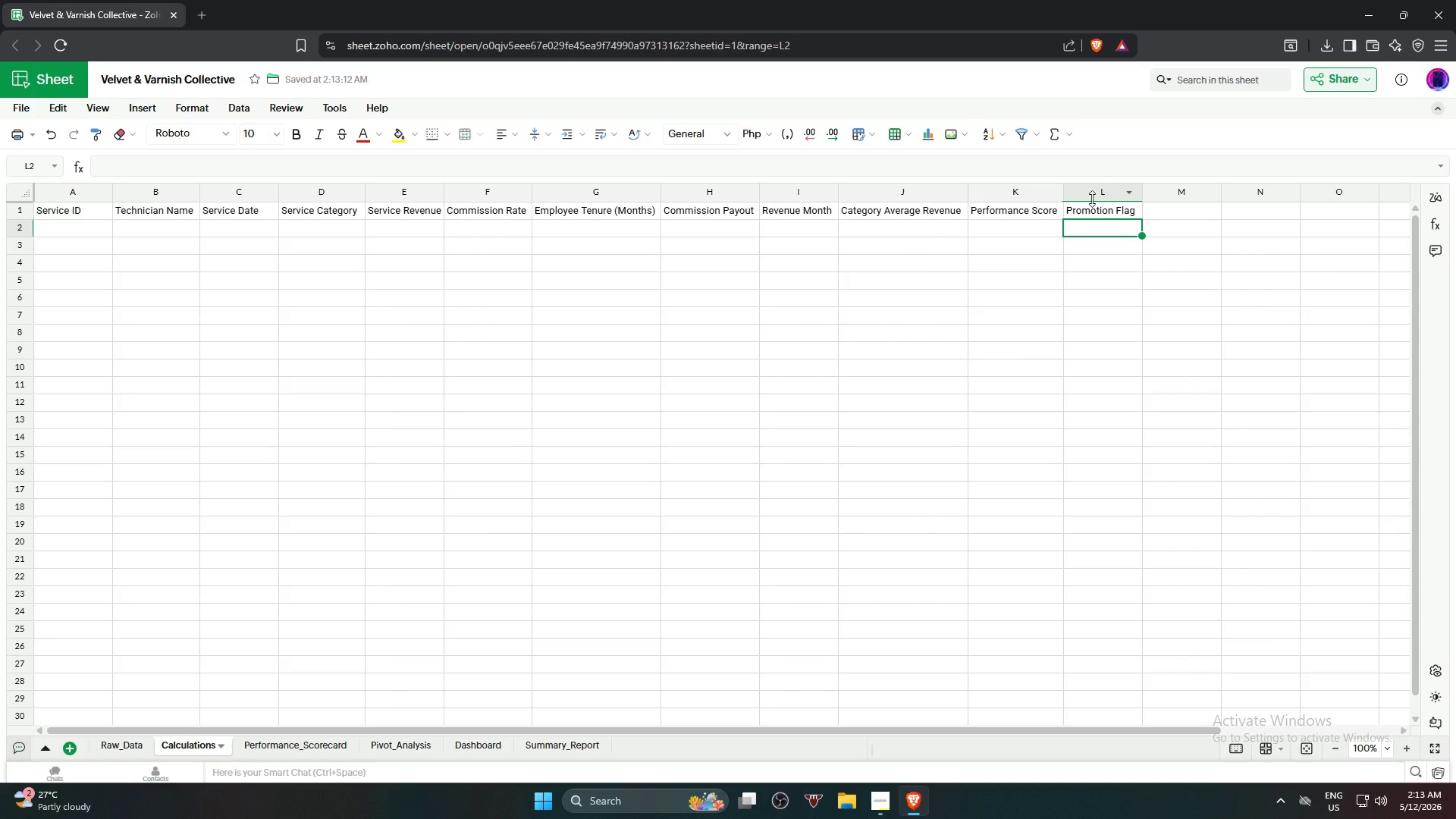 
left_click([1172, 431])
 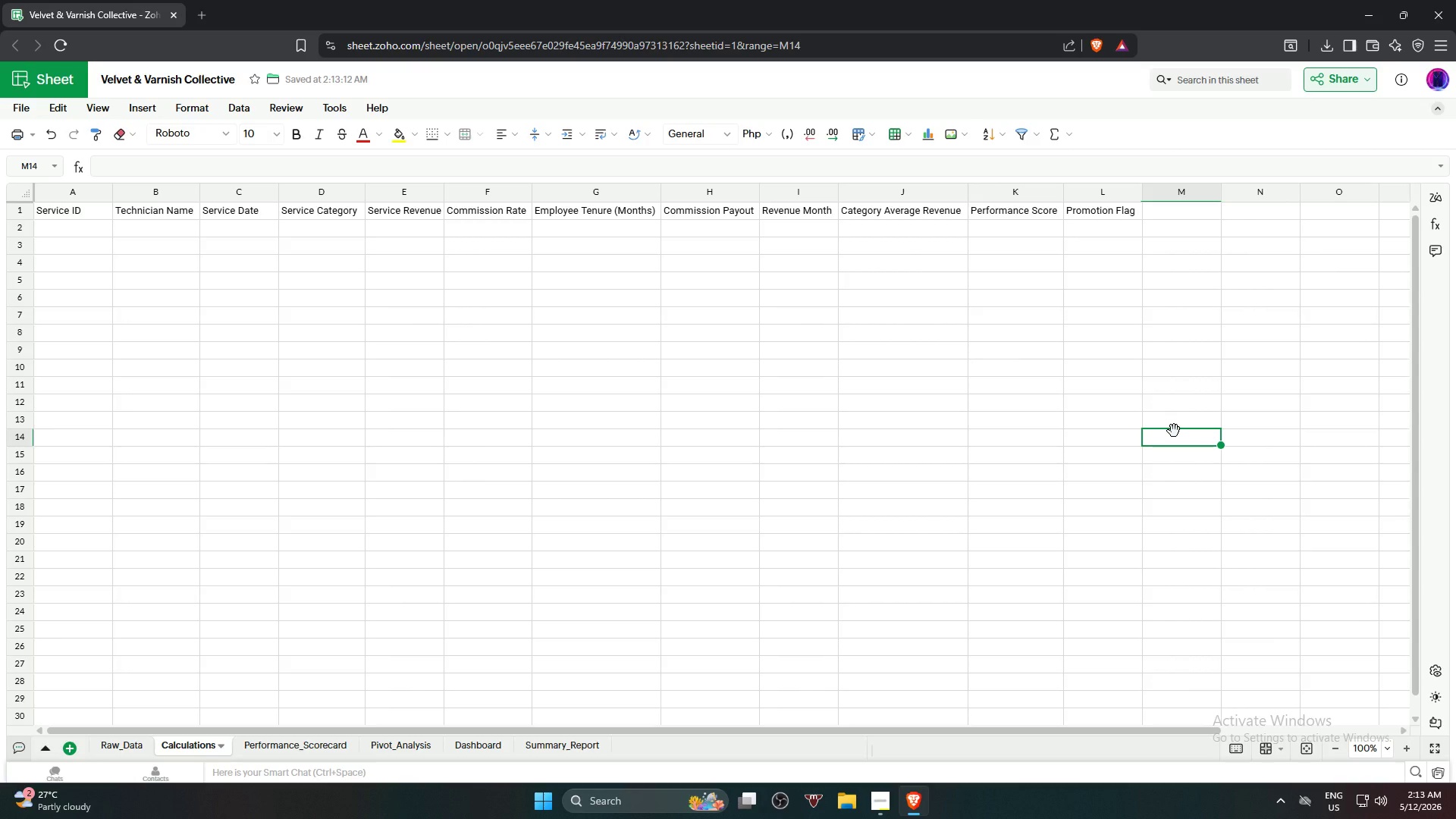 
wait(8.22)
 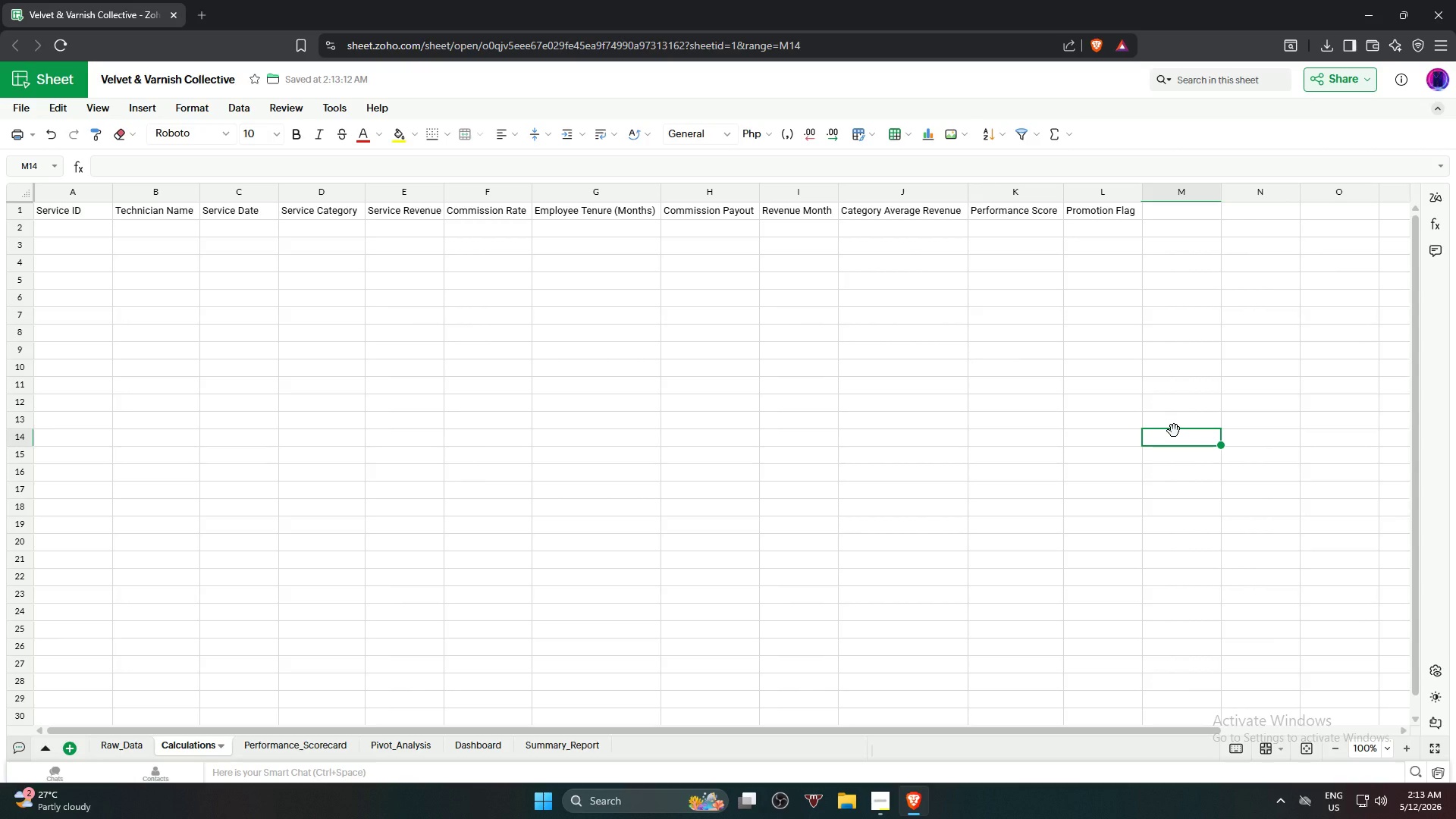 
key(ArrowRight)
 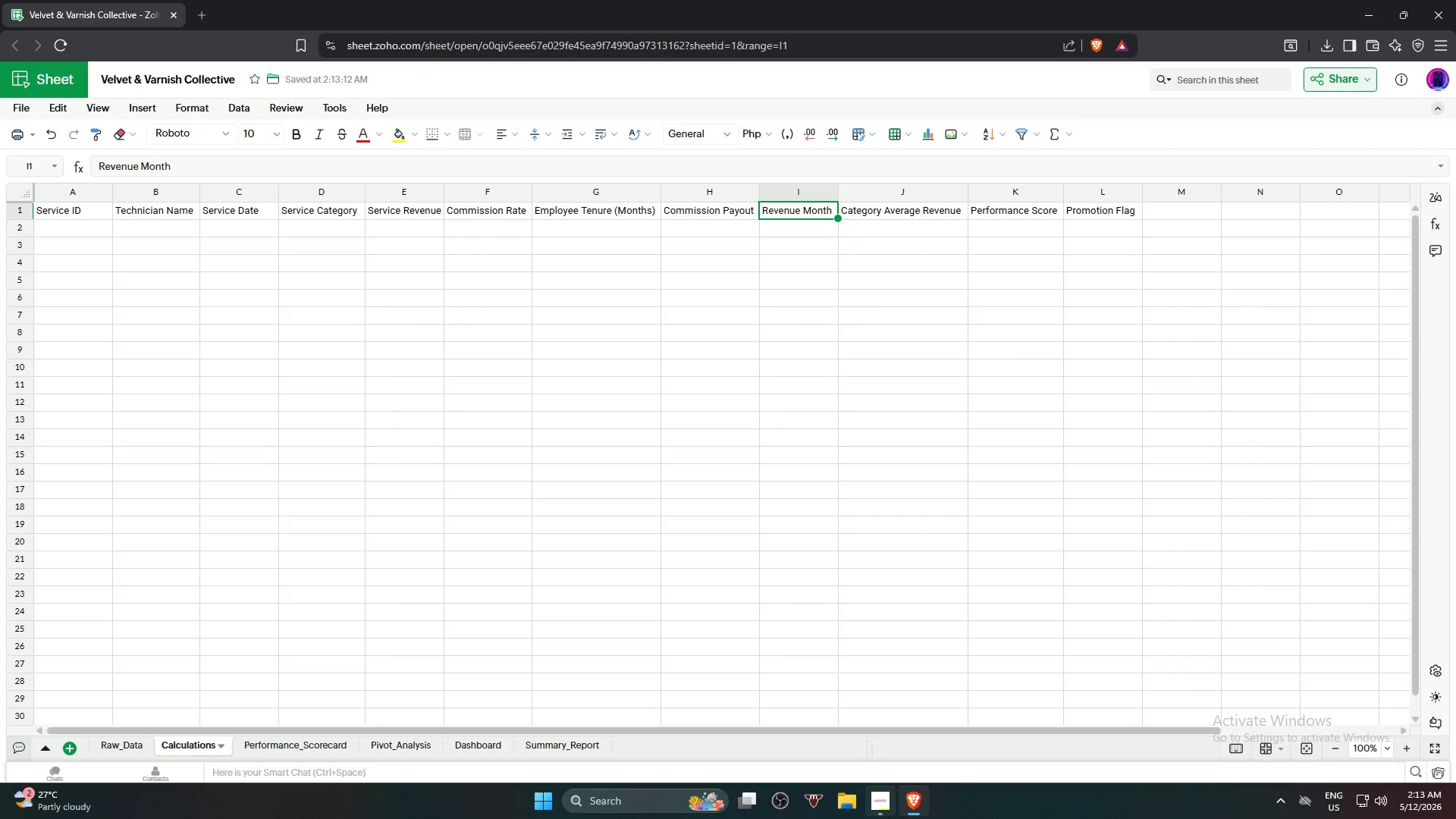 
key(ArrowRight)
 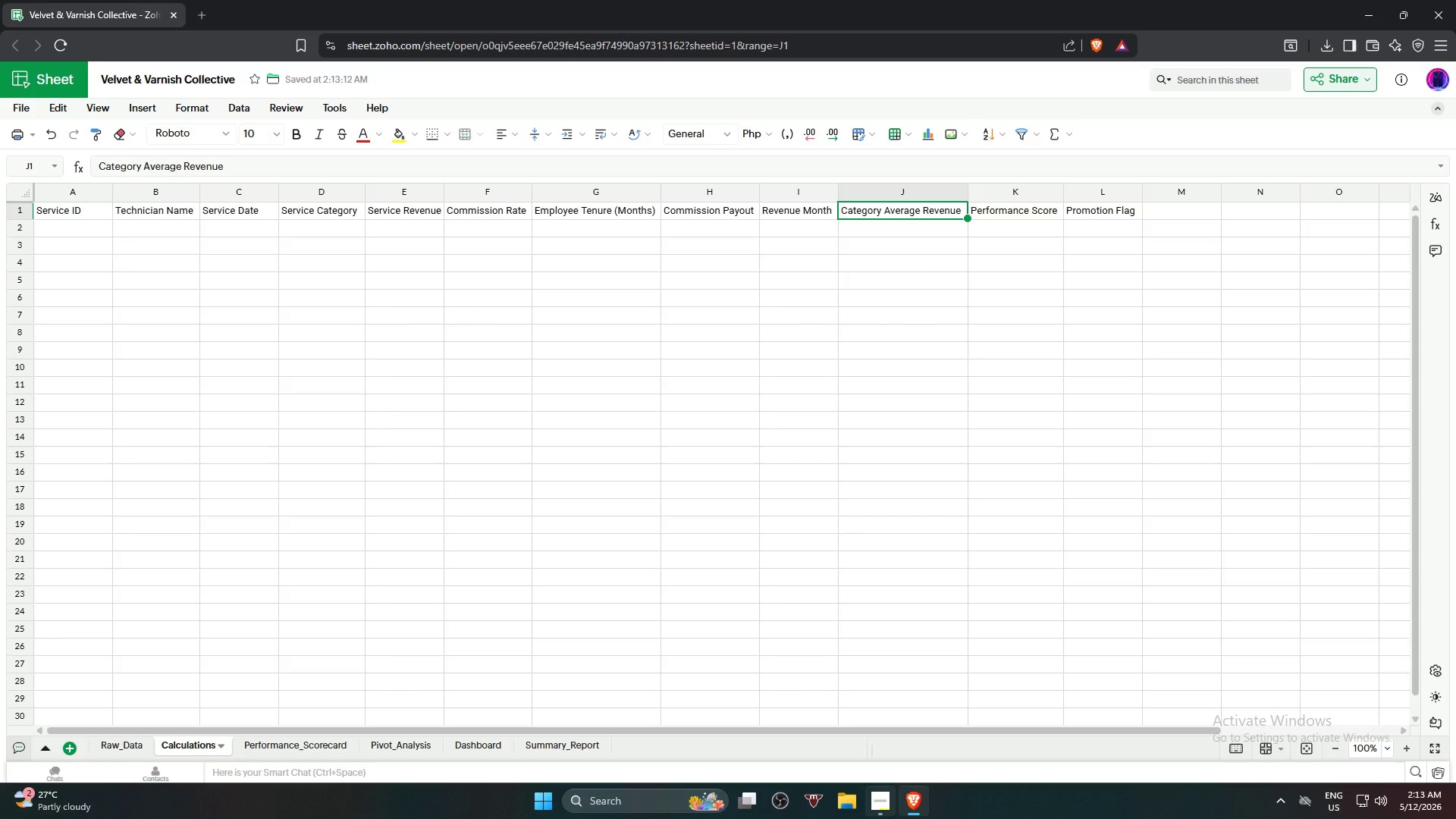 
wait(6.0)
 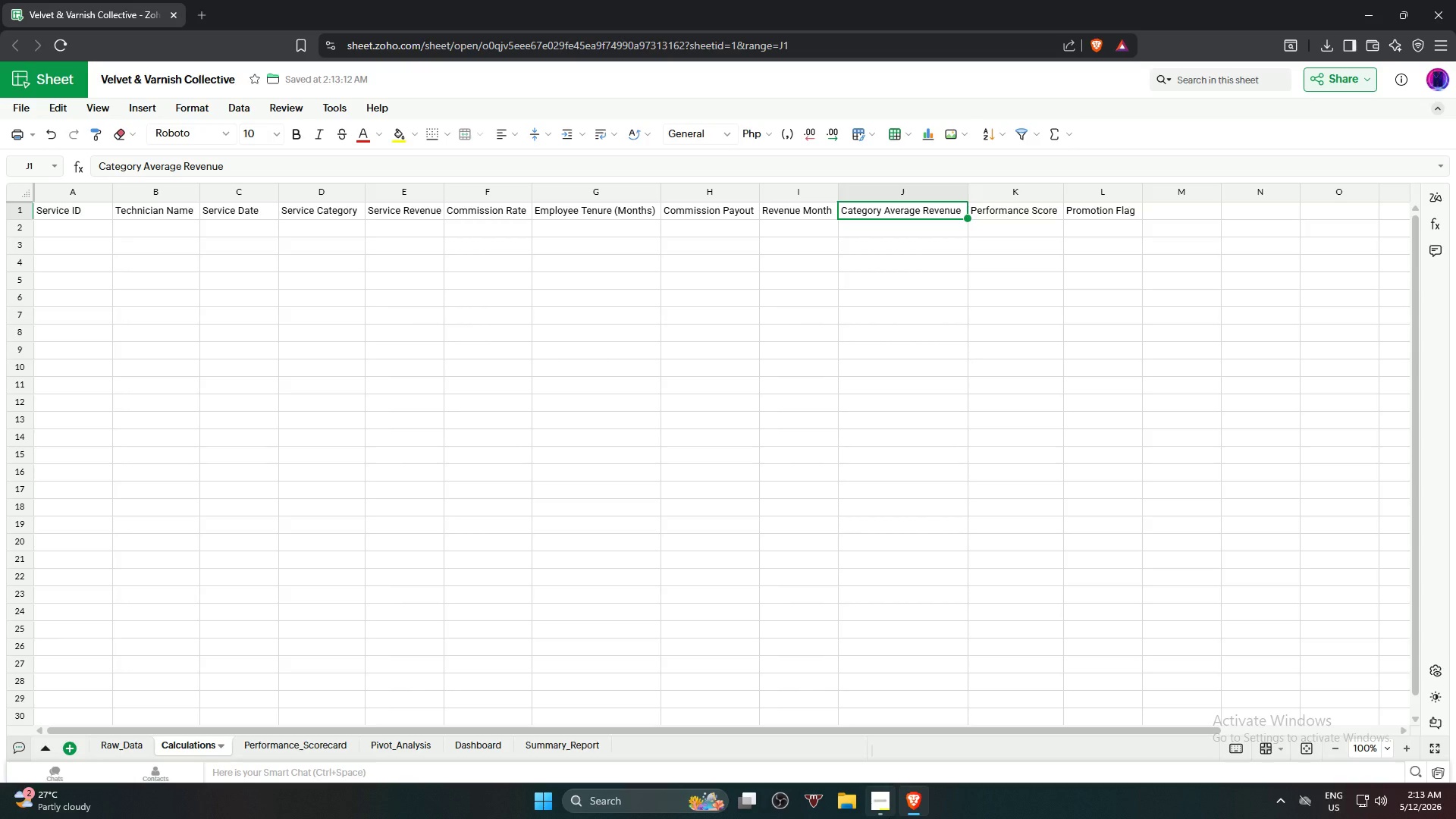 
key(ArrowRight)
 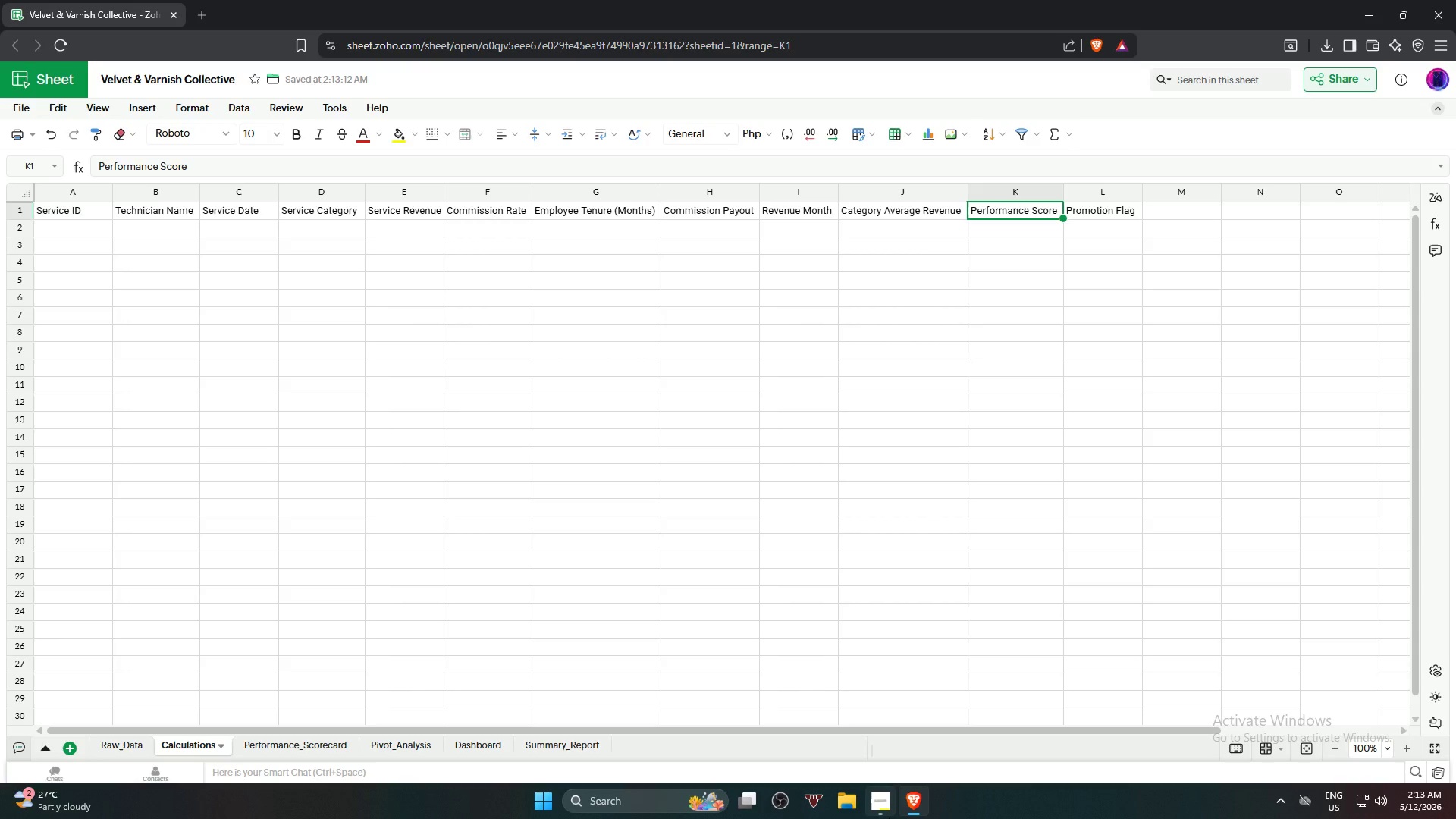 
key(ArrowRight)
 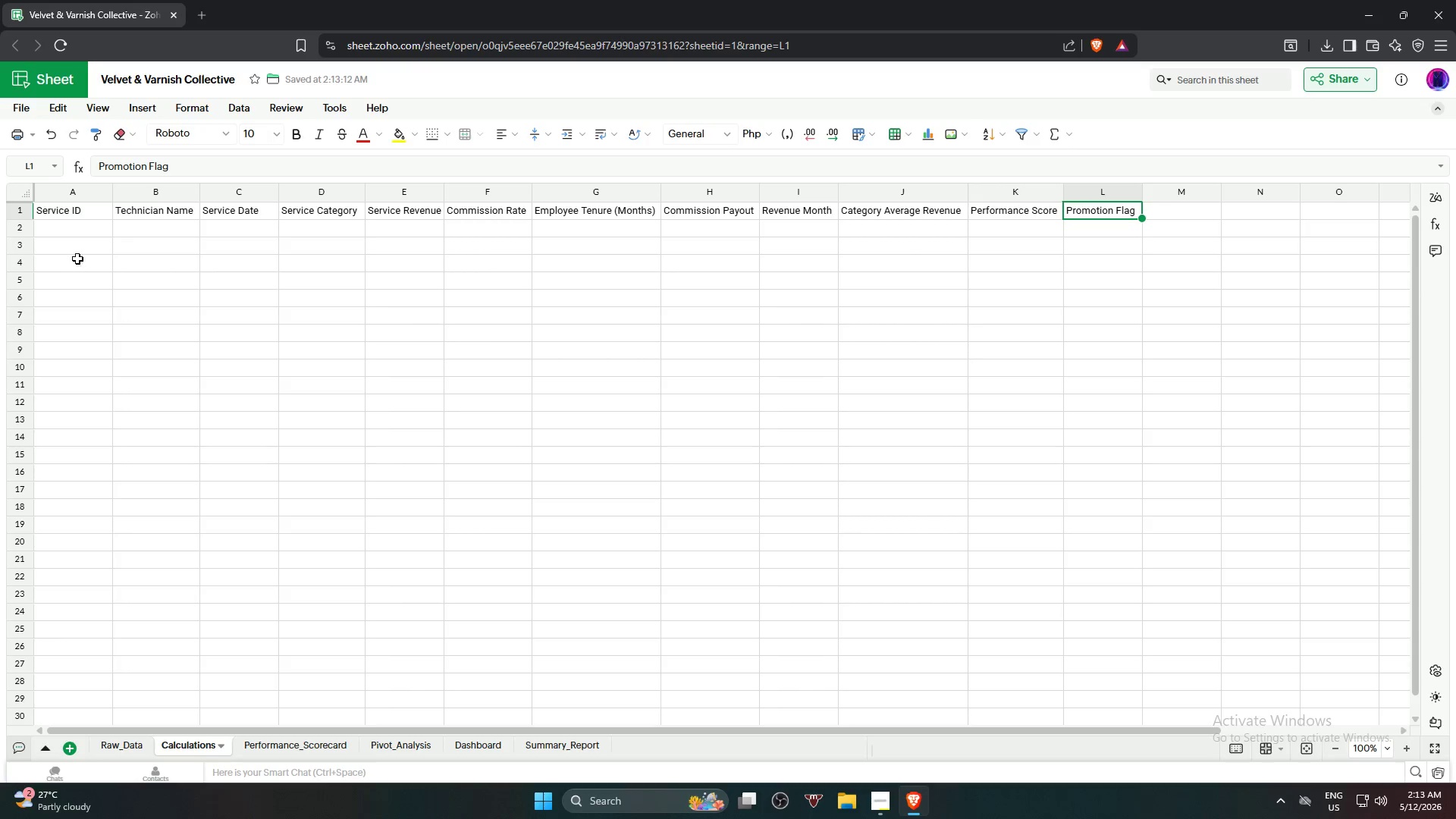 
wait(7.19)
 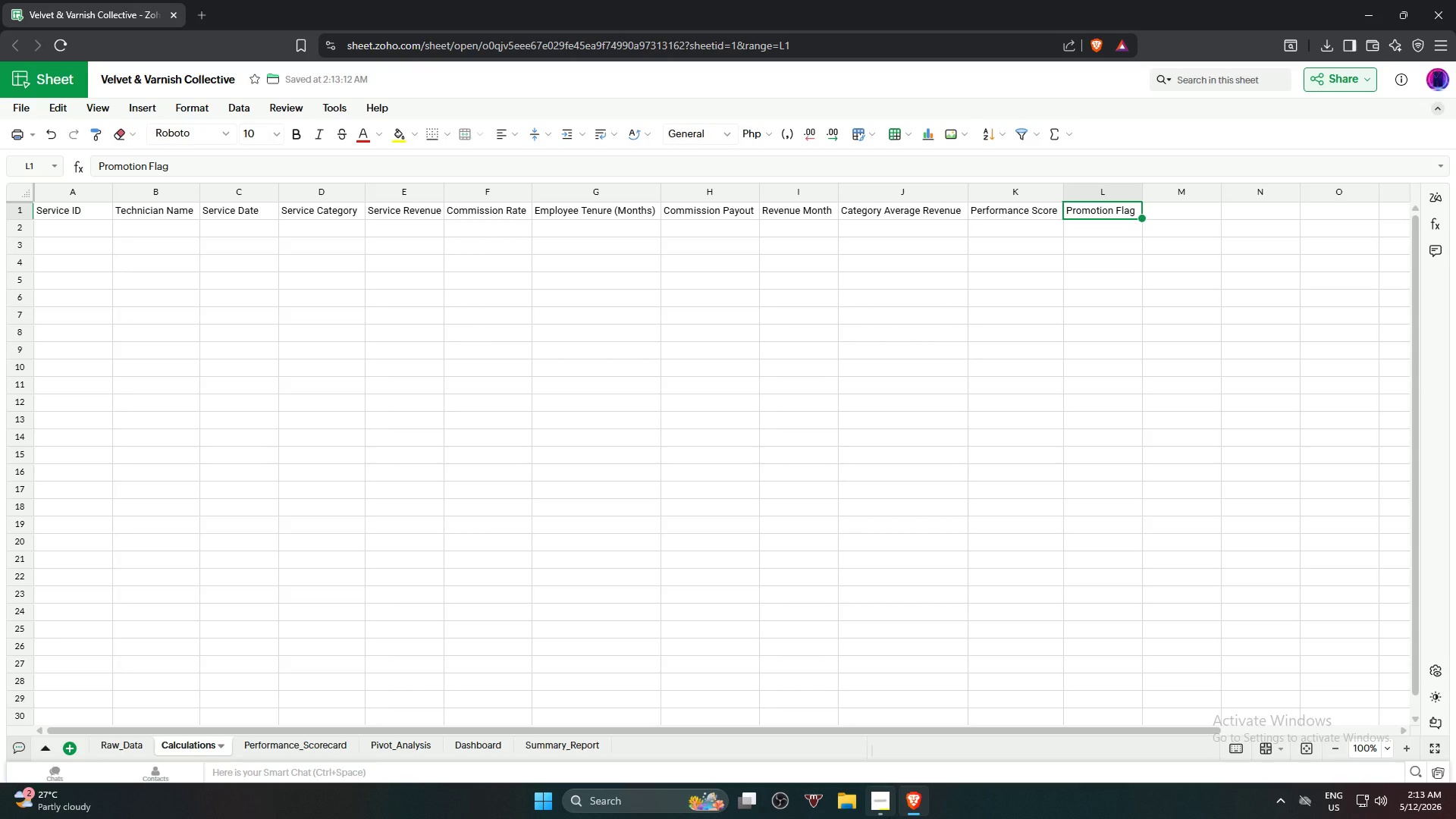 
left_click([81, 225])
 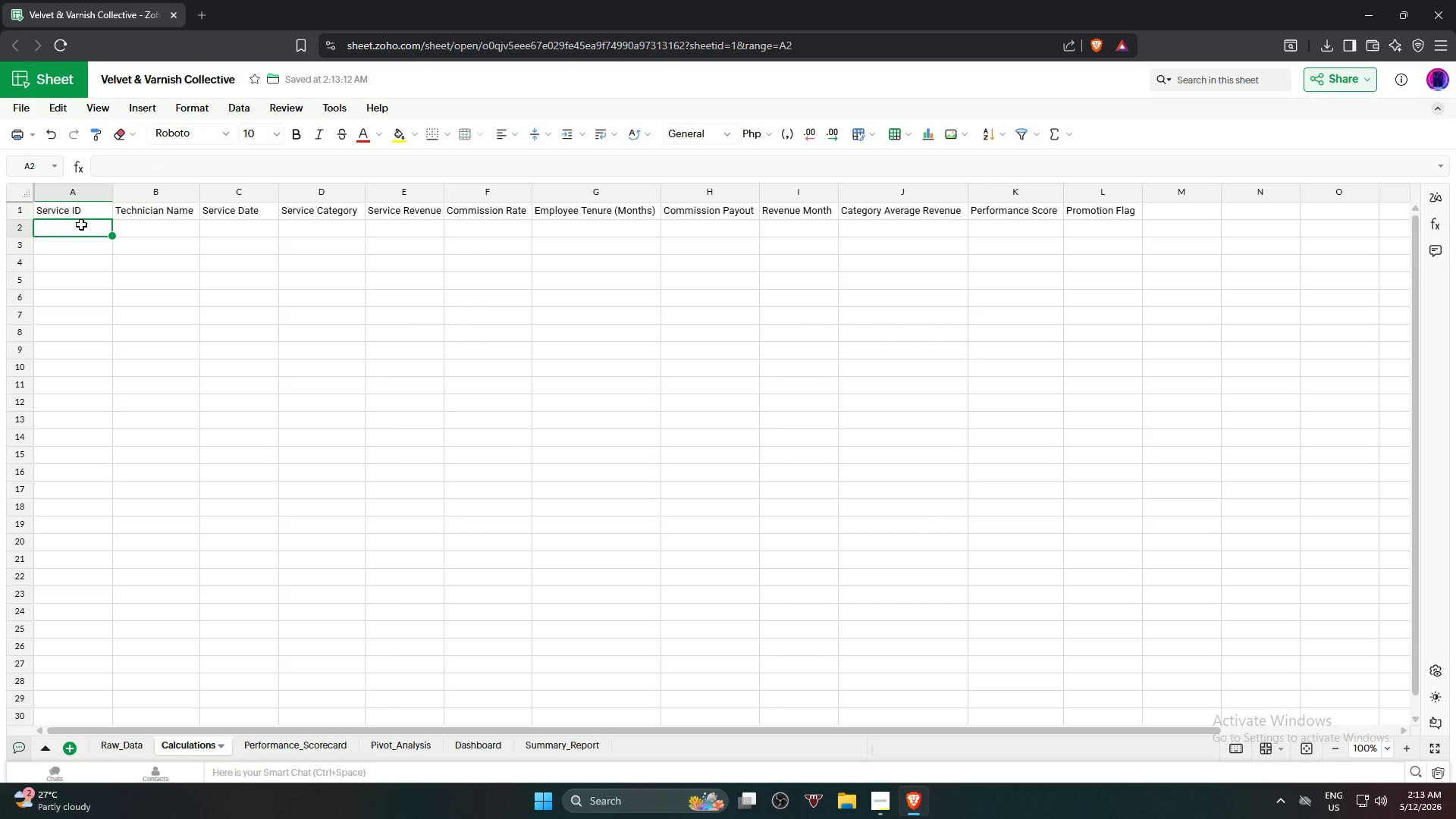 
key(Equal)
 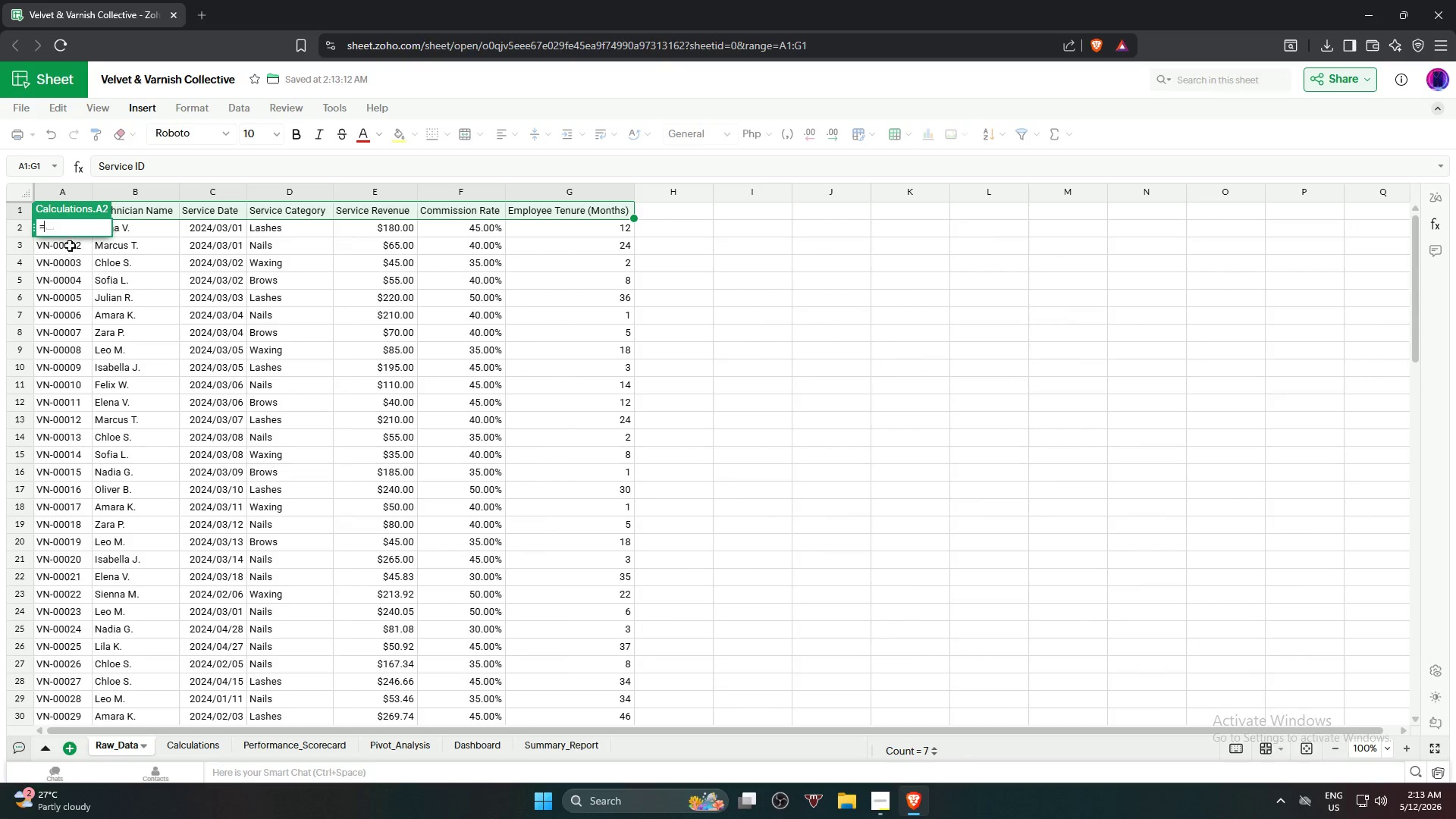 
left_click([191, 167])
 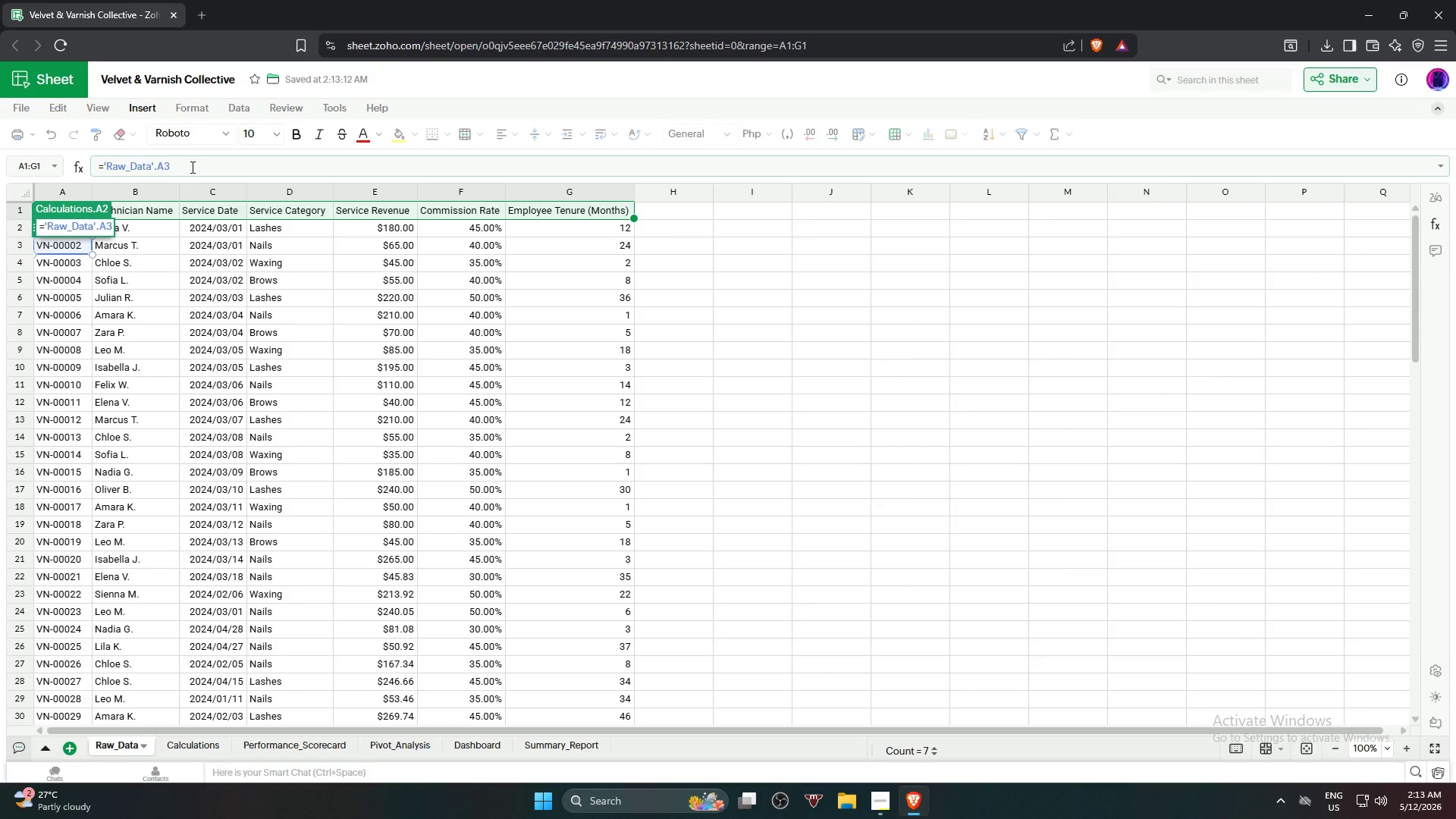 
key(Backspace)
 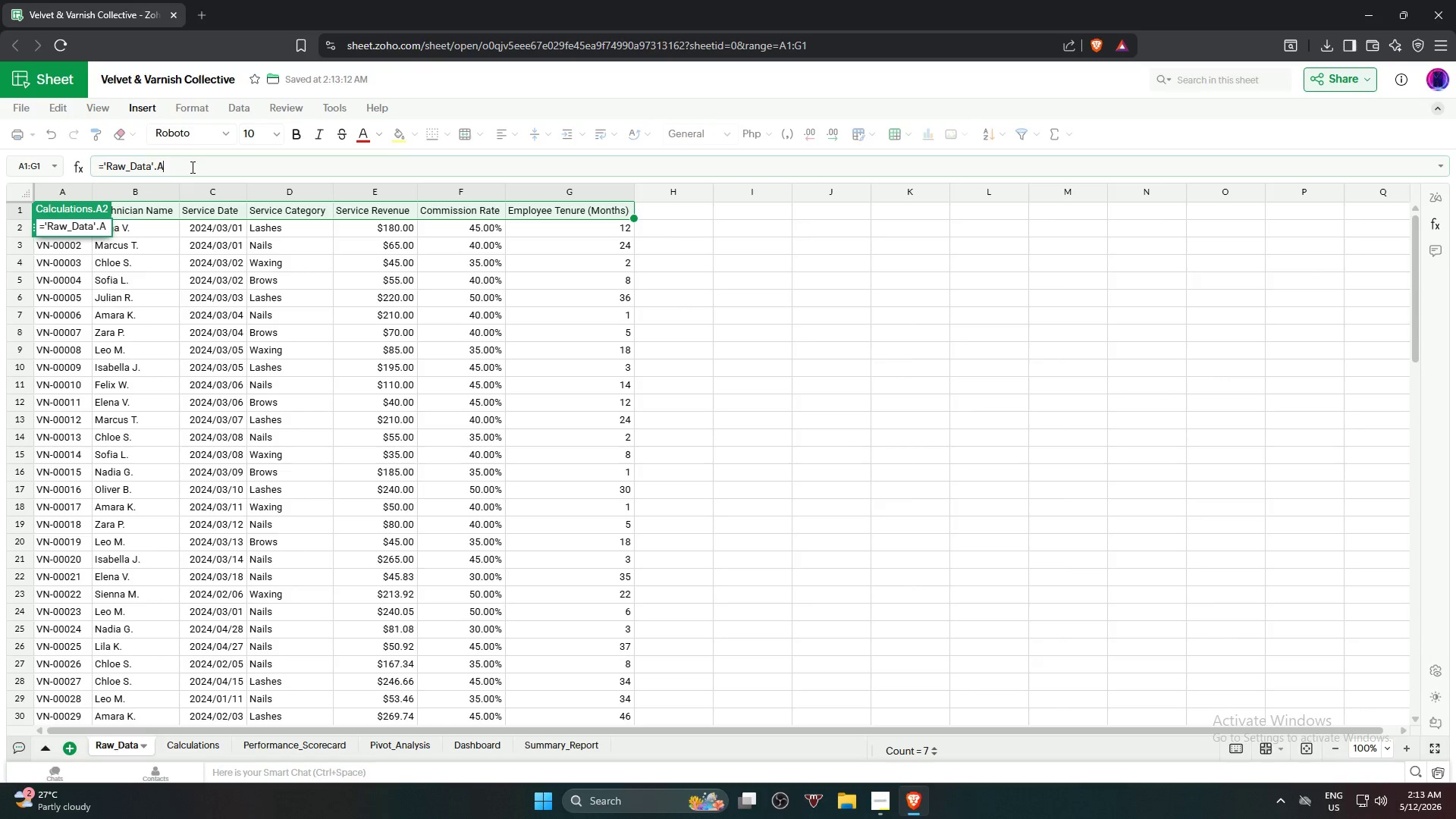 
key(2)
 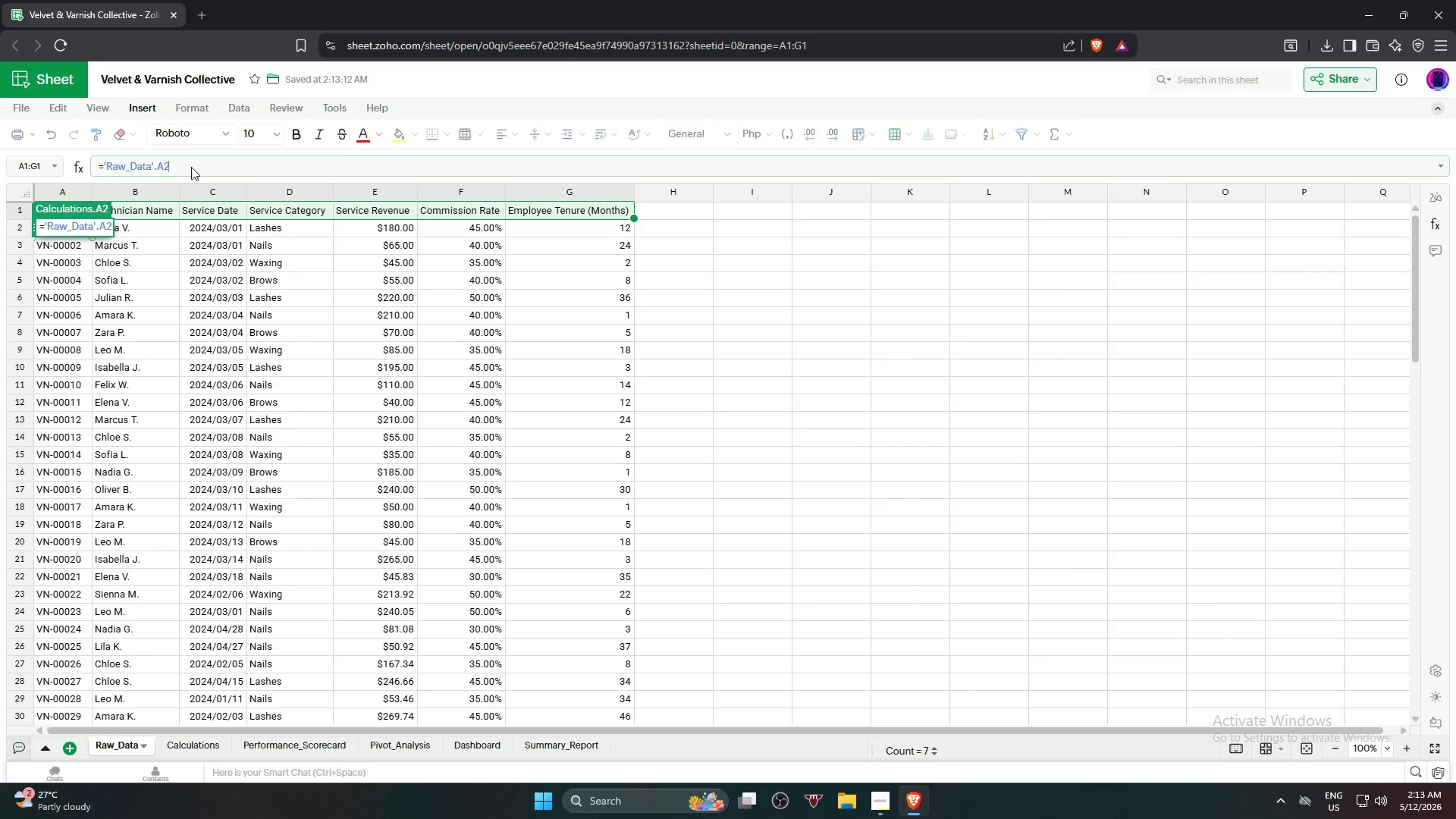 
key(Enter)
 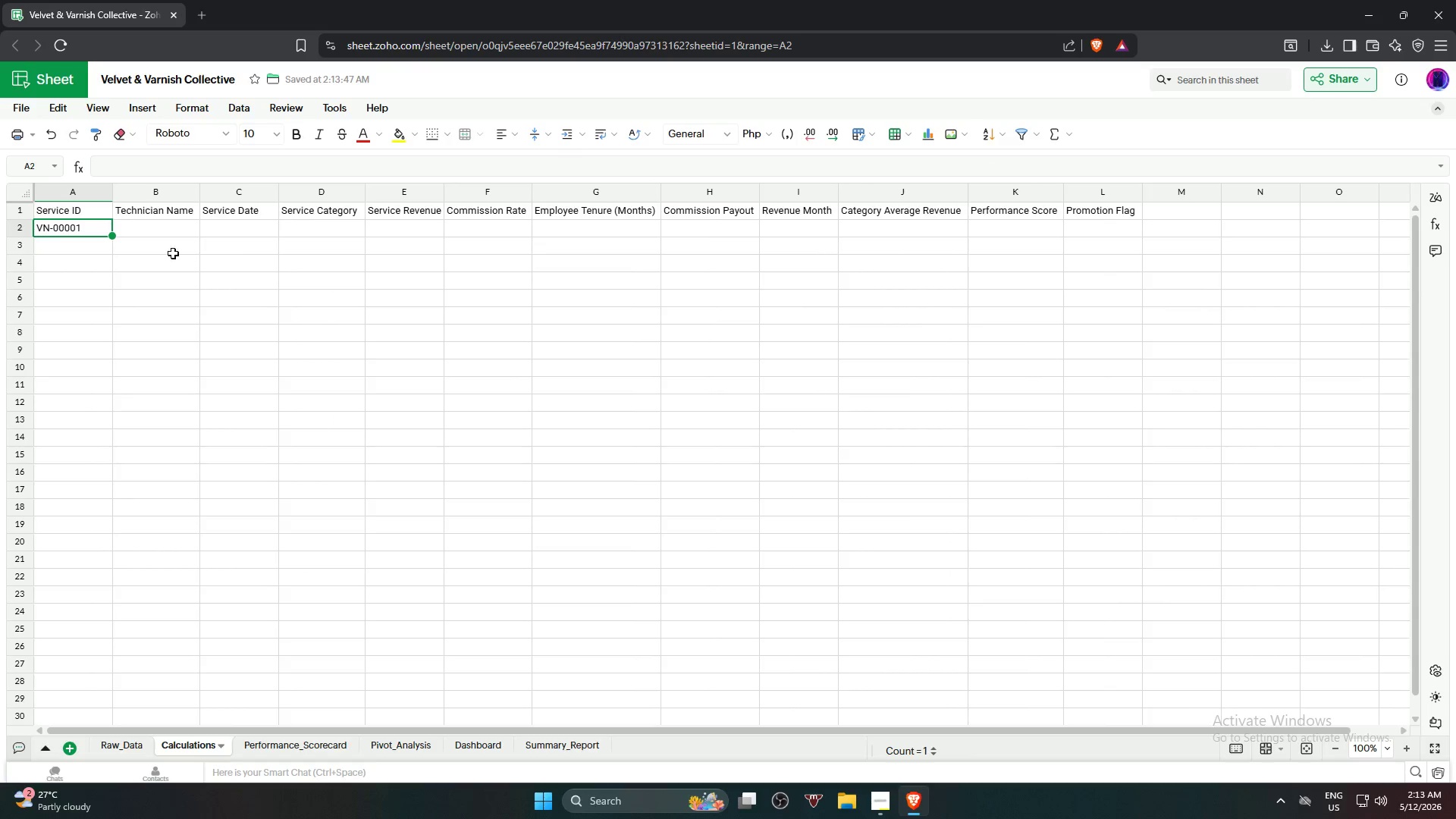 
left_click_drag(start_coordinate=[112, 234], to_coordinate=[585, 237])
 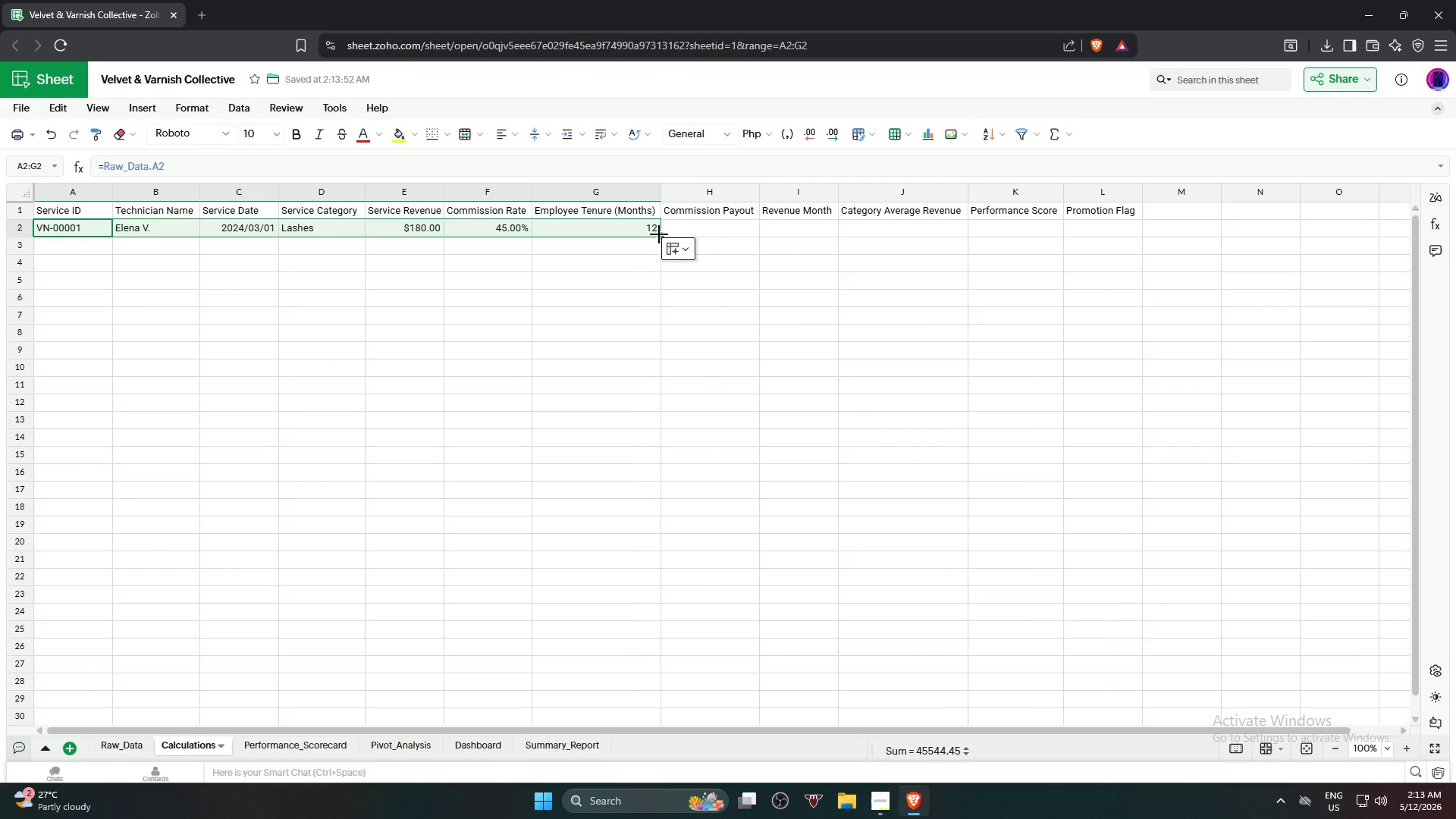 
left_click_drag(start_coordinate=[659, 234], to_coordinate=[625, 509])
 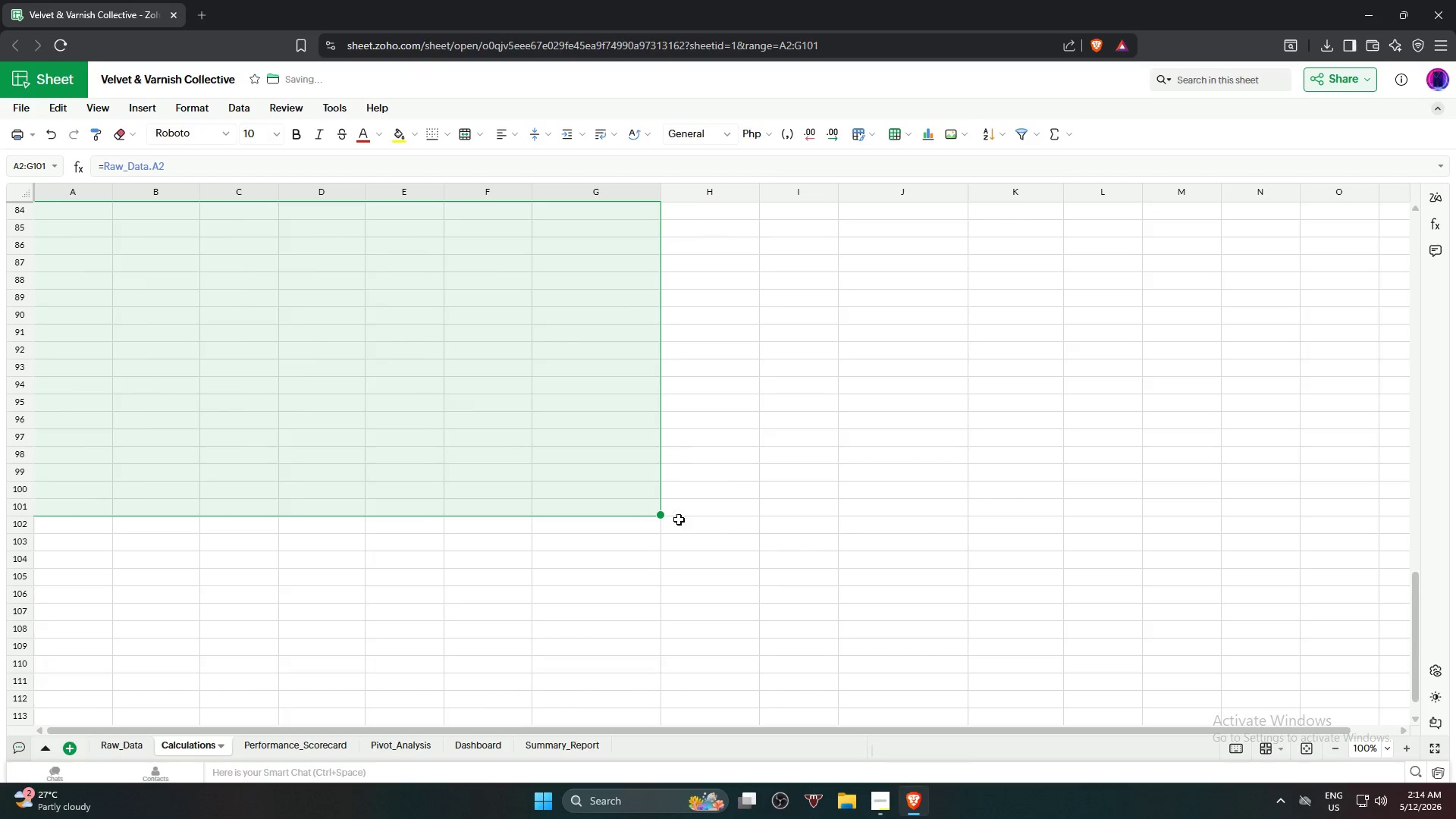 
mouse_move([722, 526])
 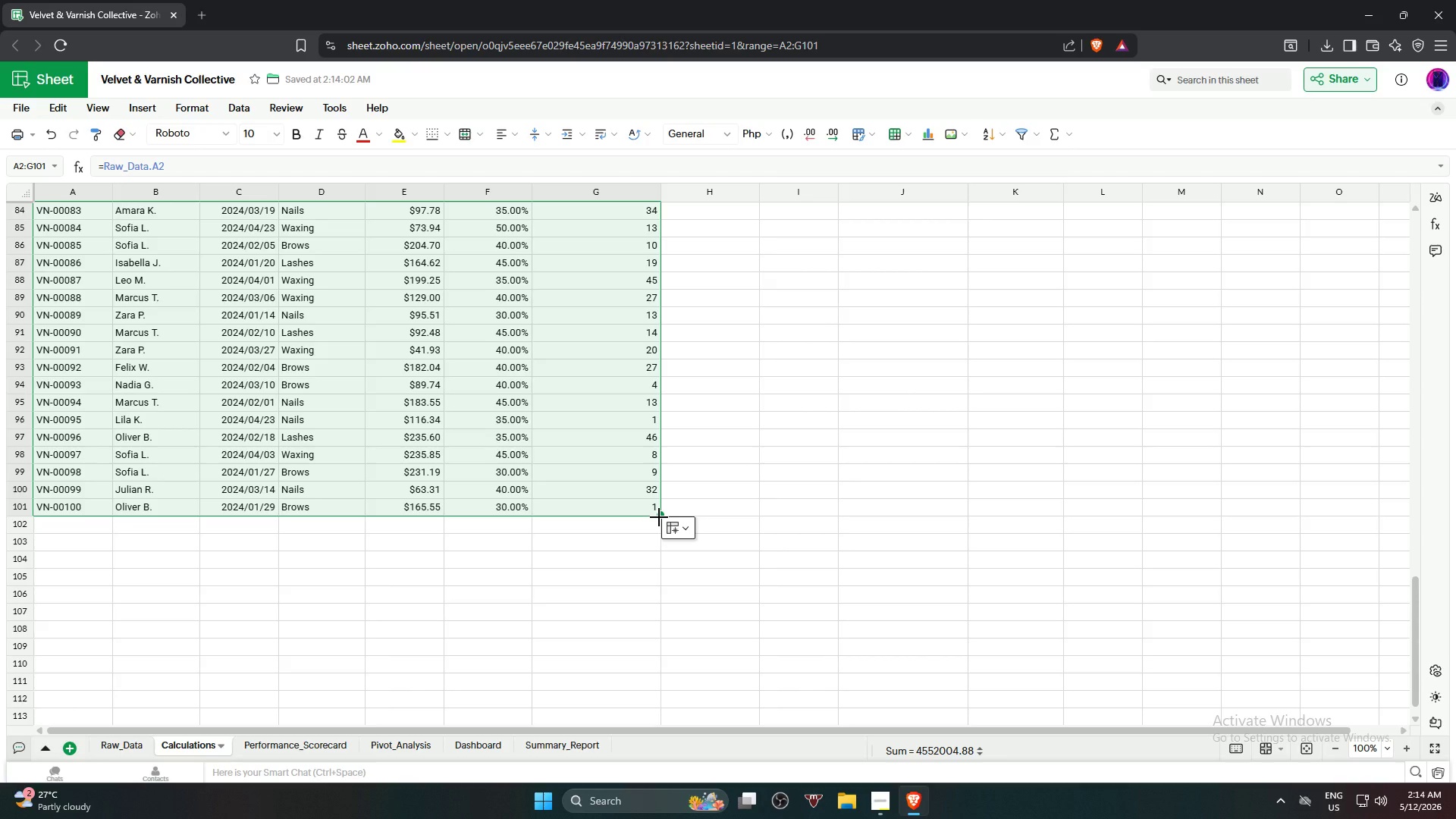 
left_click_drag(start_coordinate=[659, 517], to_coordinate=[659, 527])
 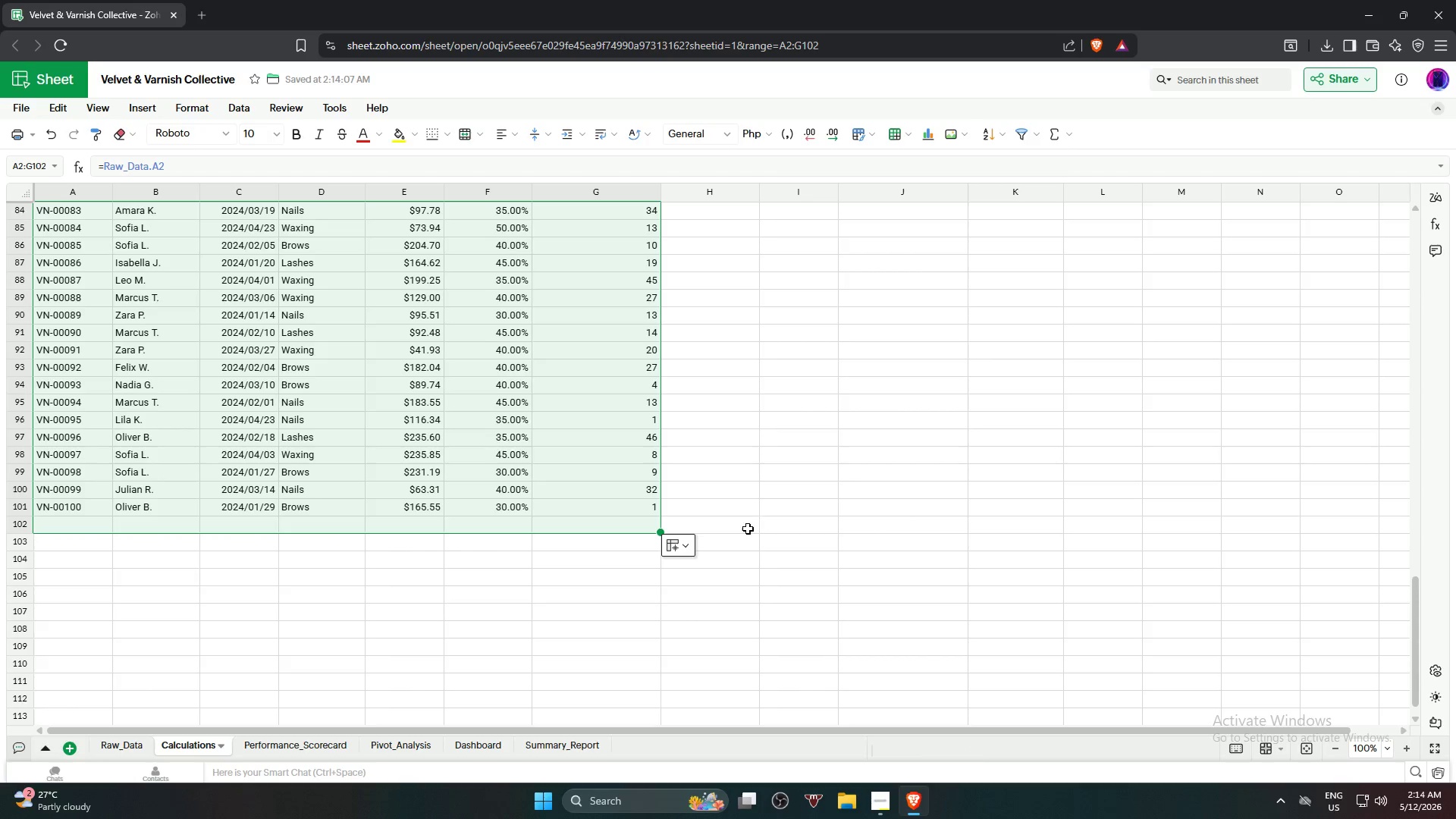 
key(Control+Z)
 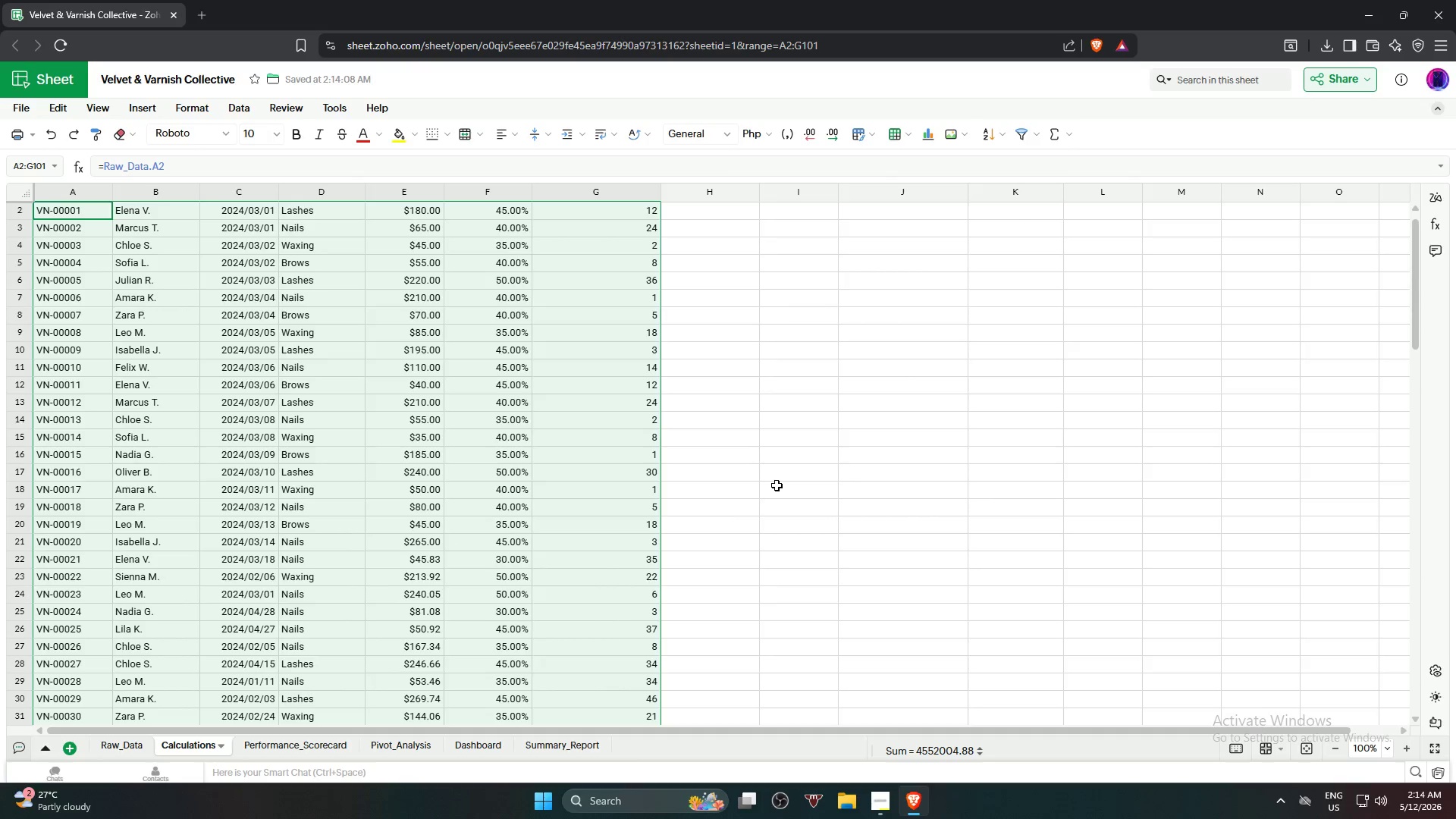 
scroll: coordinate [777, 486], scroll_direction: down, amount: 17.0
 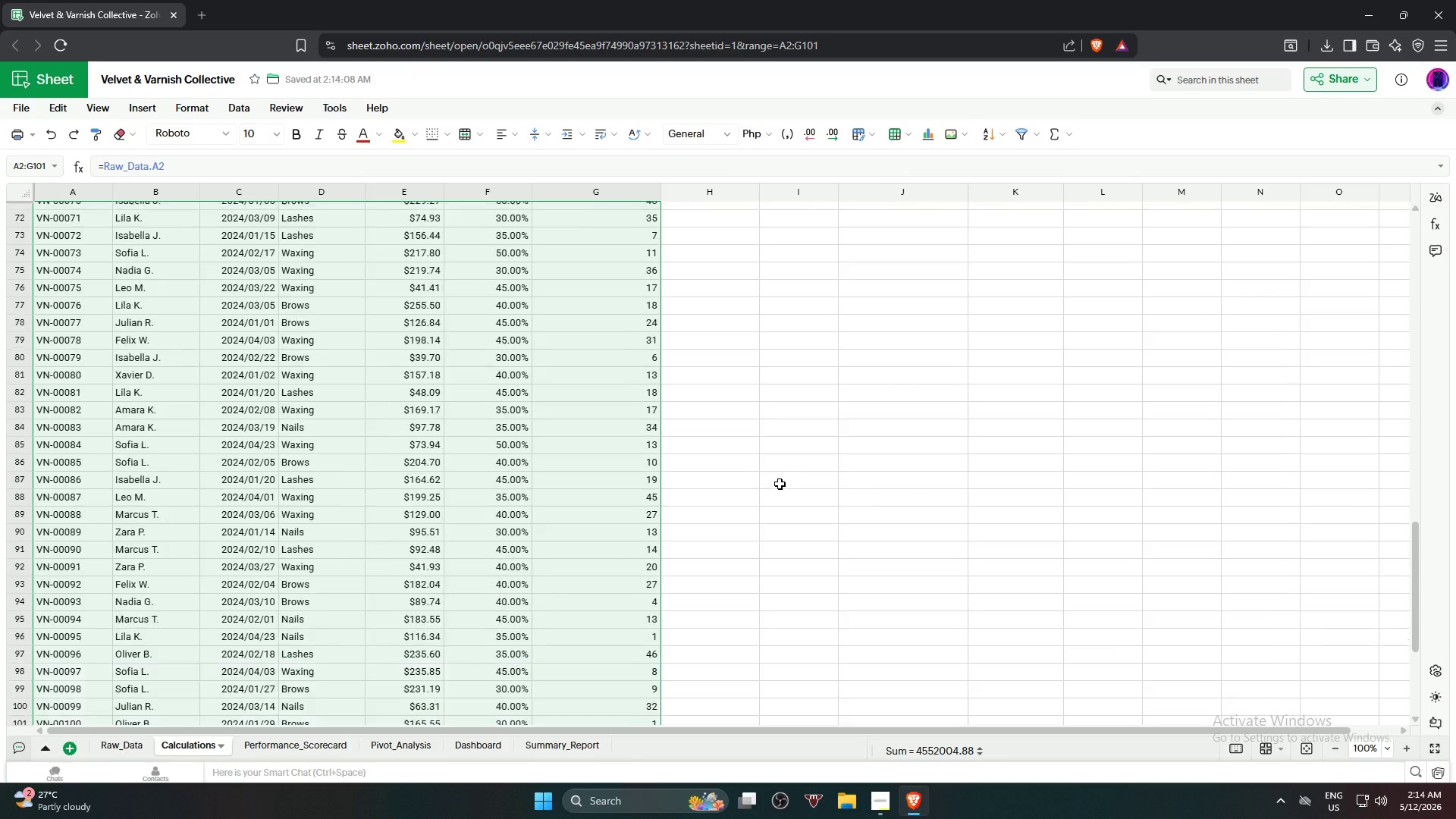 
scroll: coordinate [780, 460], scroll_direction: up, amount: 30.0